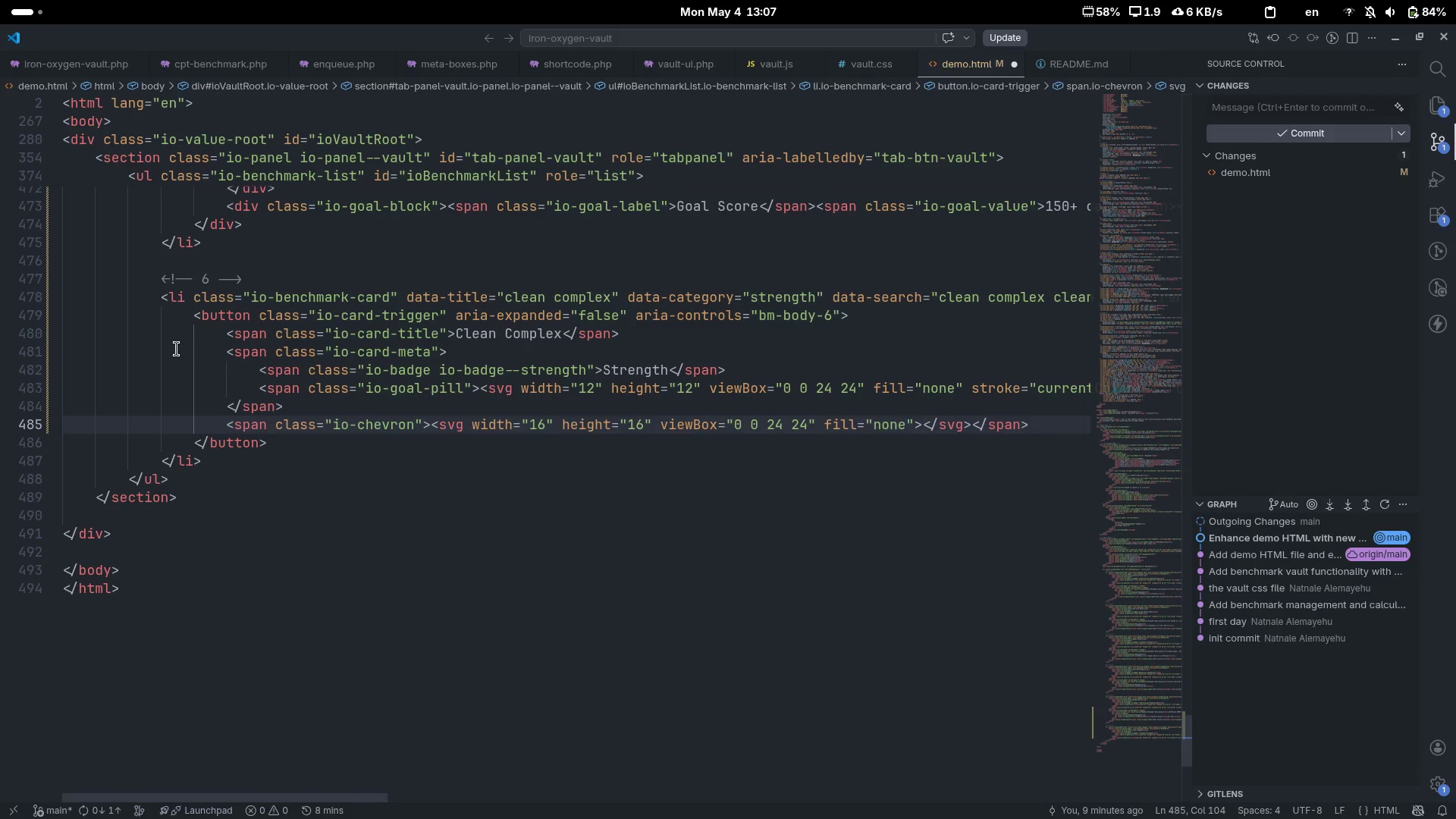 
key(ArrowRight)
 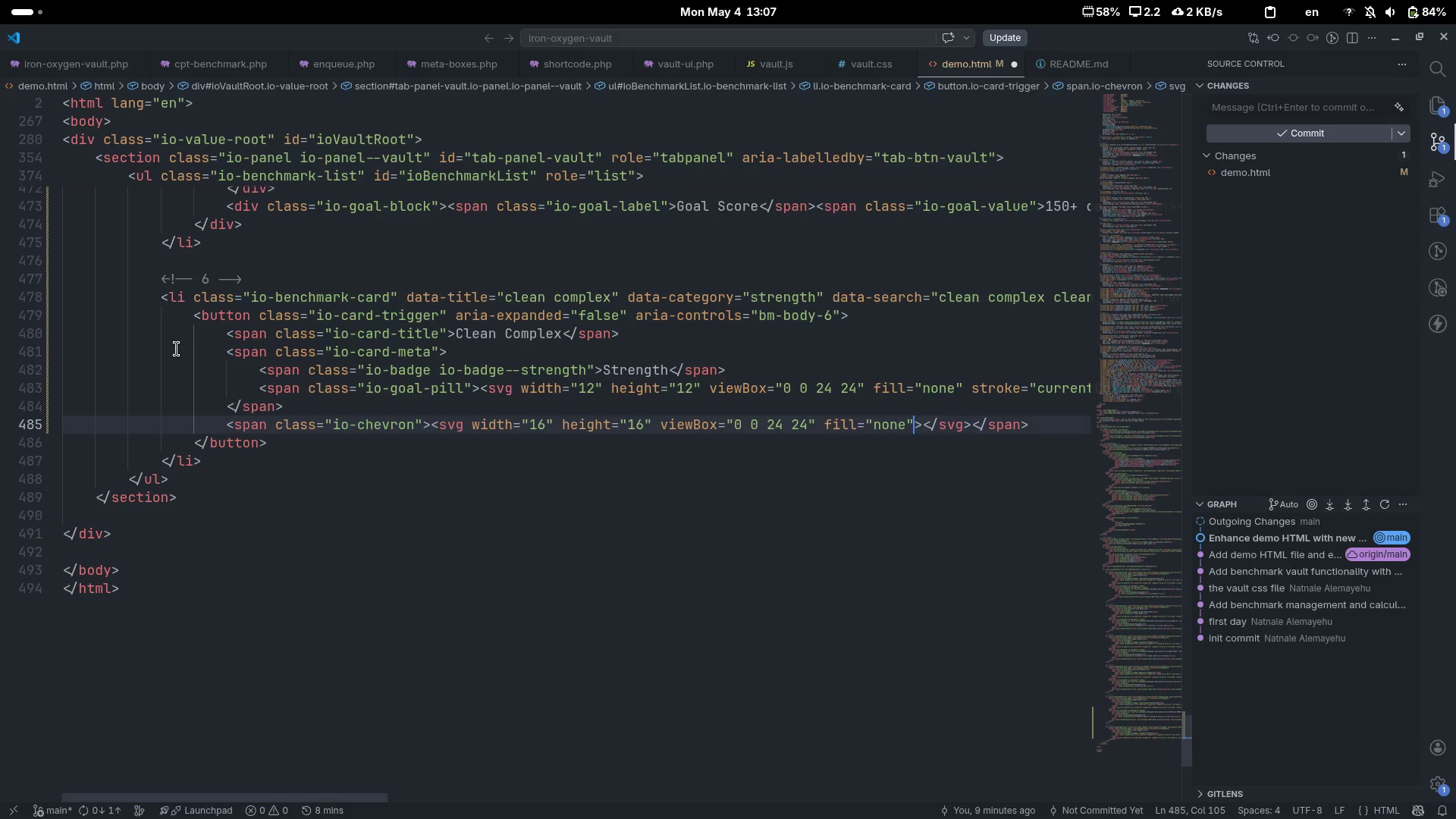 
wait(18.1)
 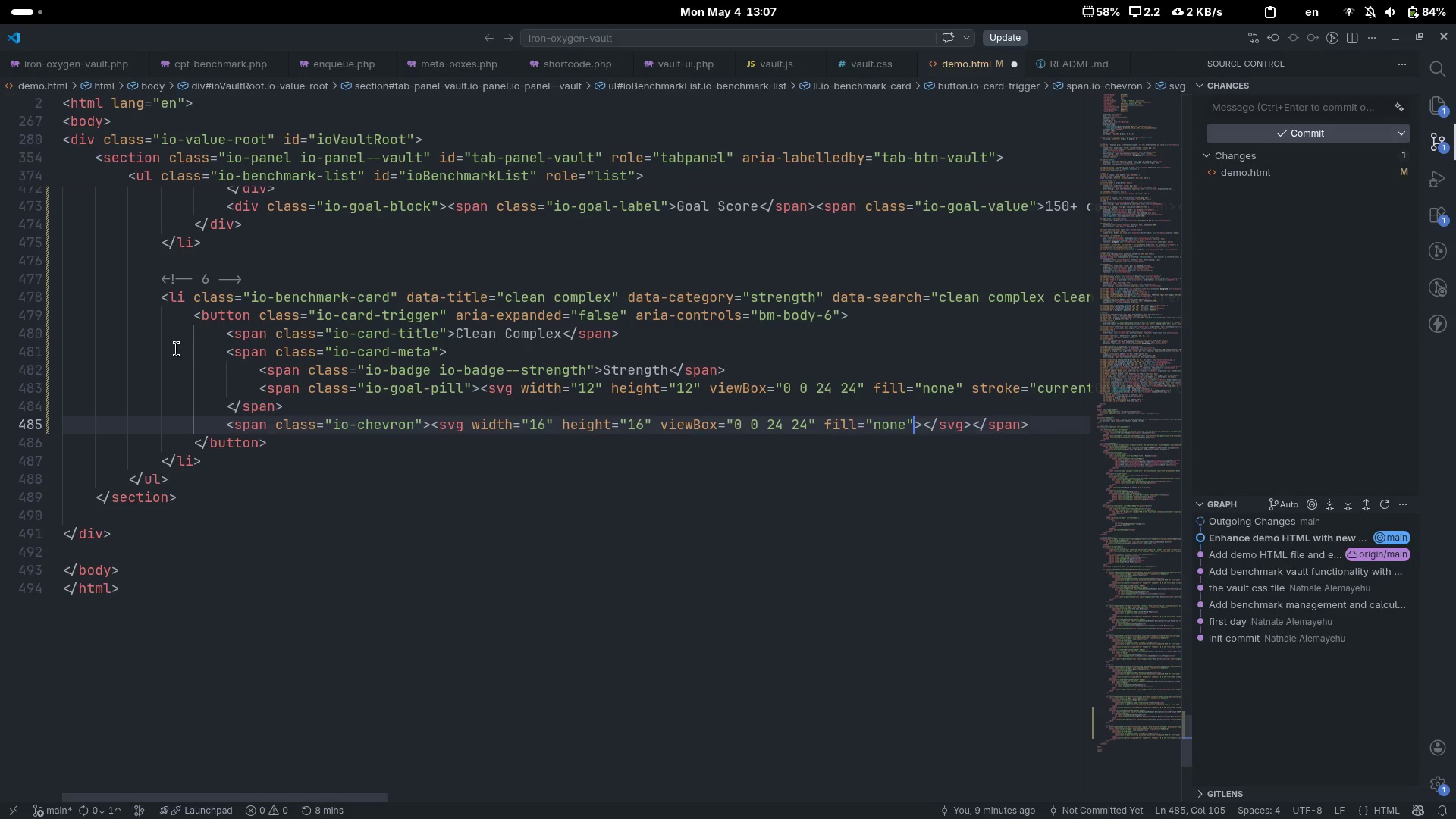 
type( stroke=currentColor)
 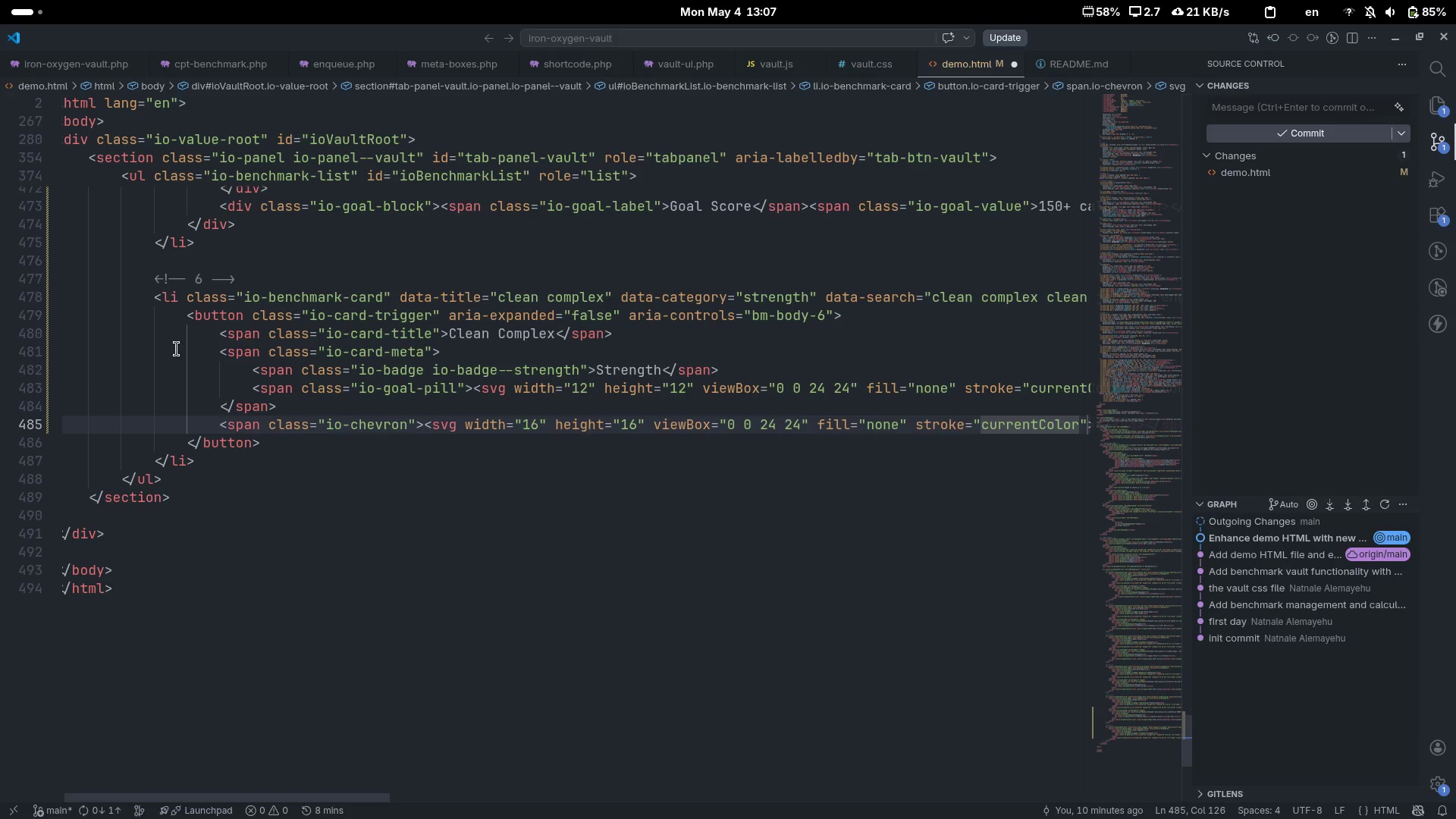 
wait(5.11)
 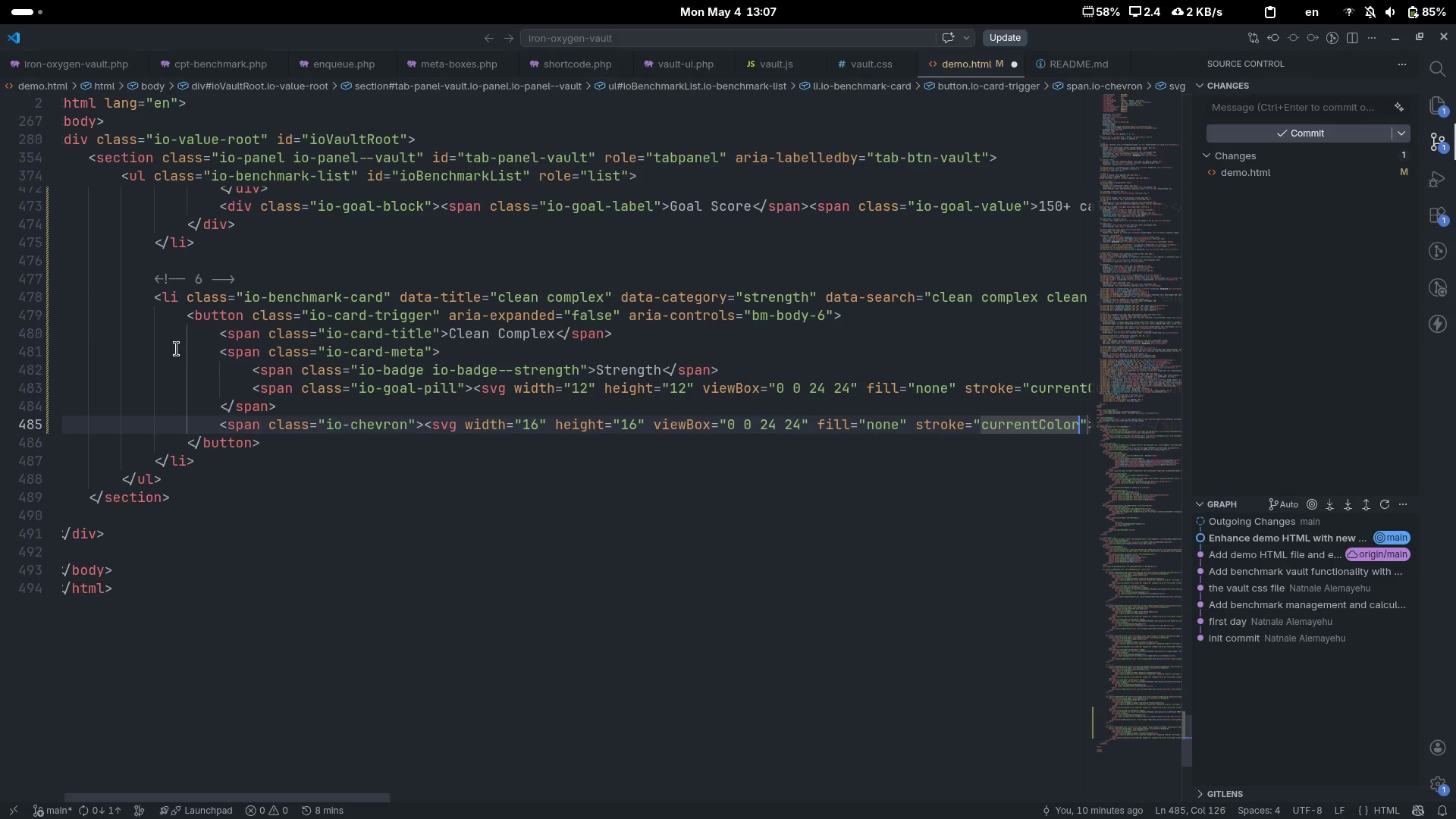 
scroll: coordinate [177, 349], scroll_direction: down, amount: 11.0
 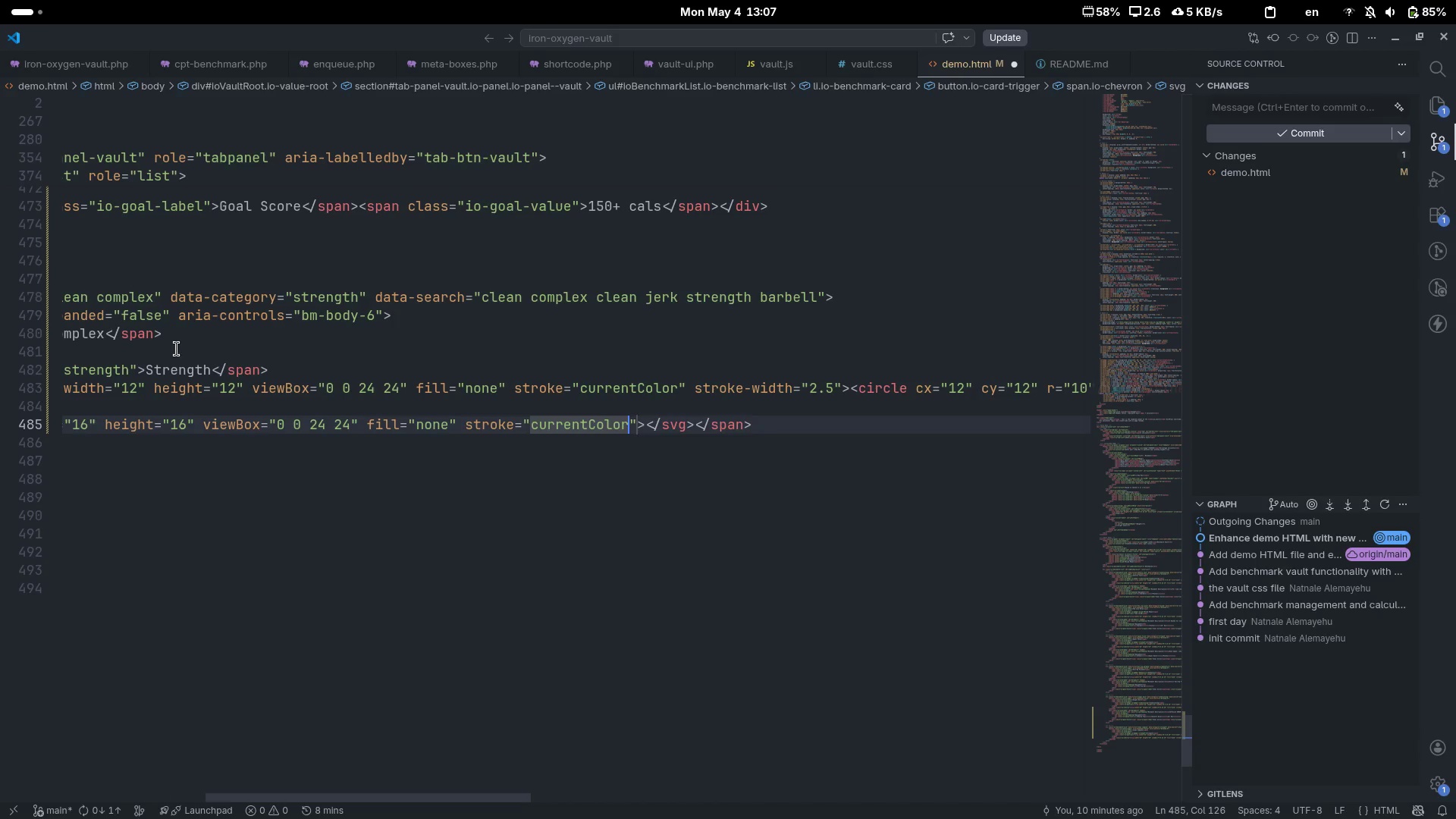 
key(ArrowRight)
 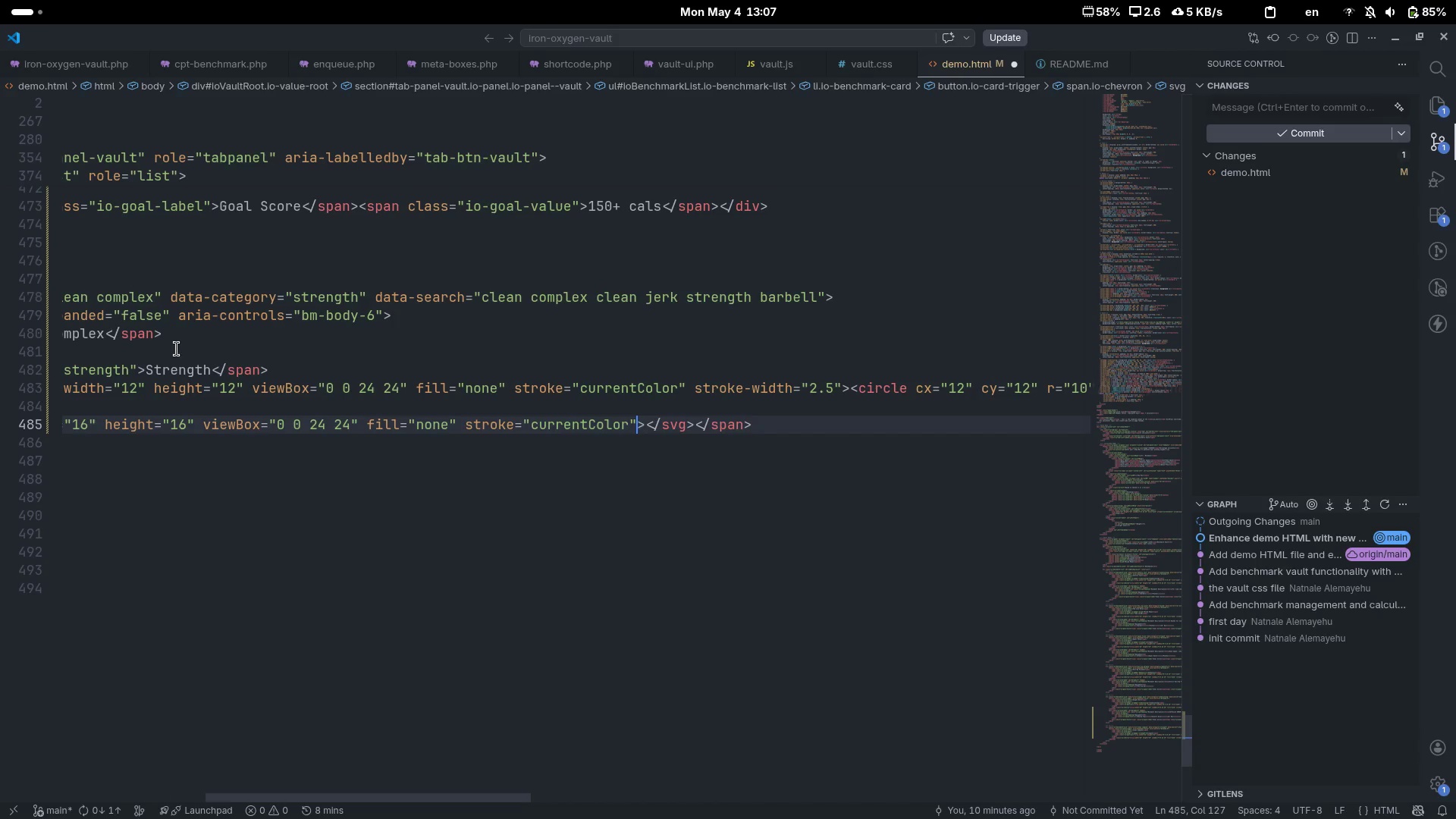 
type( stroke-width=2.5)
 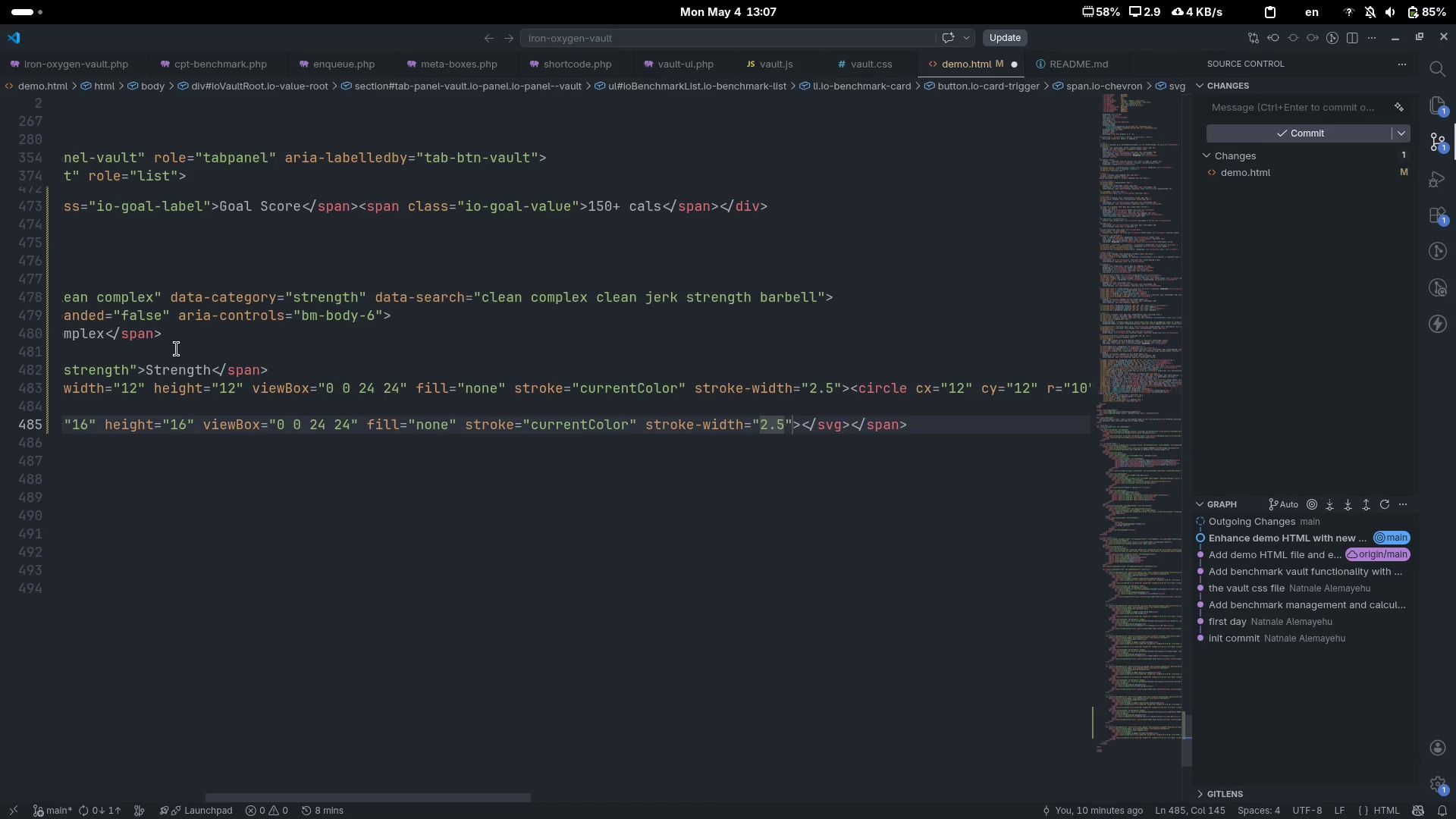 
key(ArrowRight)
 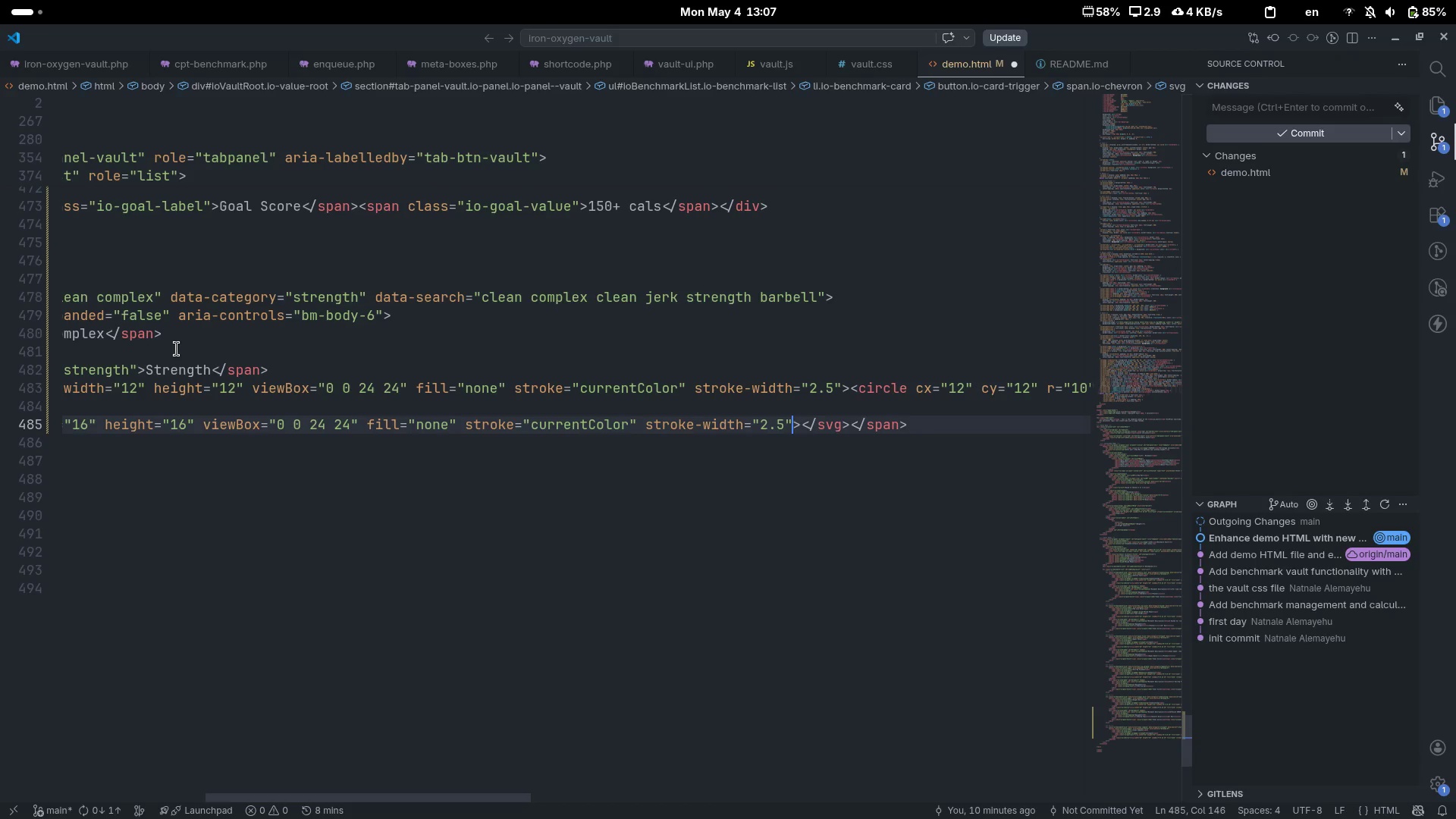 
key(ArrowRight)
 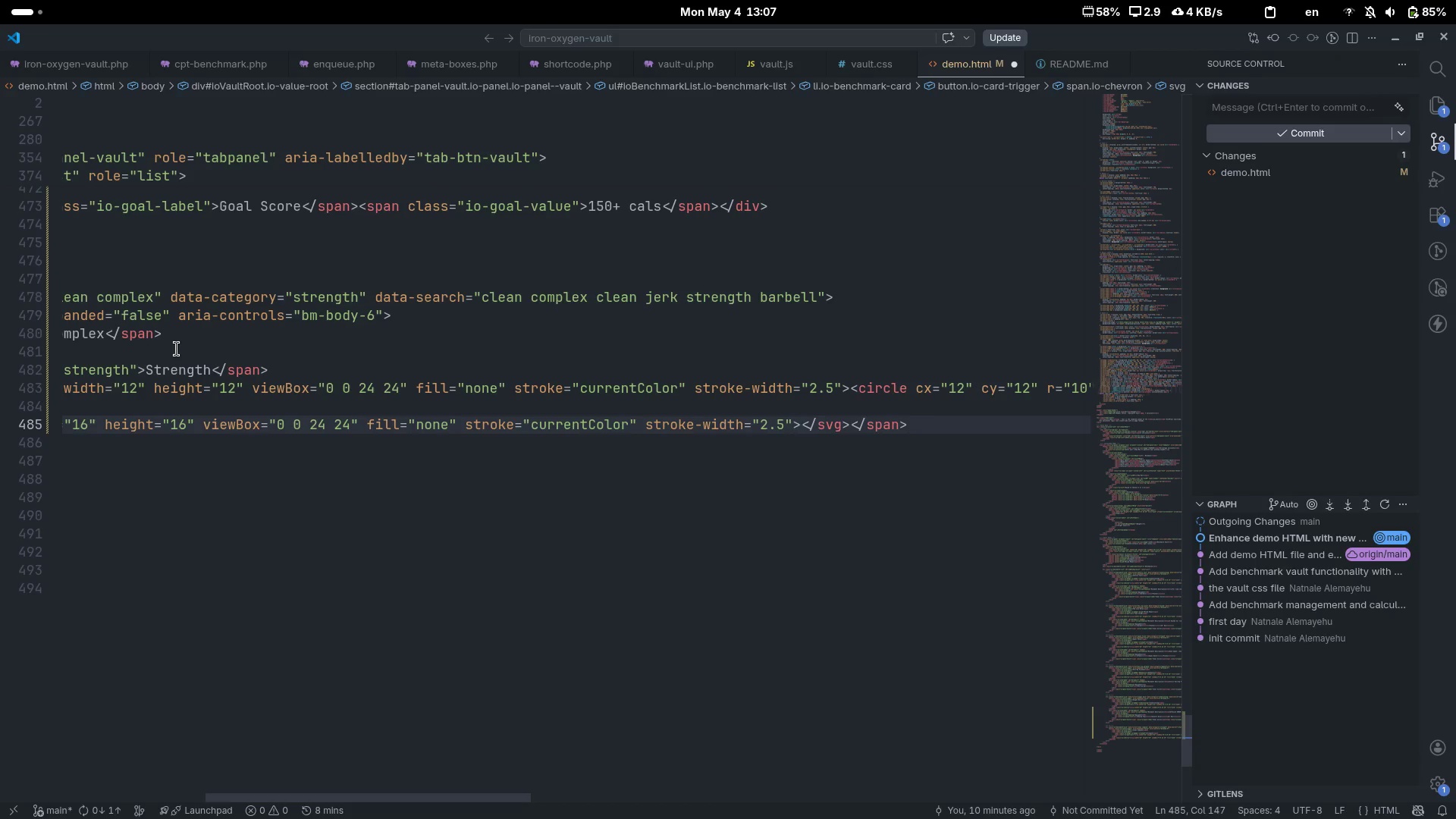 
key(Comma)
 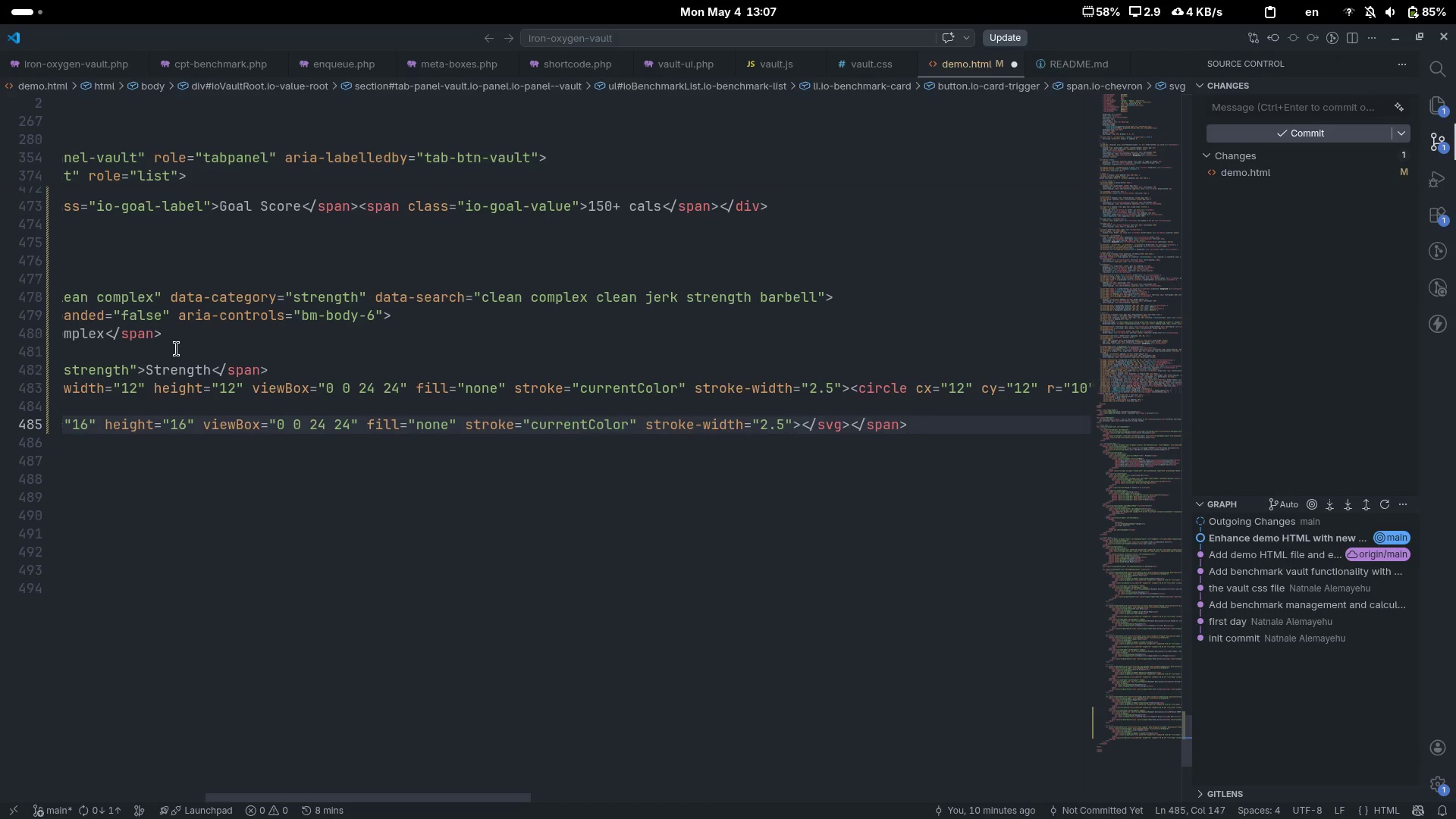 
key(Period)
 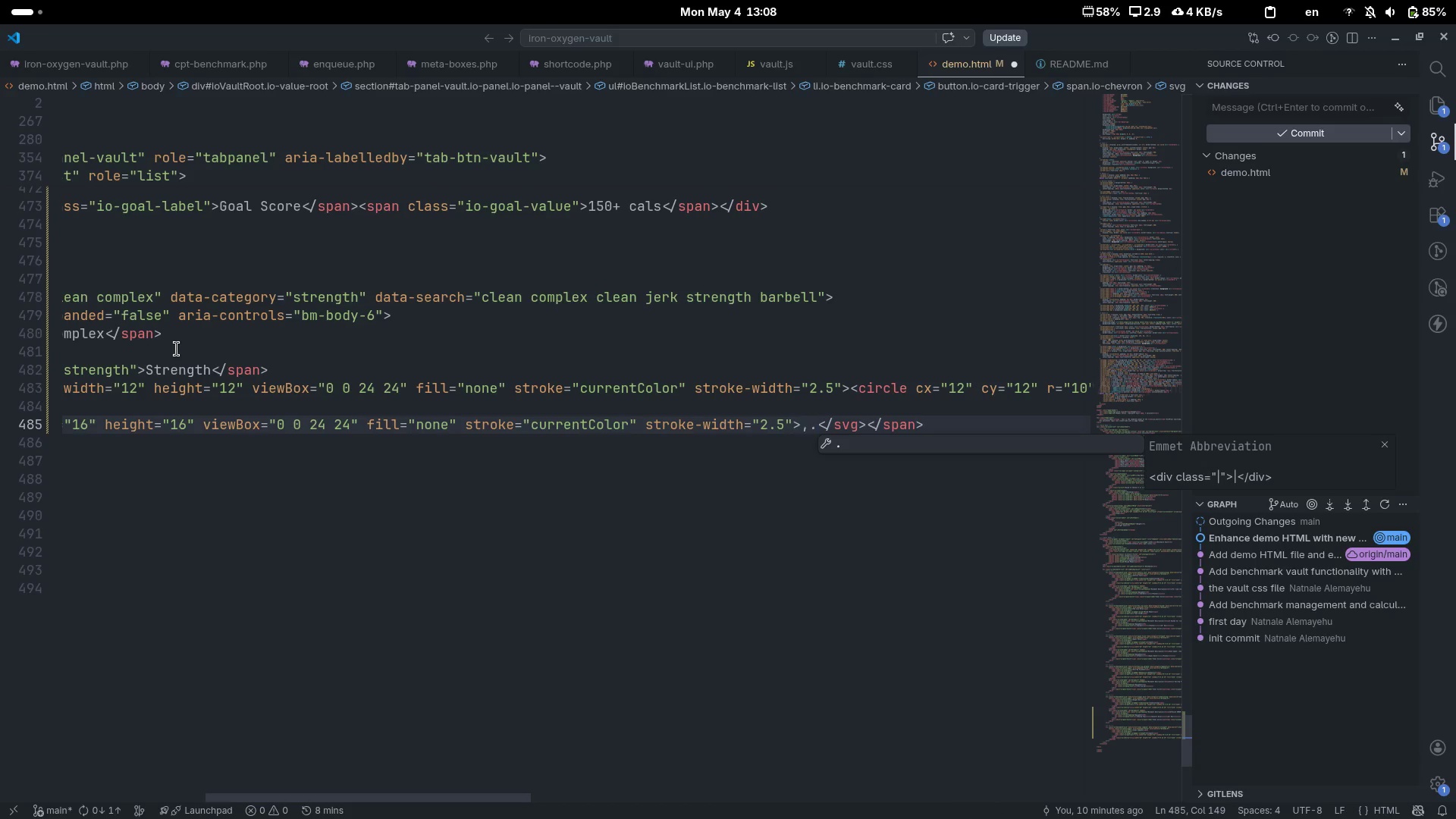 
key(Backspace)
 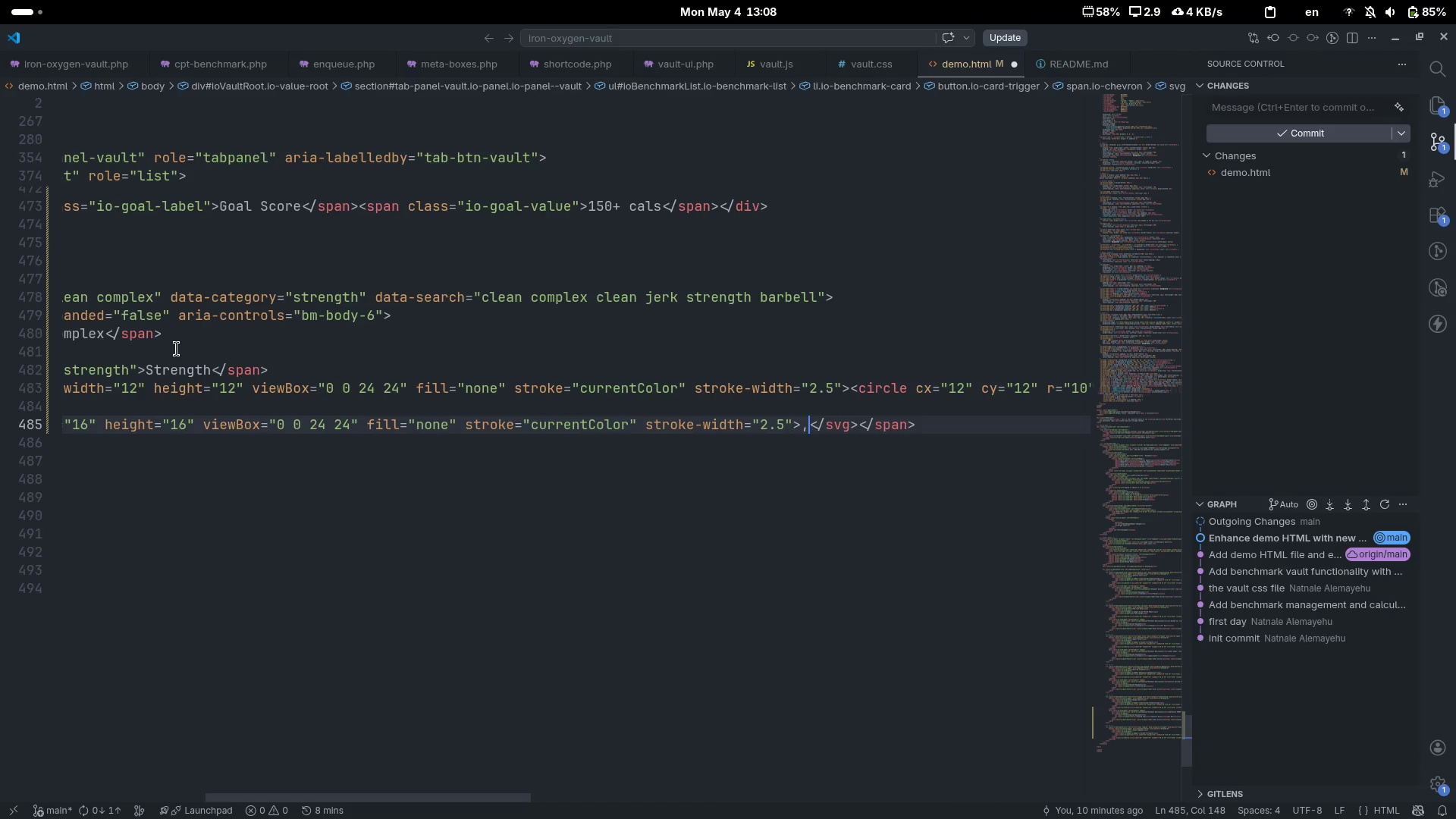 
key(Backspace)
 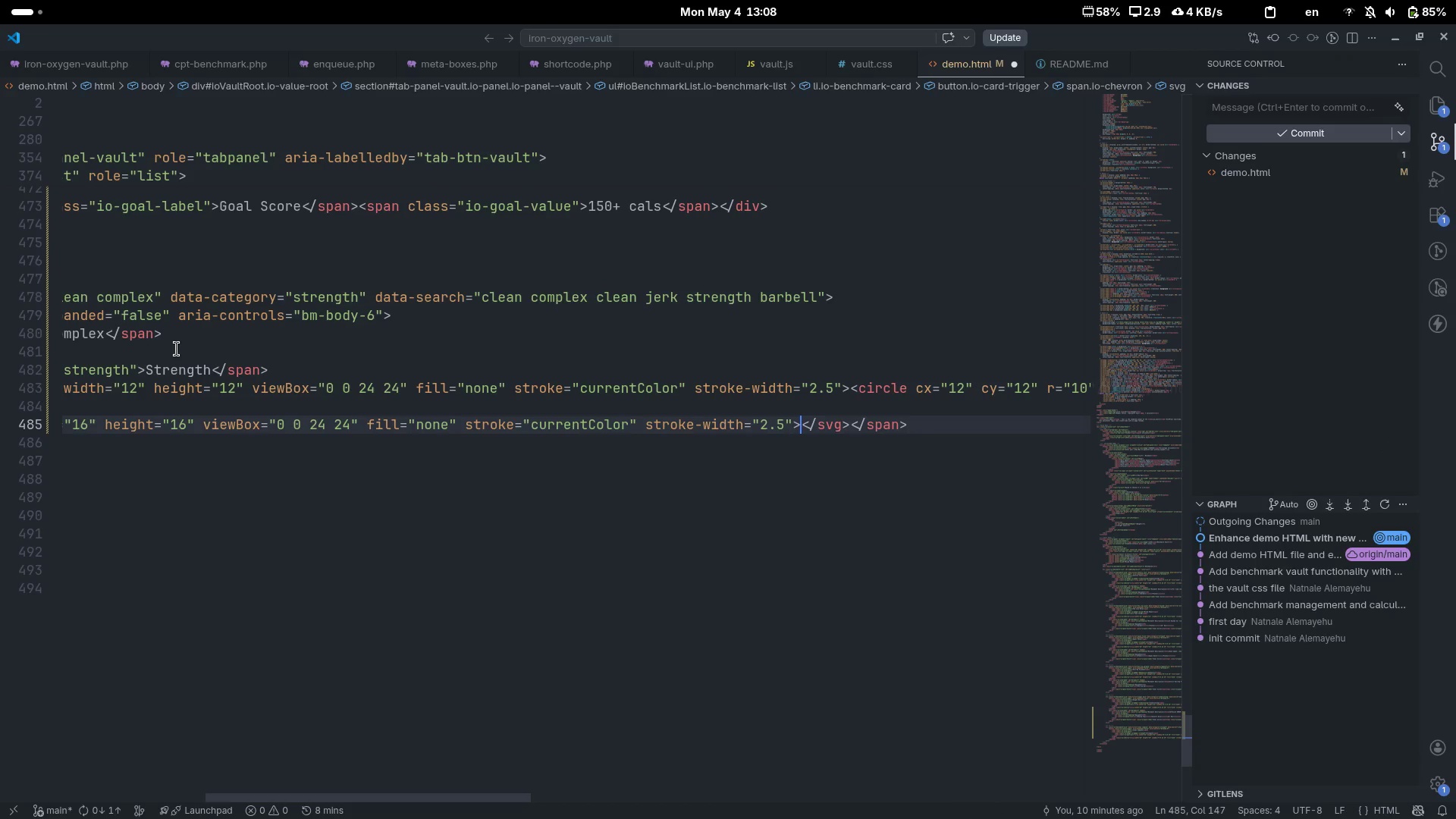 
key(Shift+Comma)
 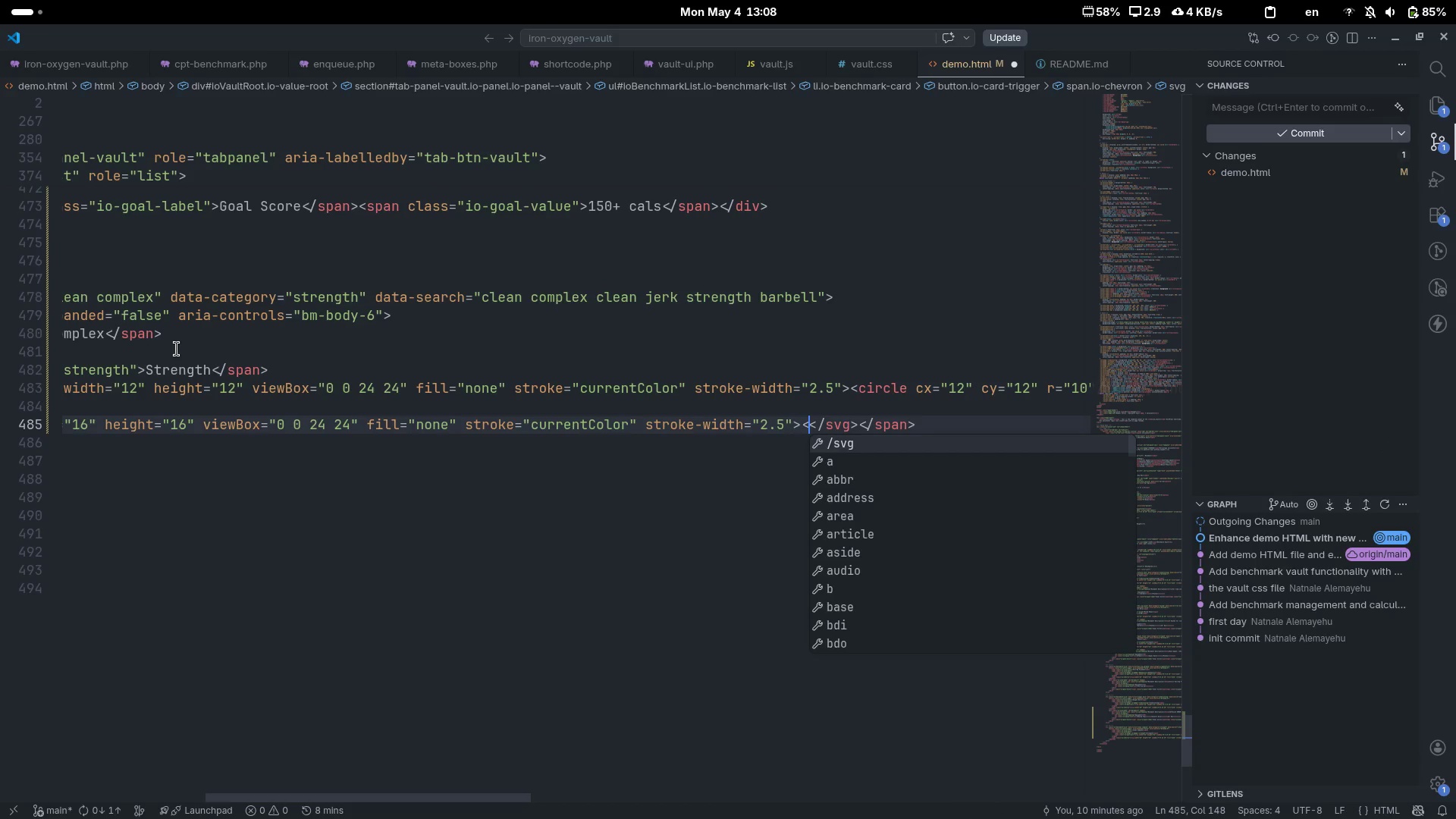 
key(Shift+Period)
 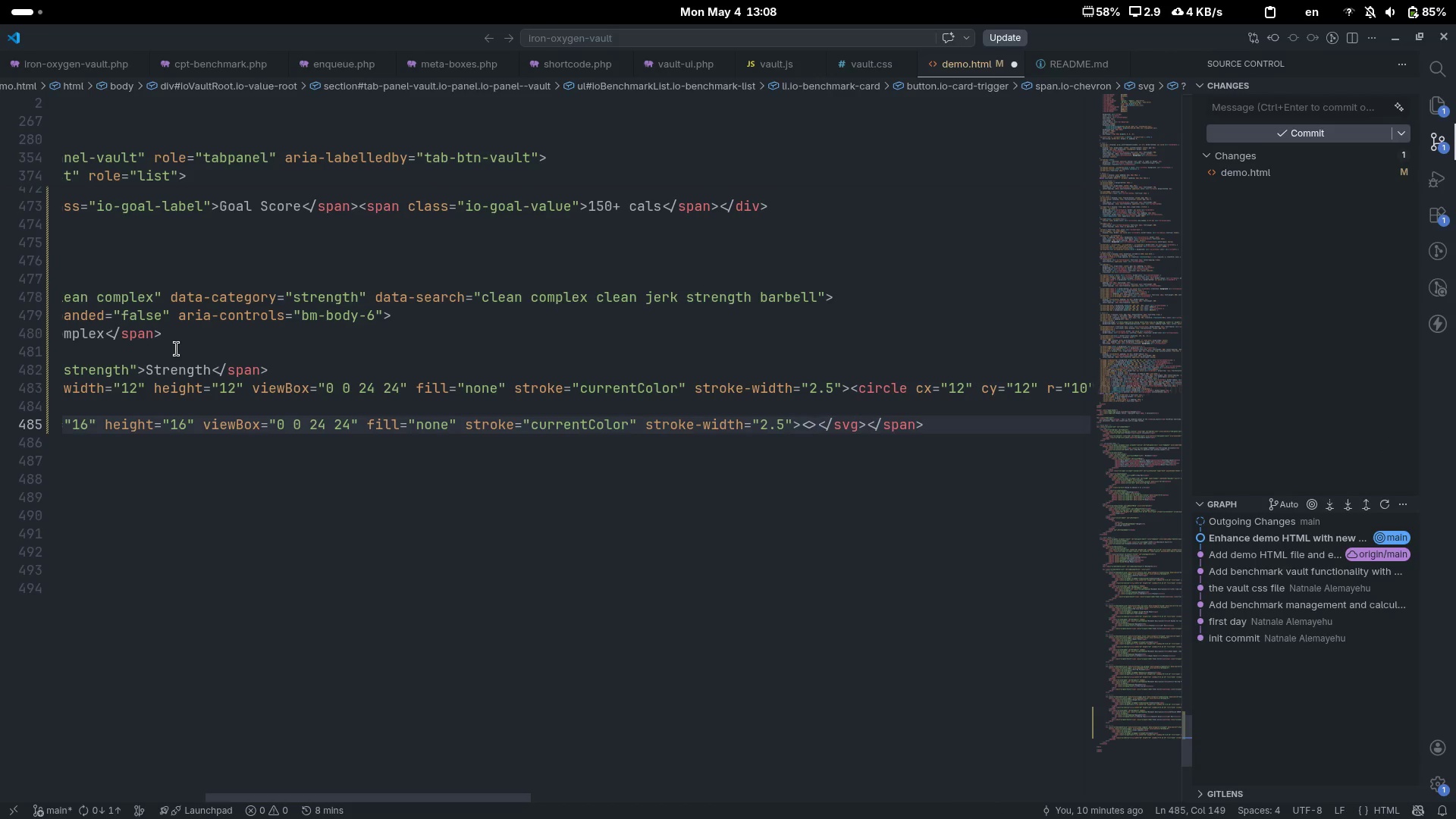 
key(ArrowLeft)
 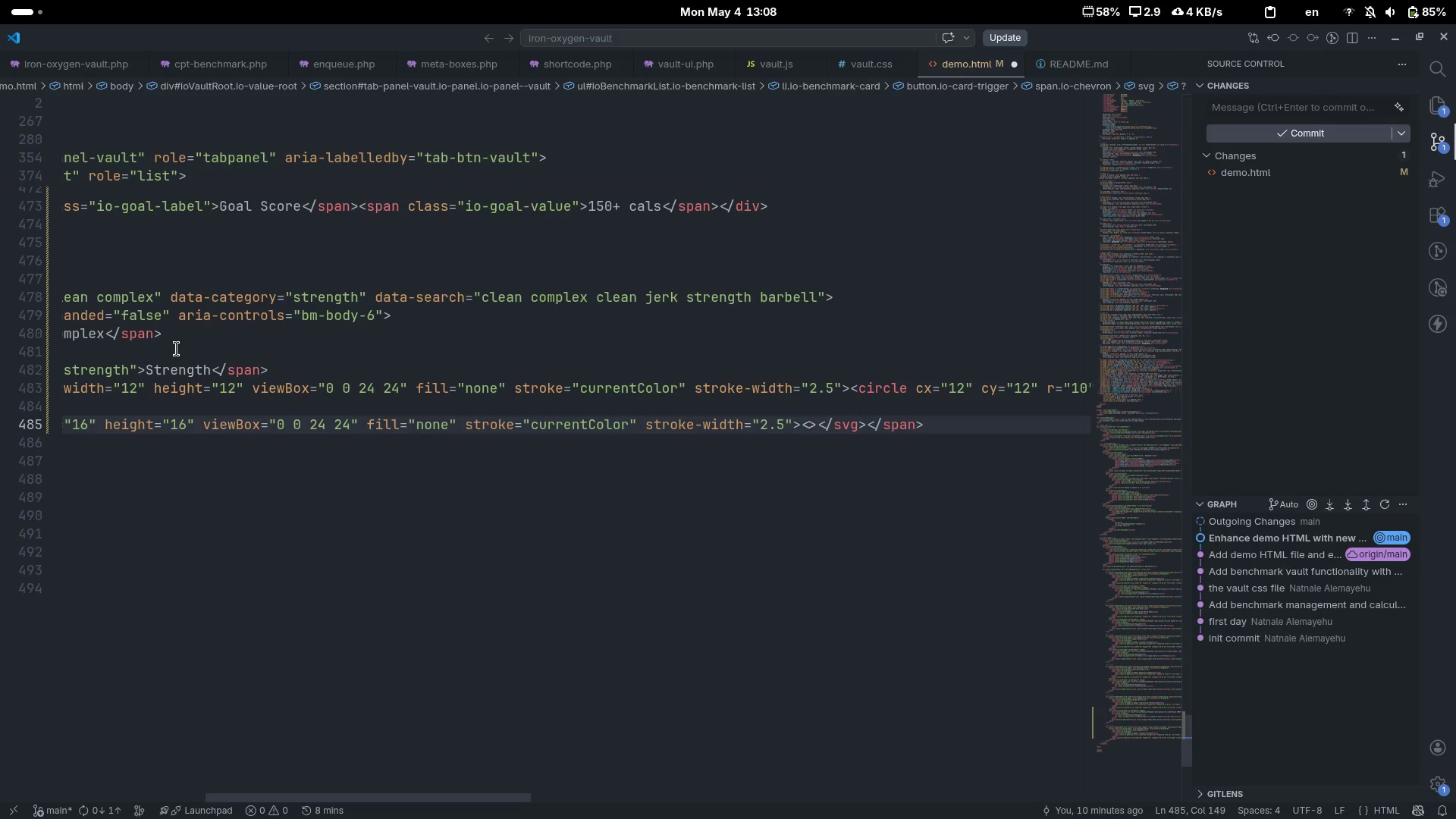 
key(Space)
 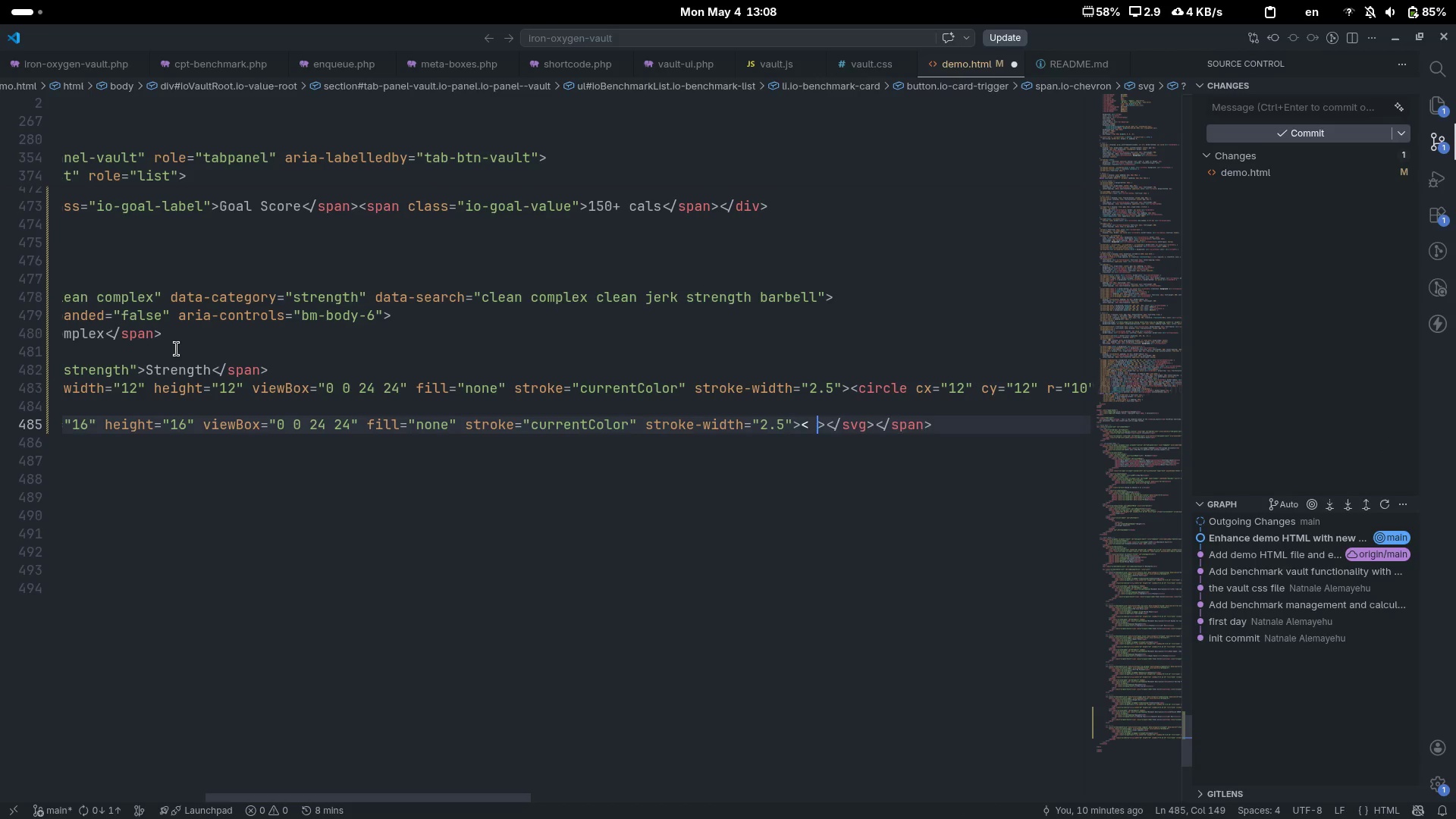 
key(Slash)
 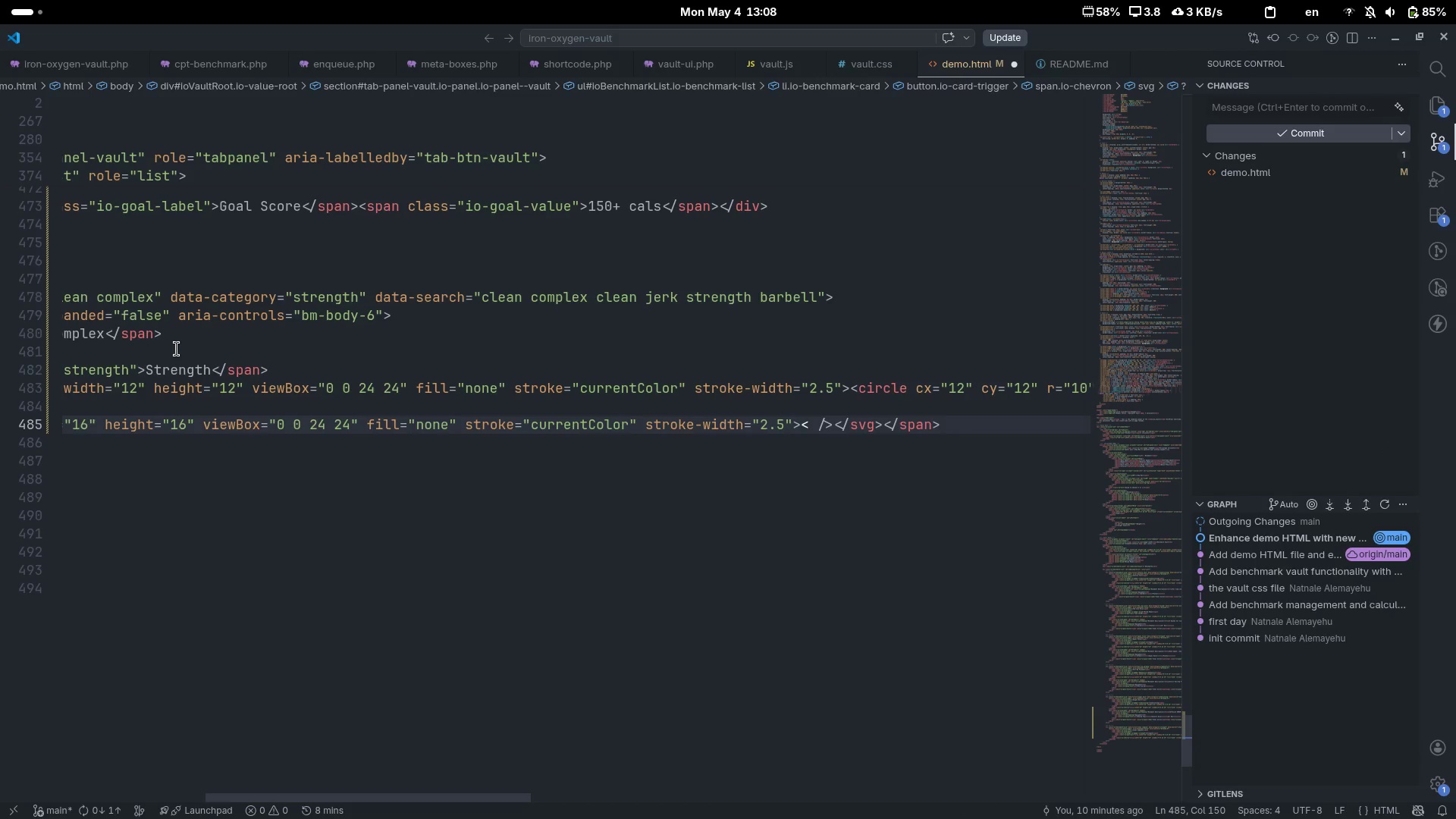 
key(ArrowLeft)
 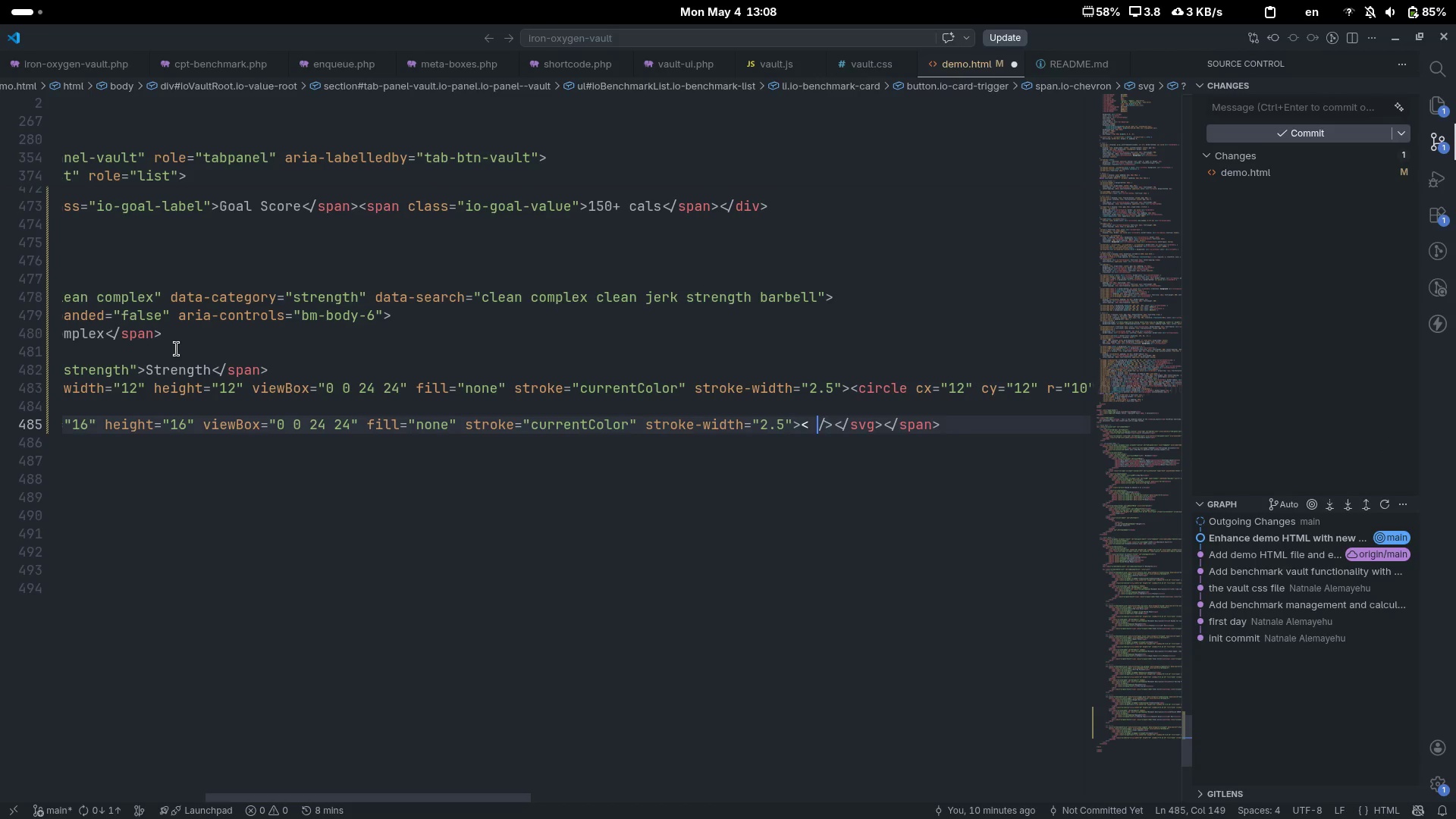 
key(ArrowLeft)
 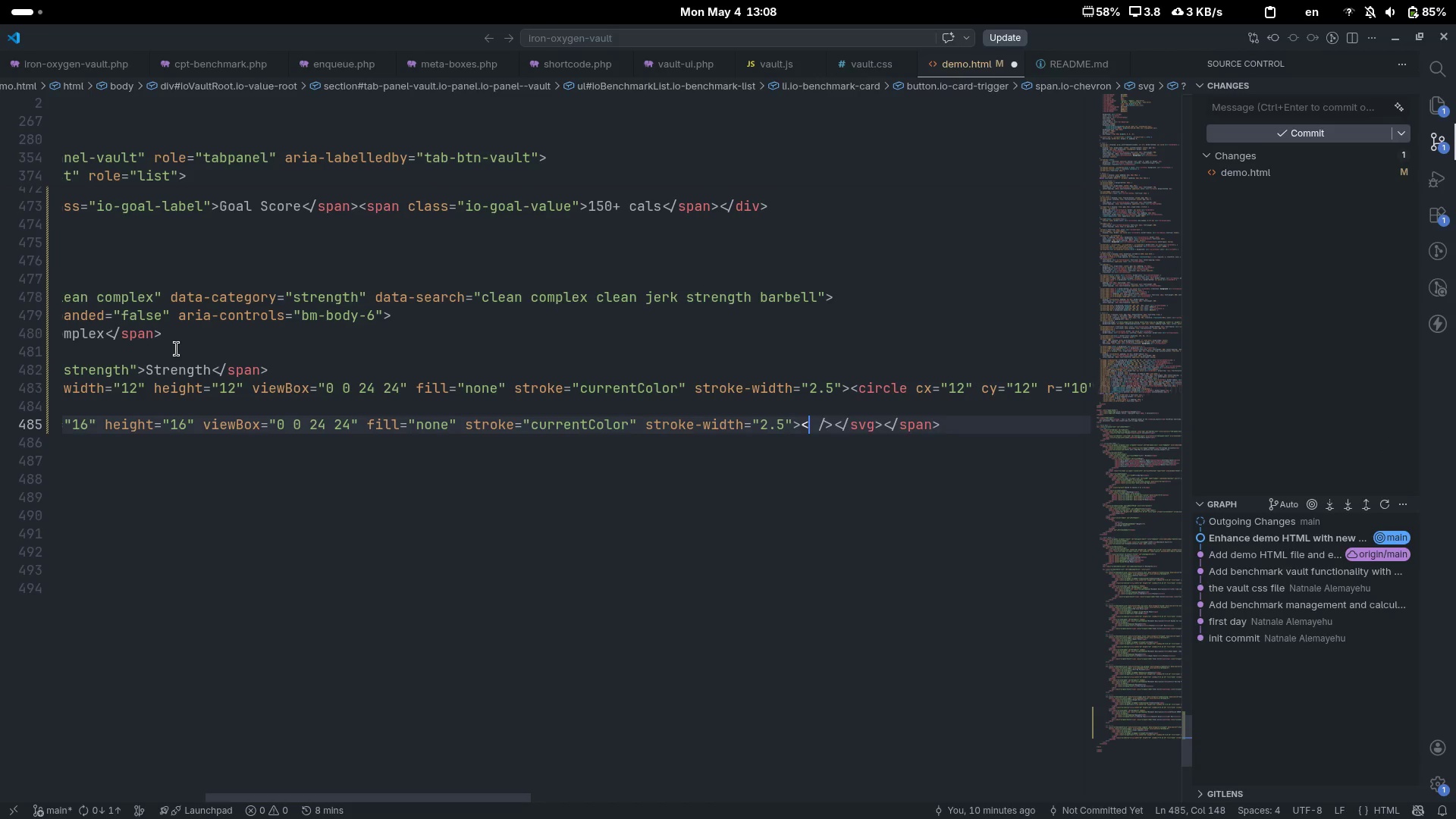 
type(polyline)
 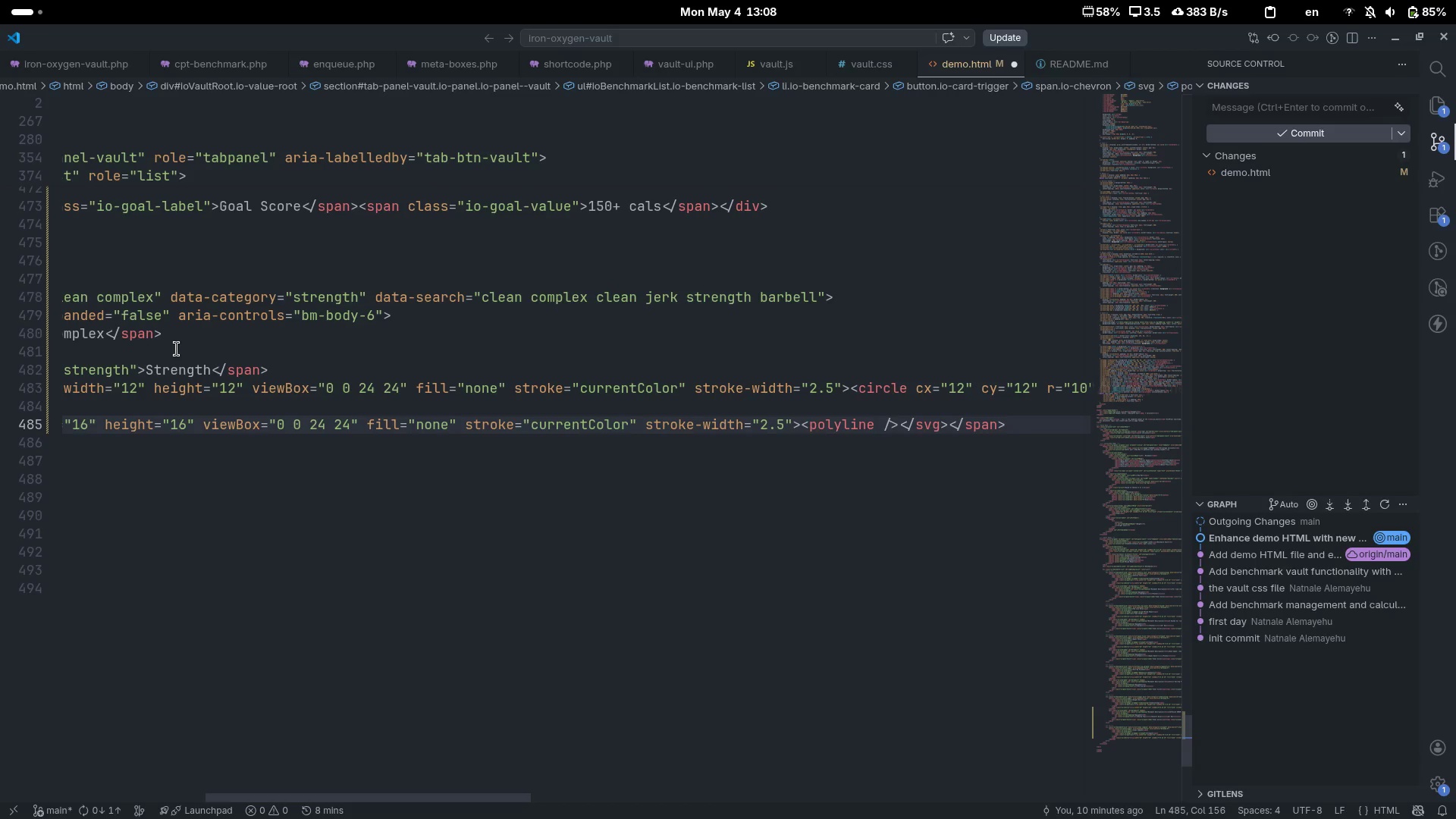 
key(ArrowRight)
 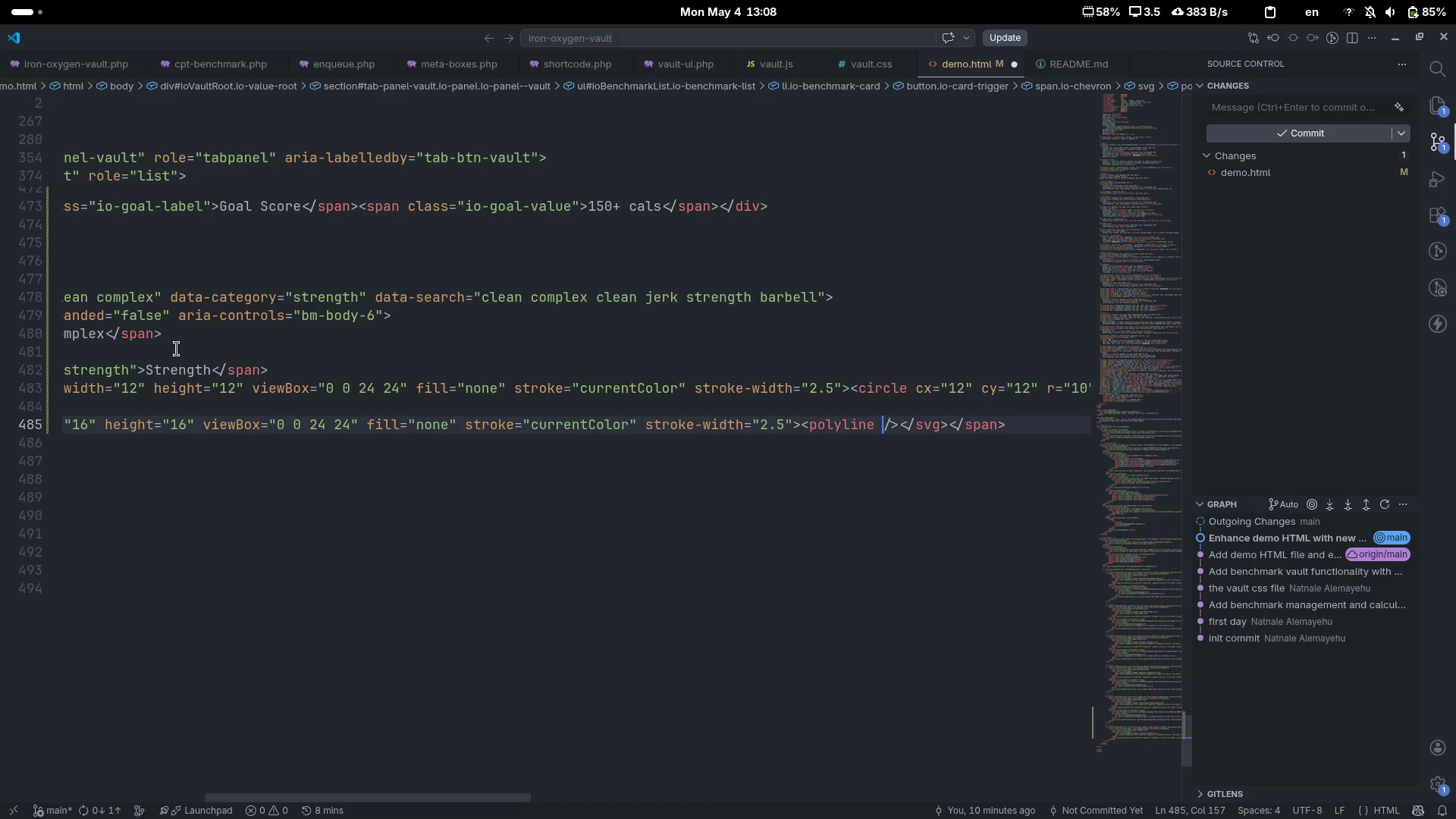 
type(points=12)
 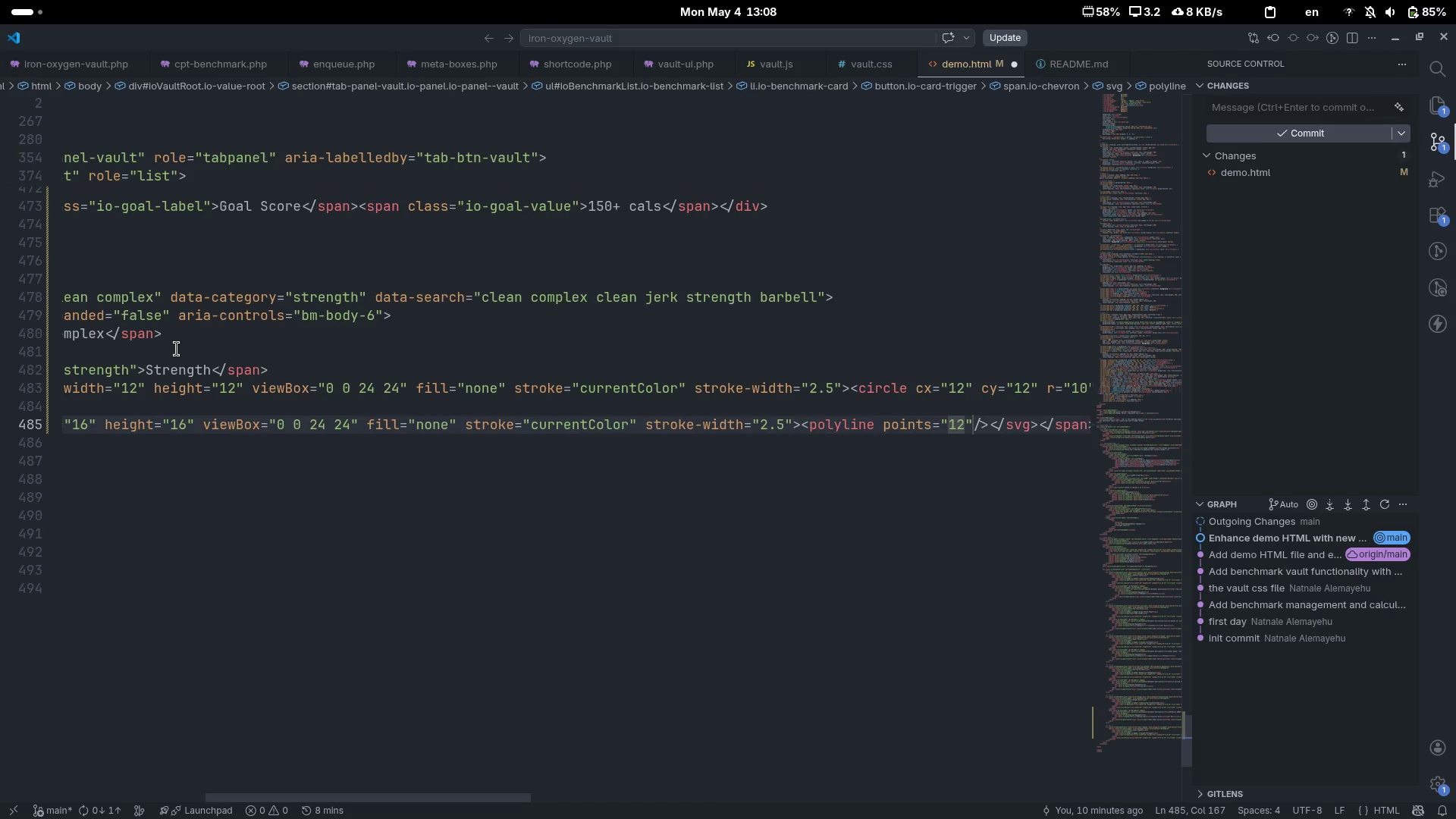 
key(ArrowLeft)
 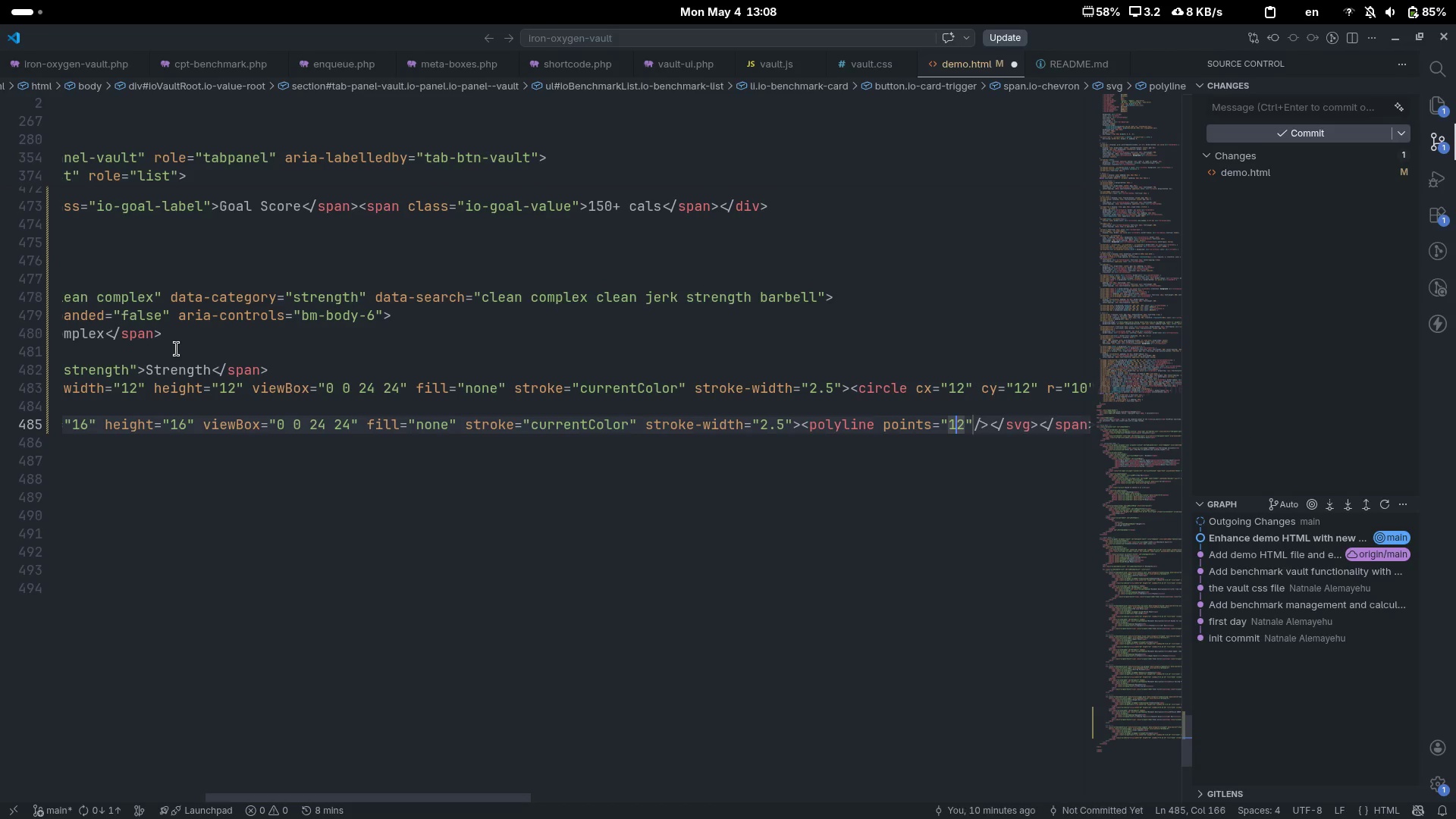 
key(ArrowLeft)
 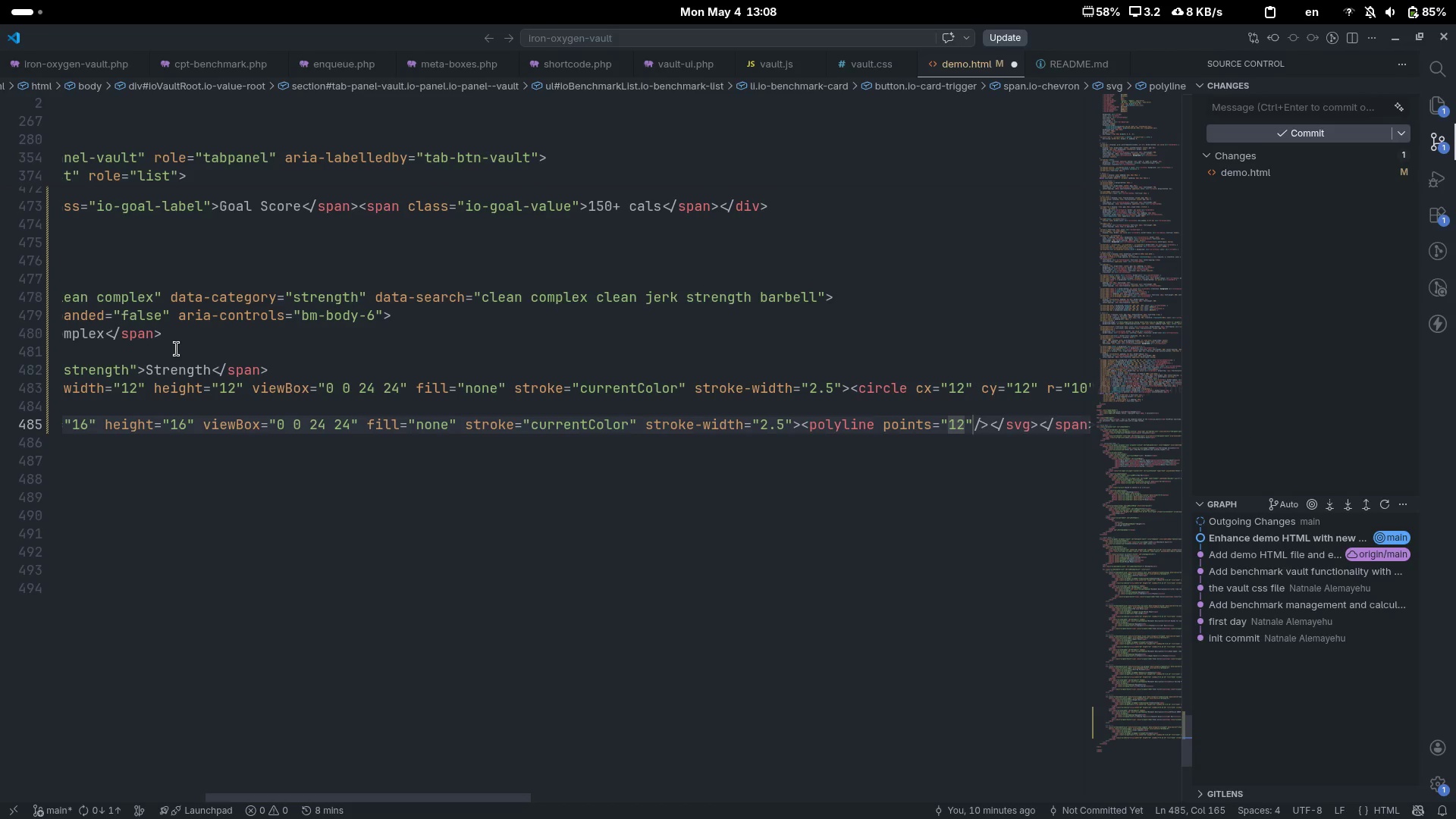 
key(6)
 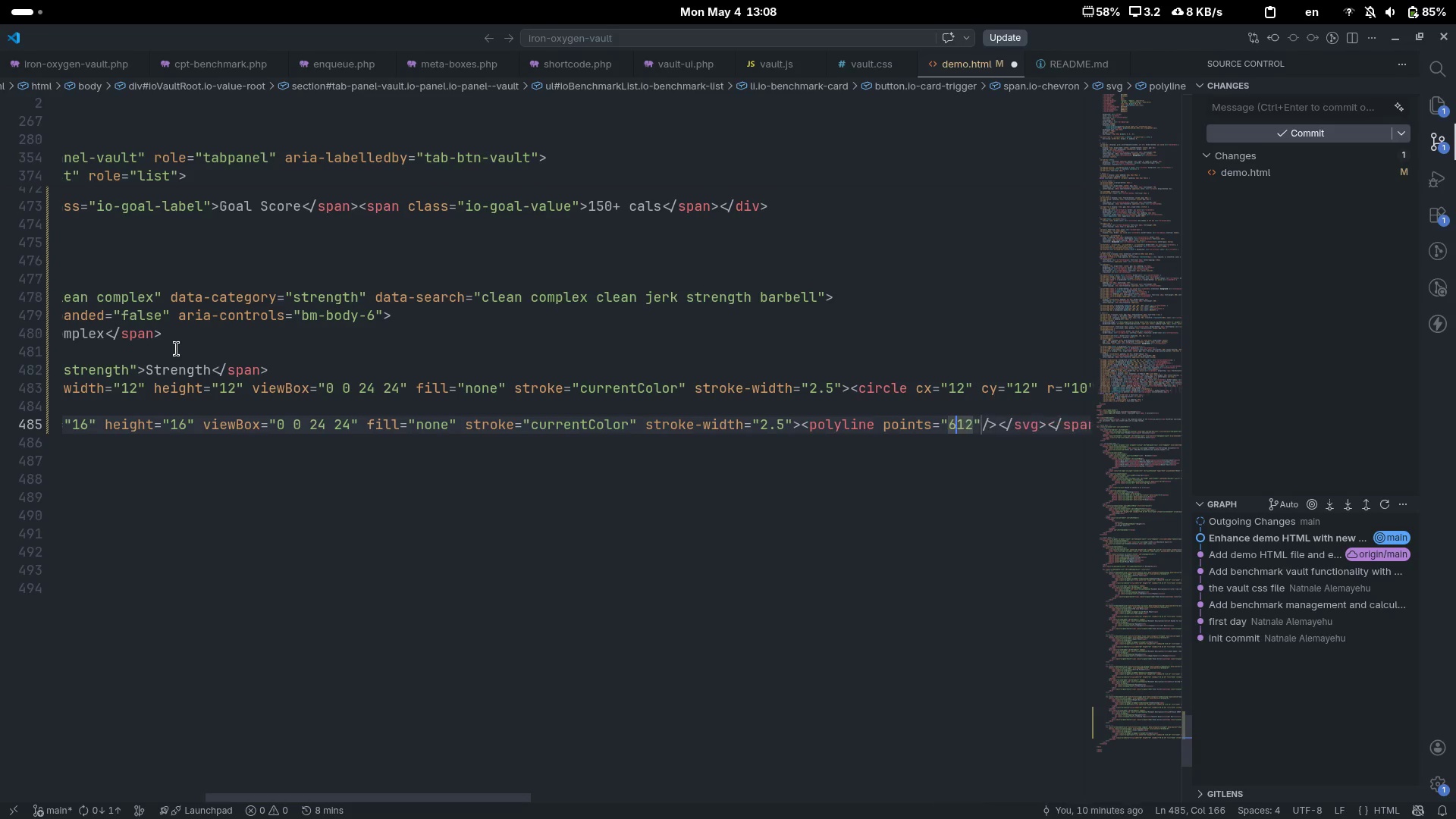 
key(Space)
 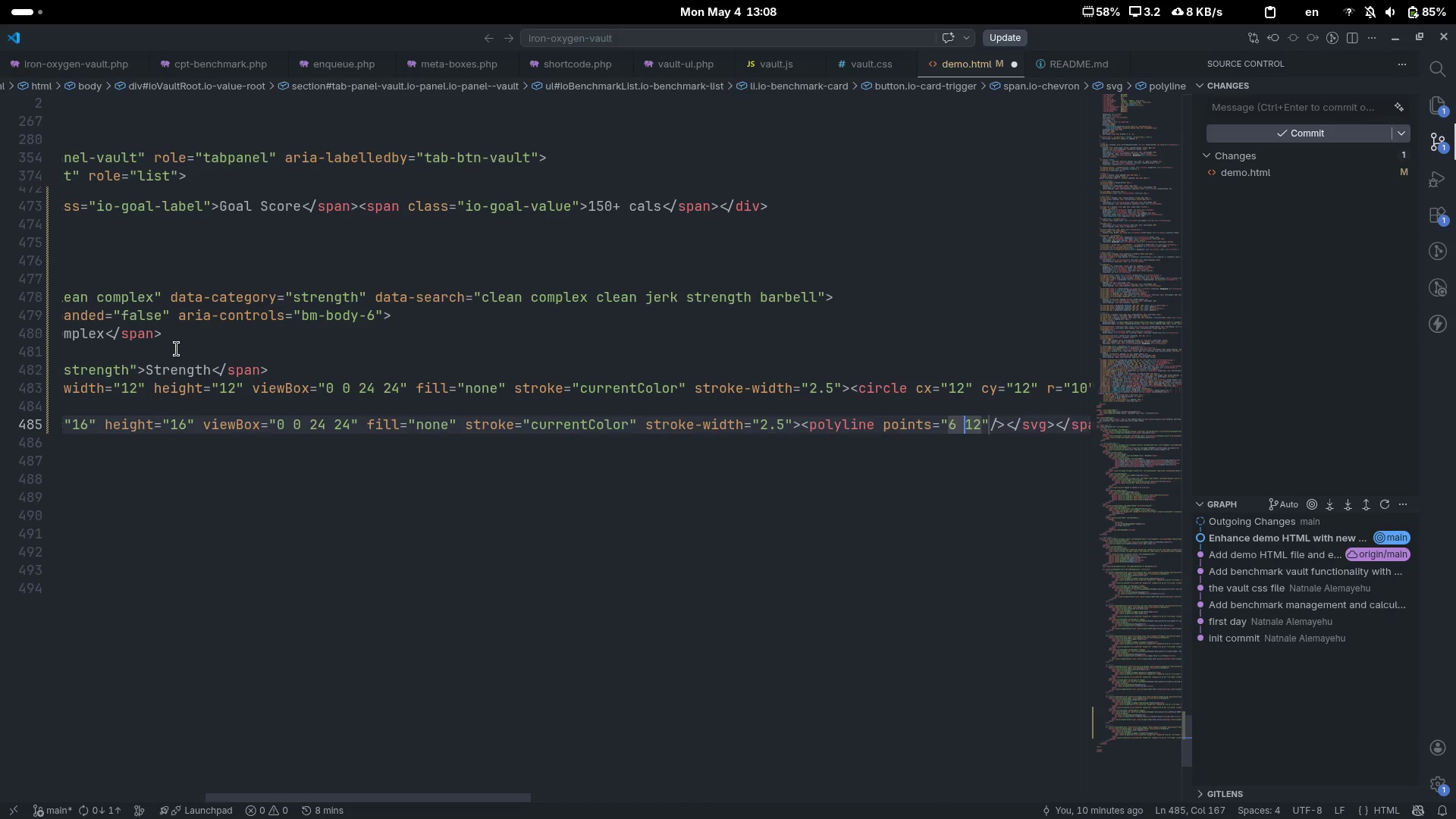 
key(9)
 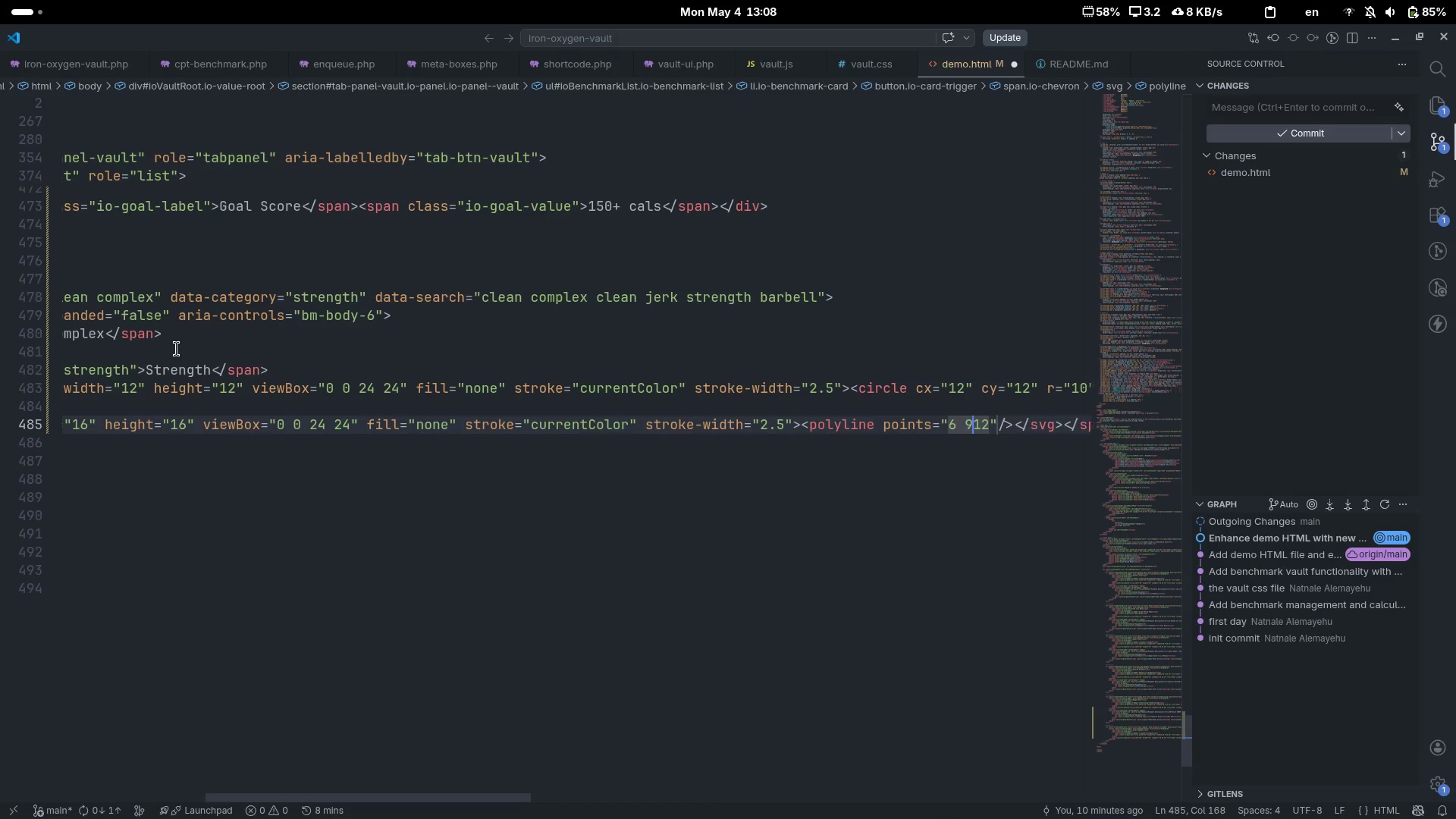 
key(Space)
 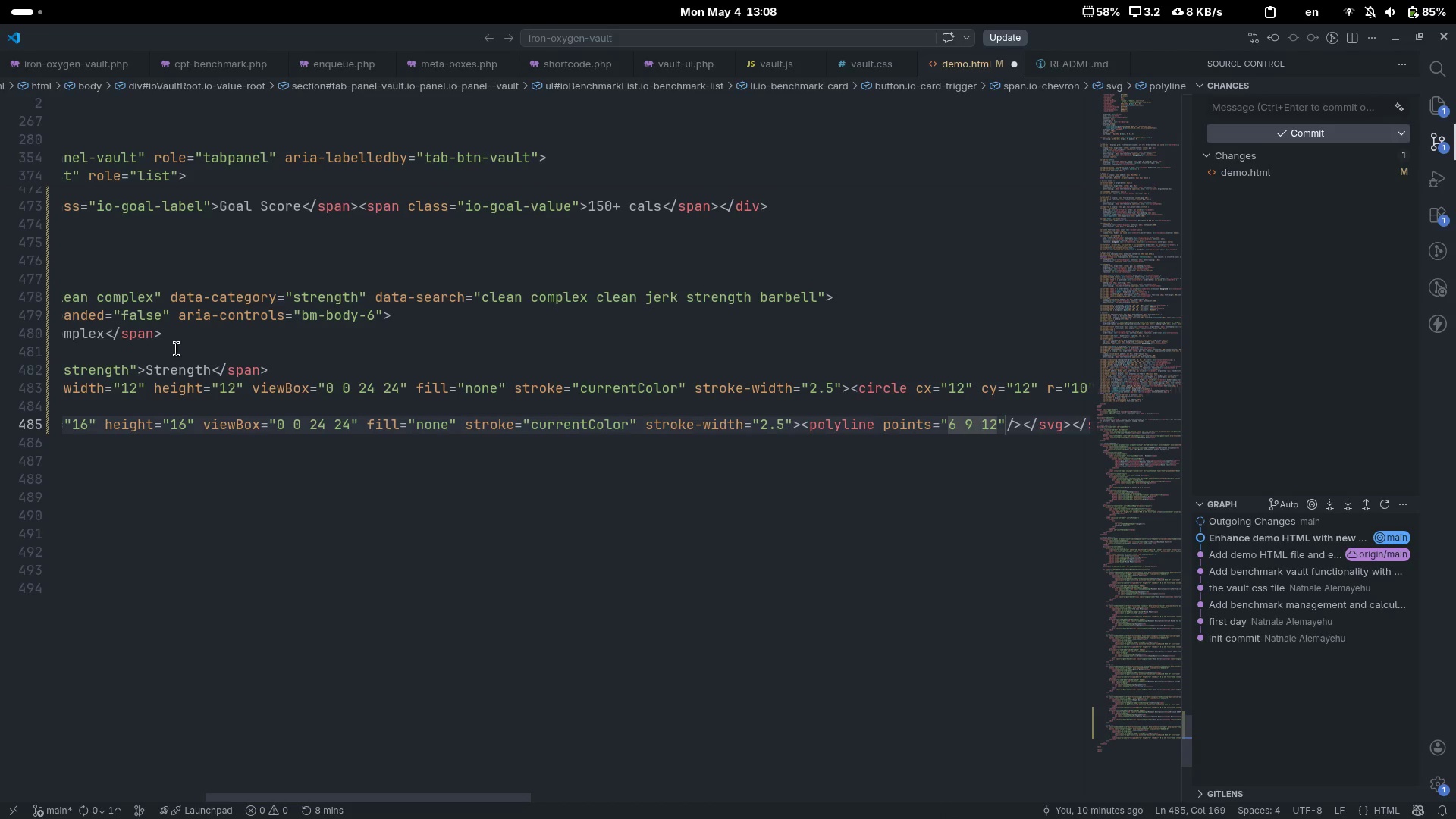 
key(ArrowRight)
 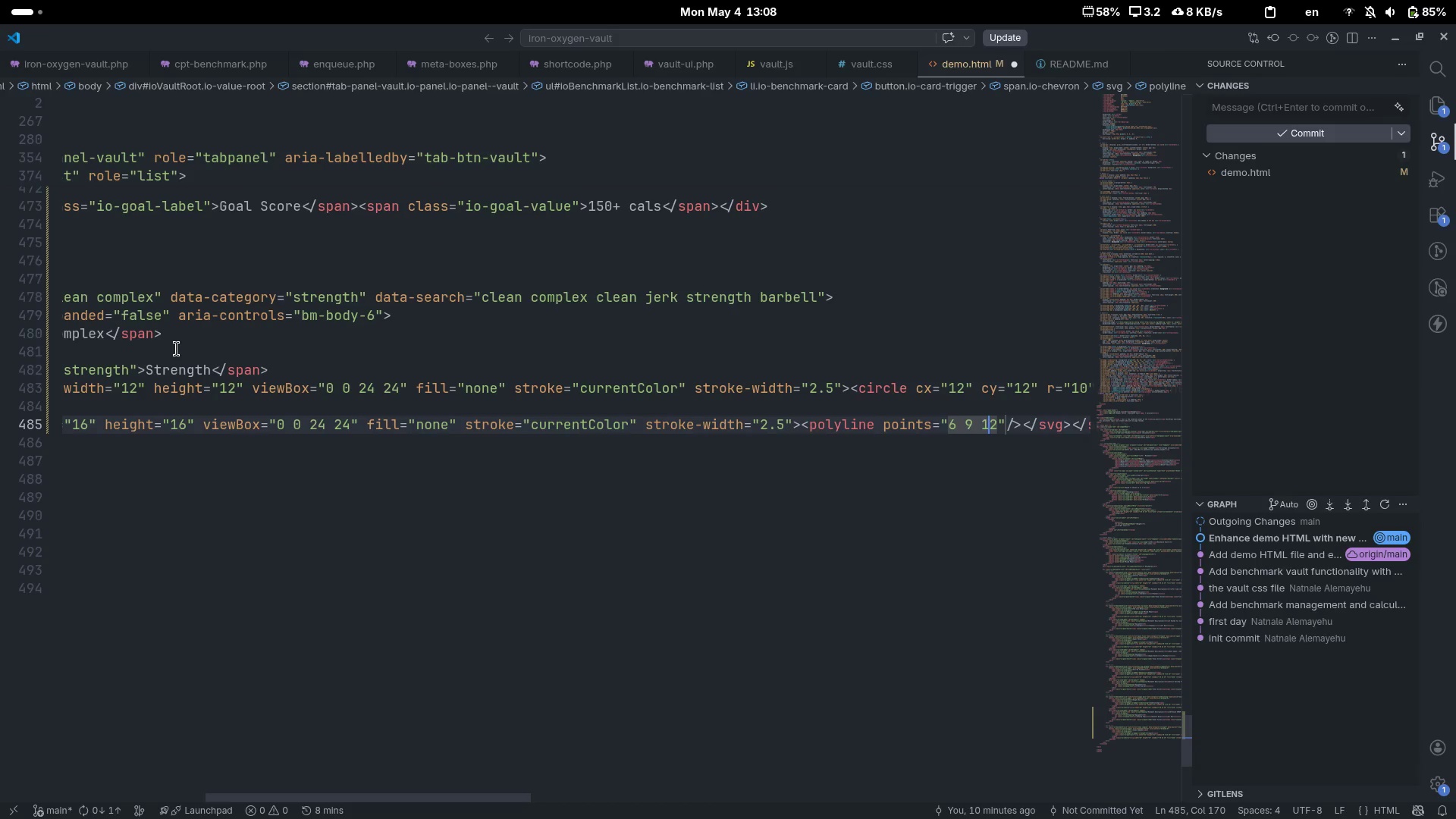 
key(ArrowRight)
 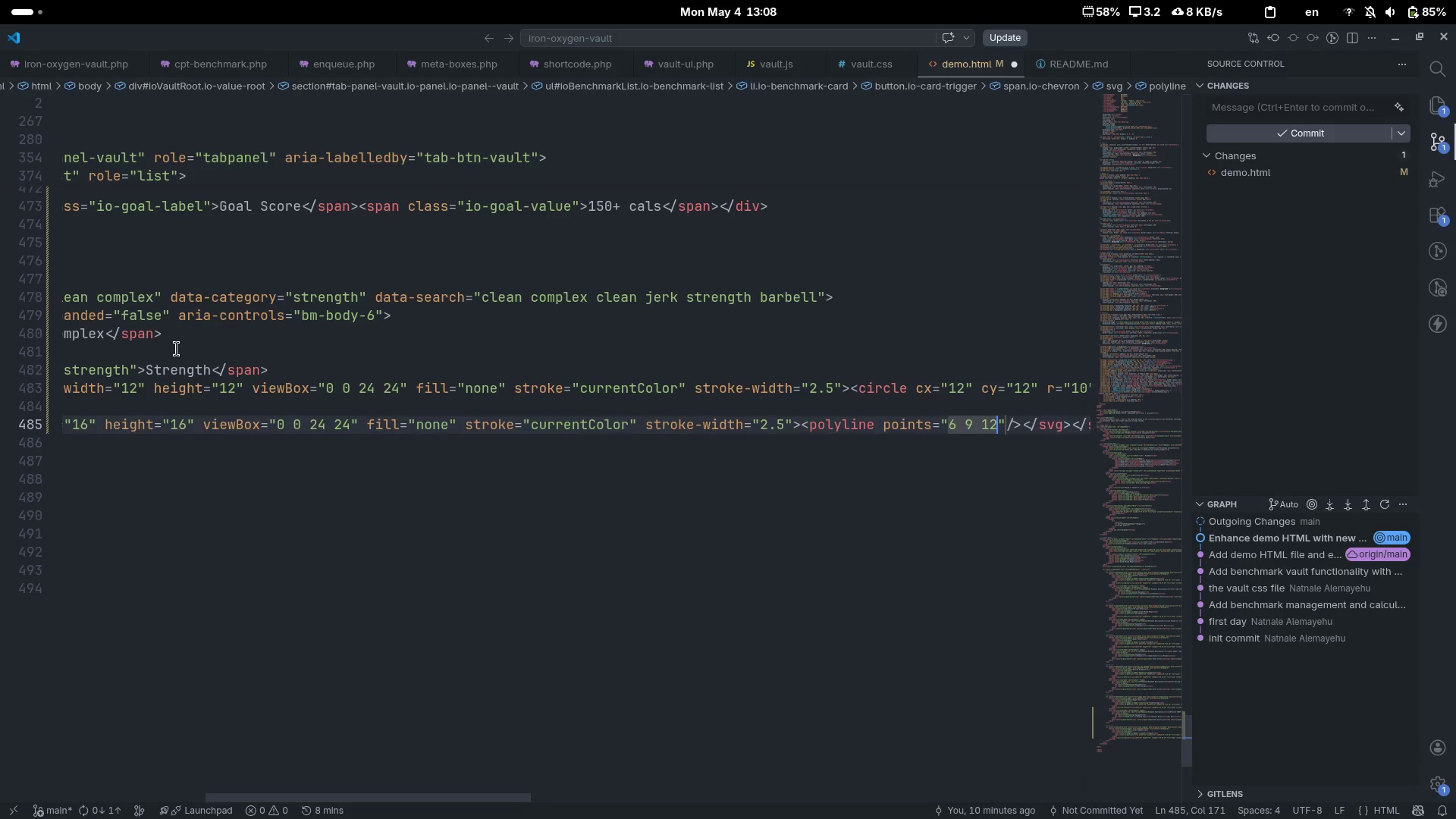 
type( 15 18 9)
key(Escape)
 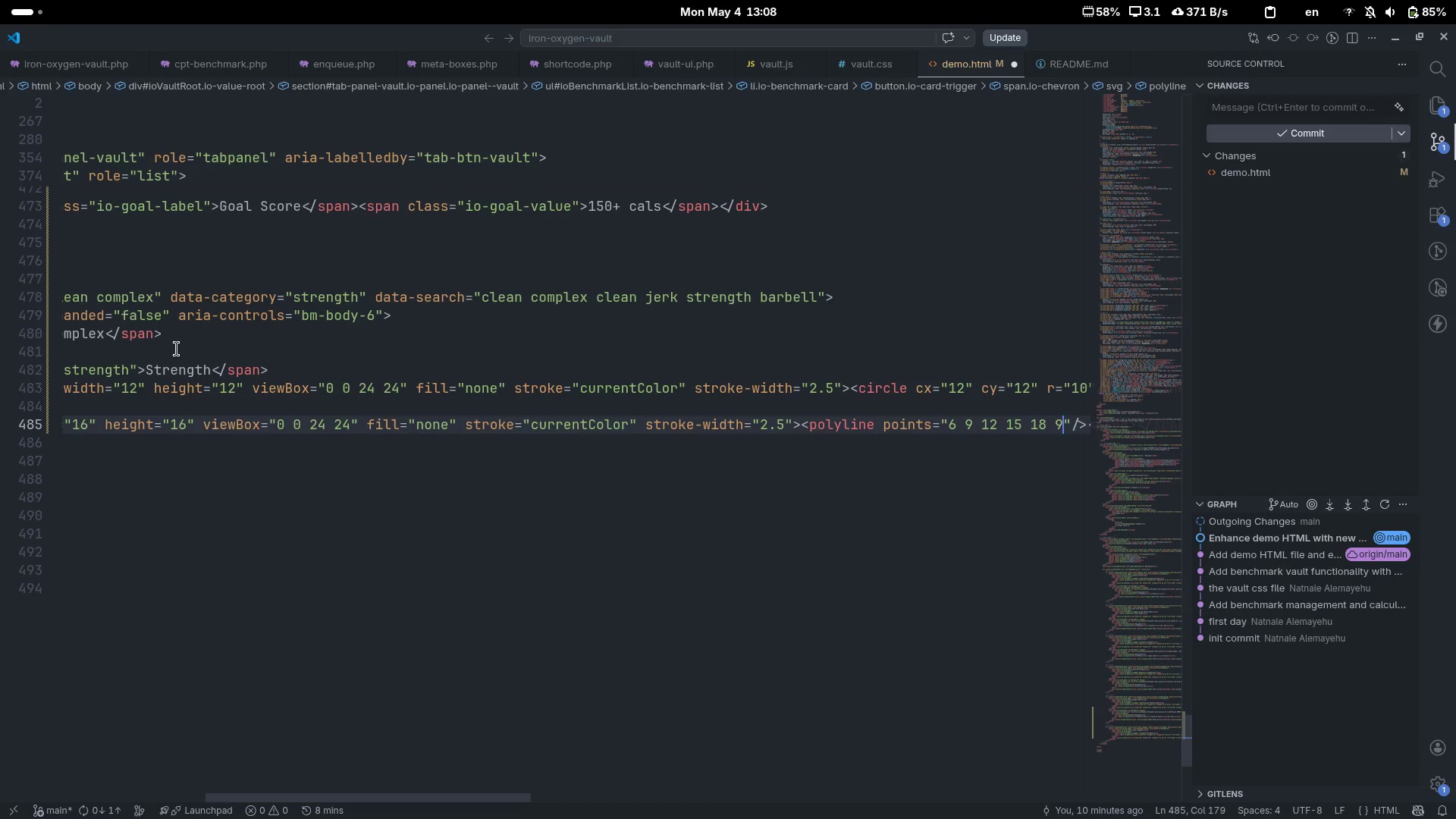 
scroll: coordinate [177, 349], scroll_direction: down, amount: 19.0
 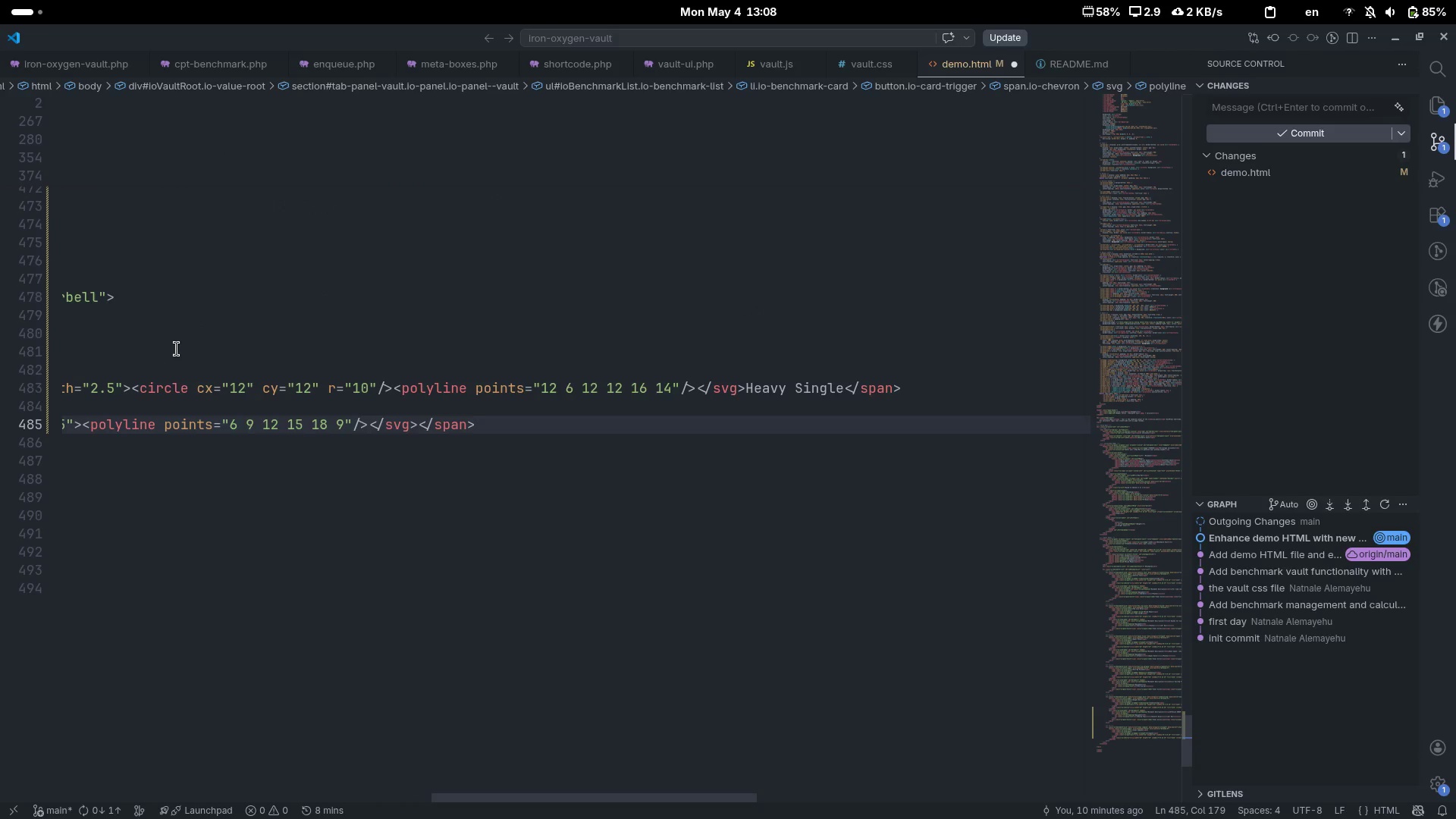 
wait(5.04)
 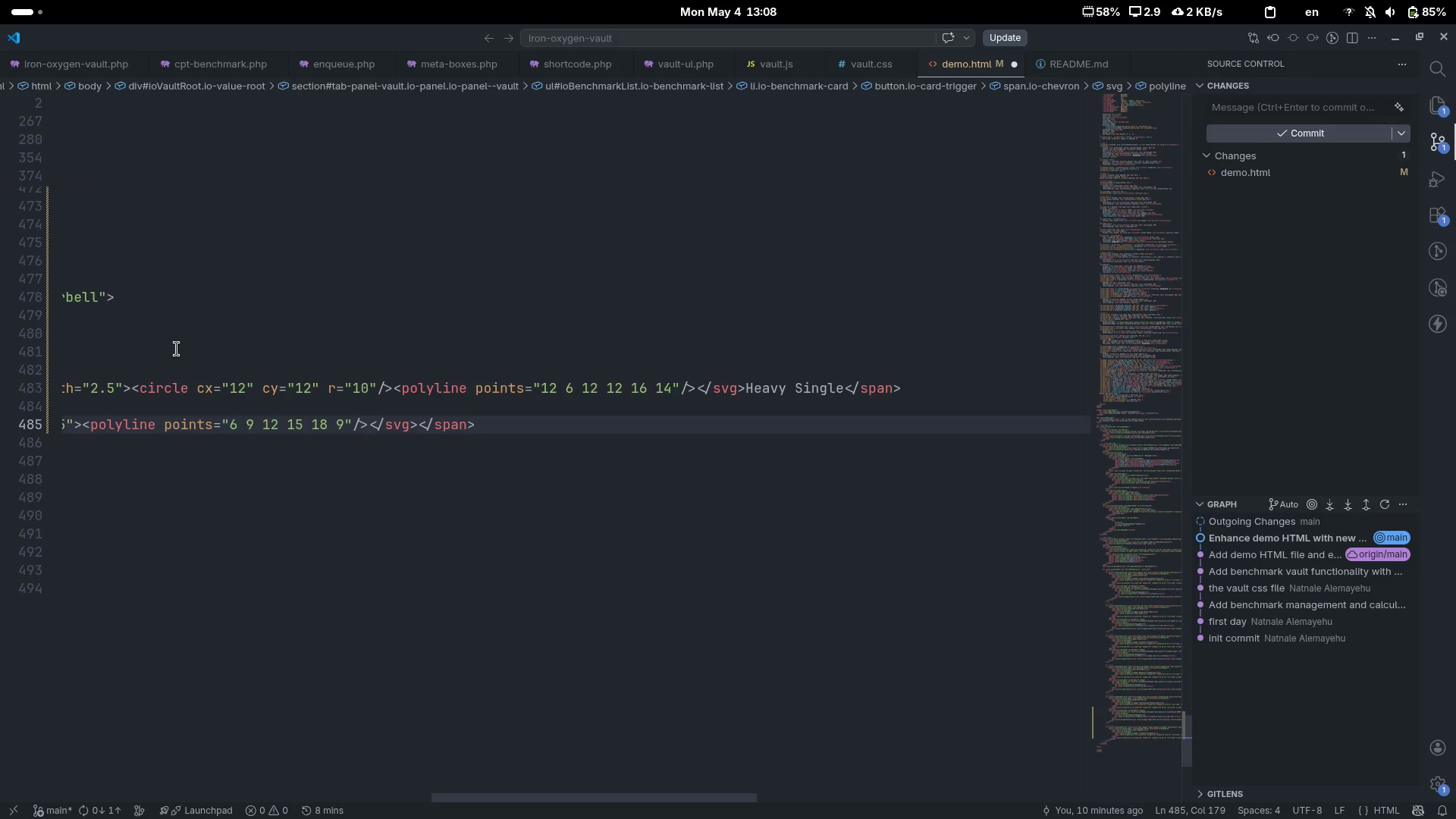 
scroll: coordinate [177, 349], scroll_direction: up, amount: 37.0
 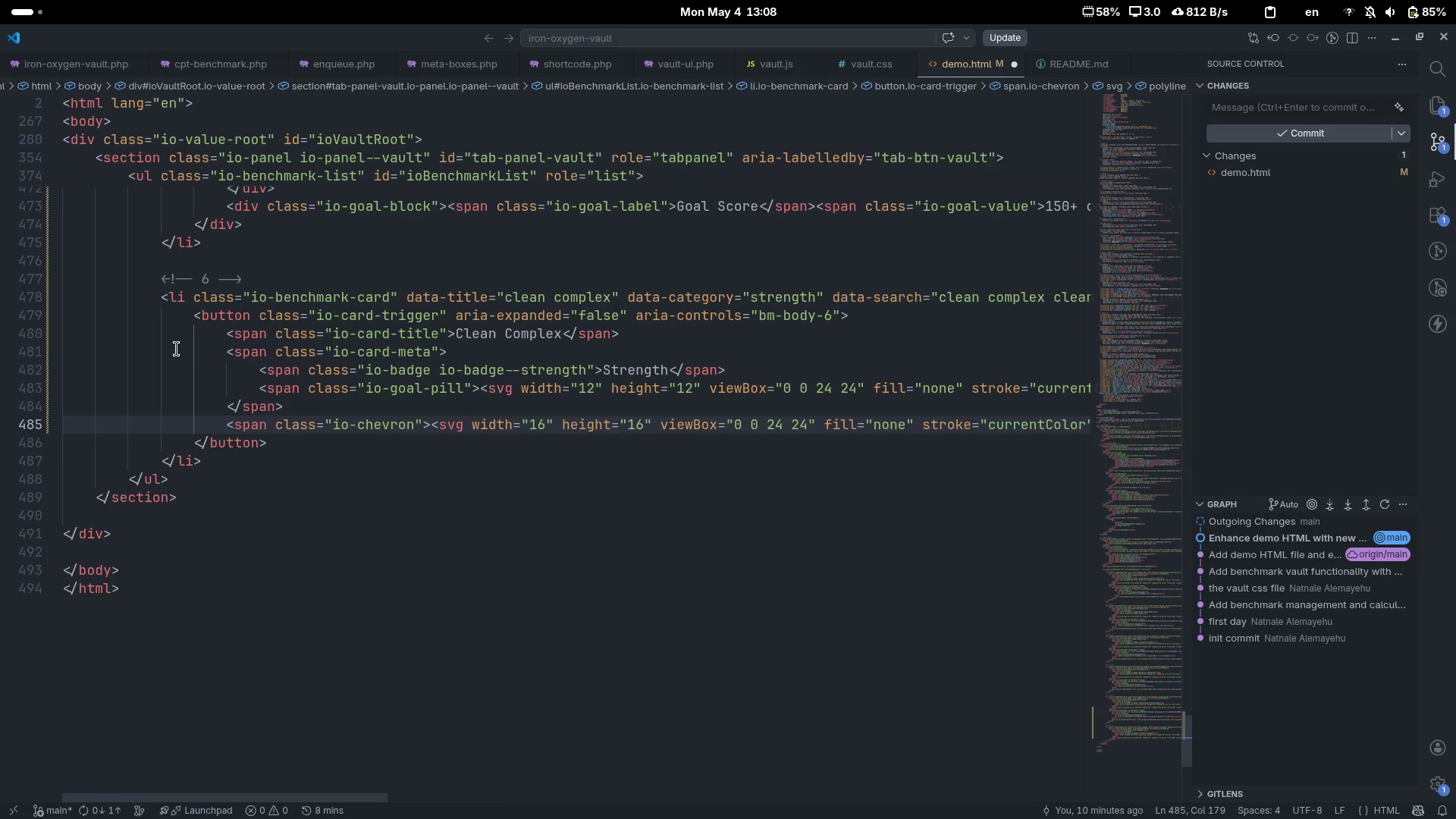 
scroll: coordinate [177, 349], scroll_direction: down, amount: 6.0
 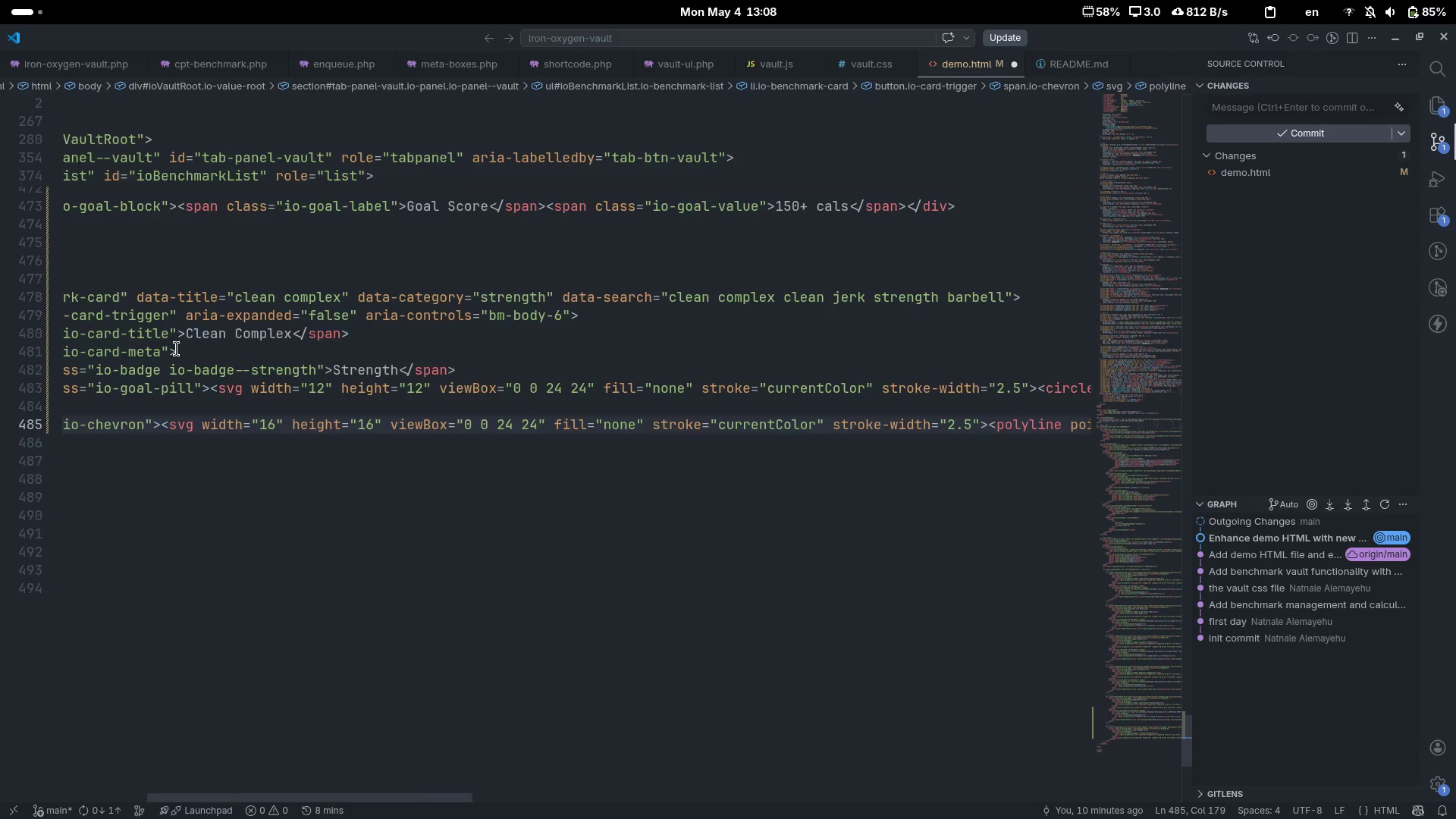 
key(End)
 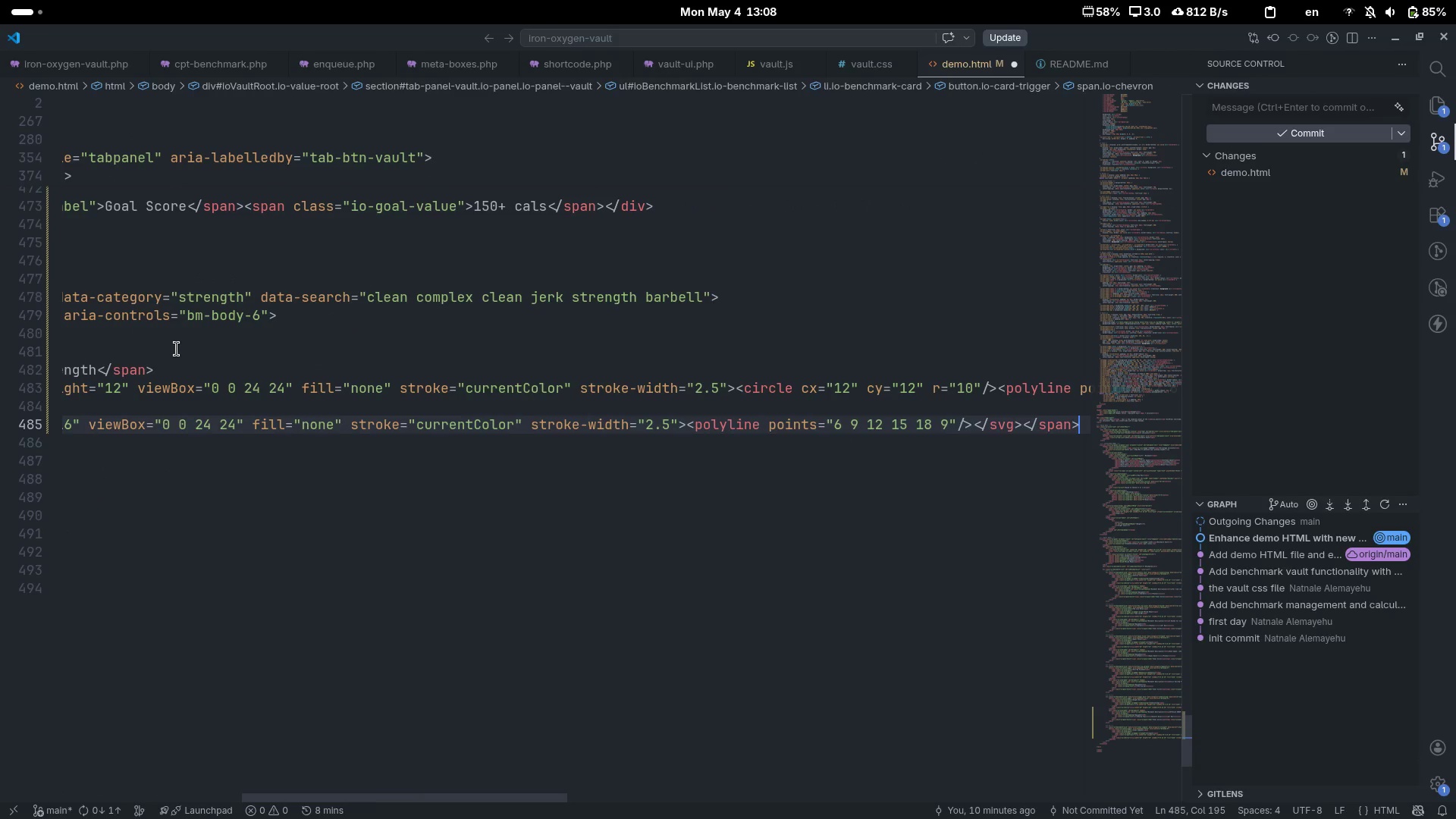 
key(Enter)
 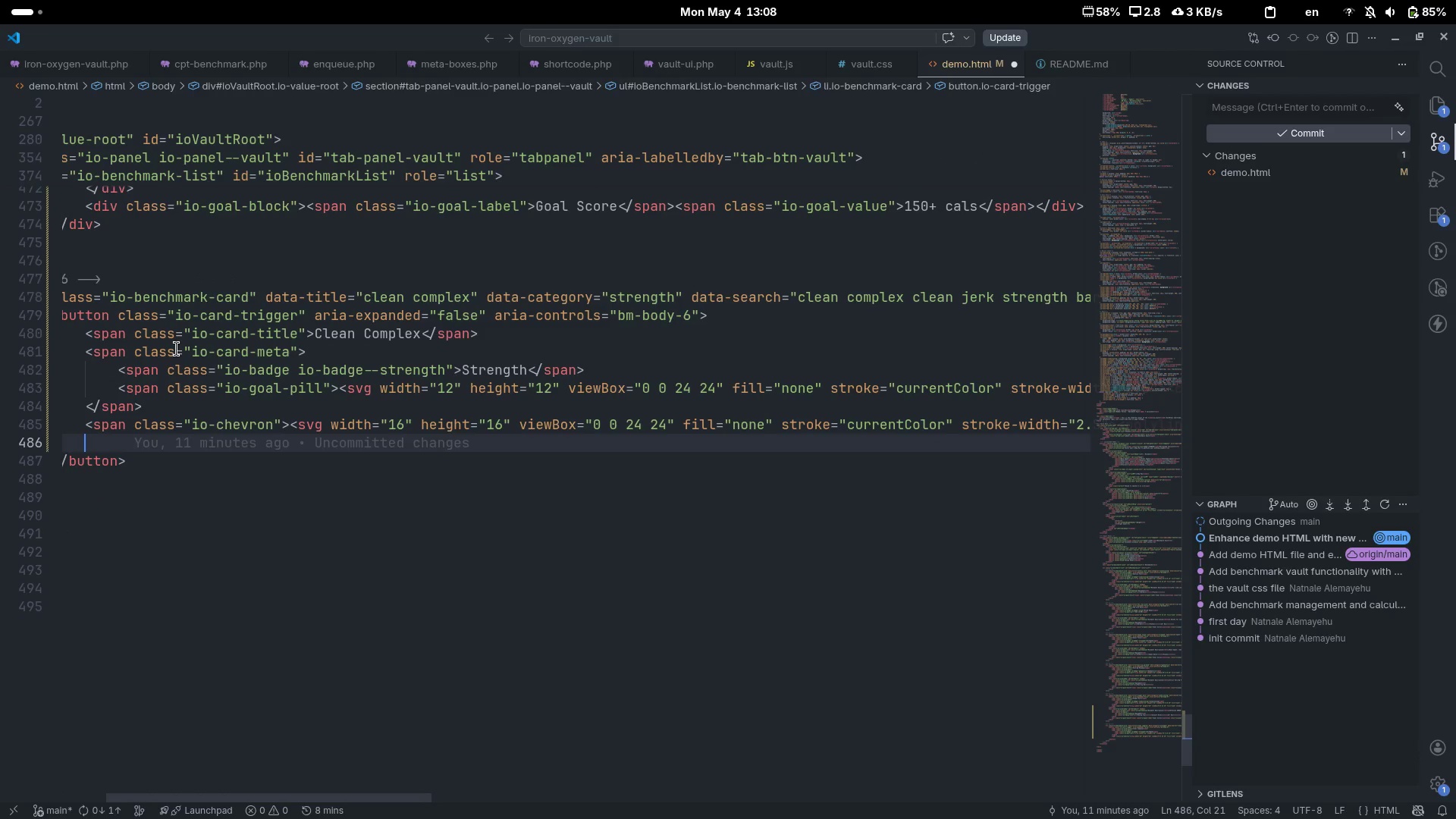 
wait(6.53)
 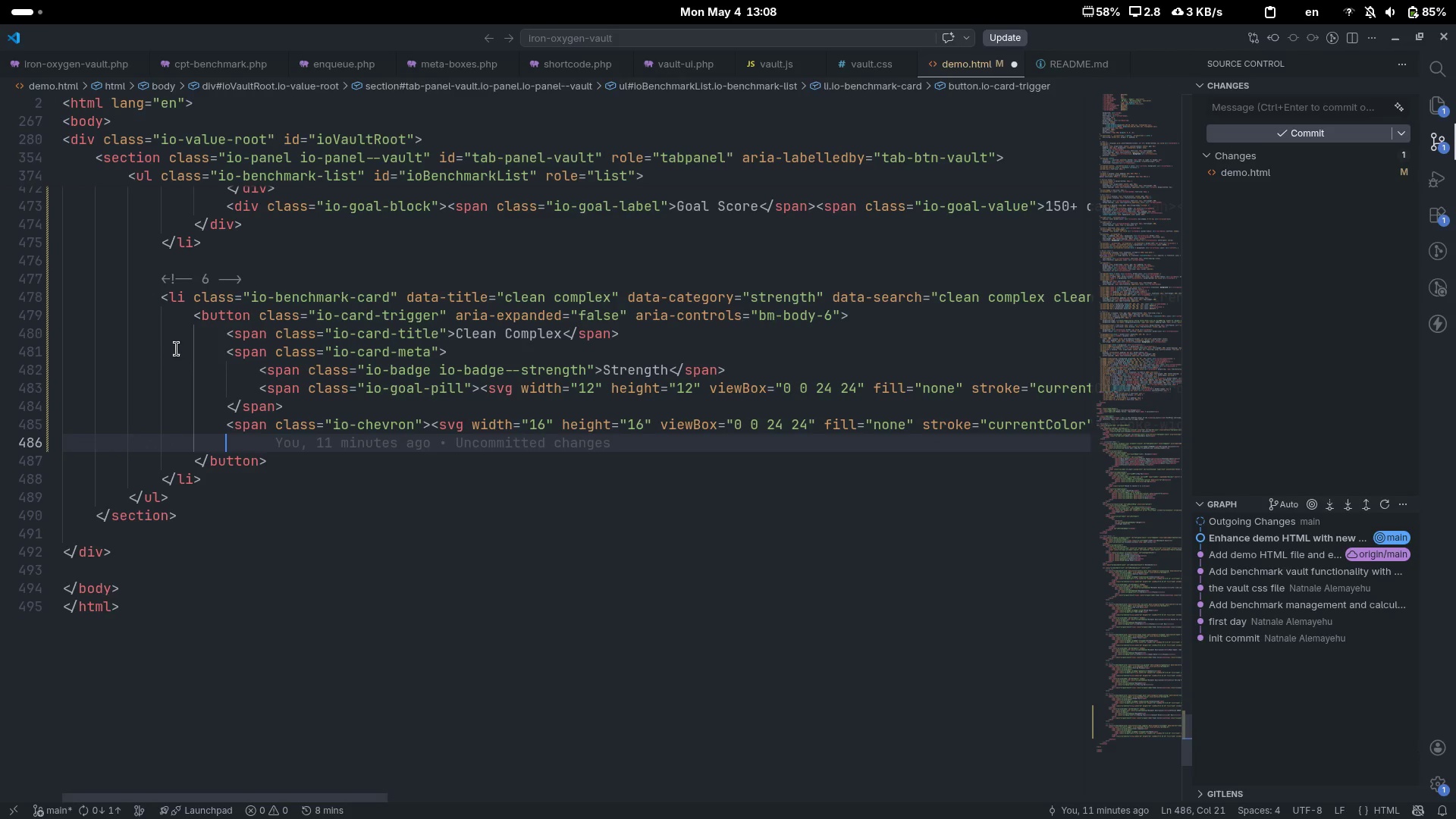 
key(Control+Shift+ShiftLeft)
 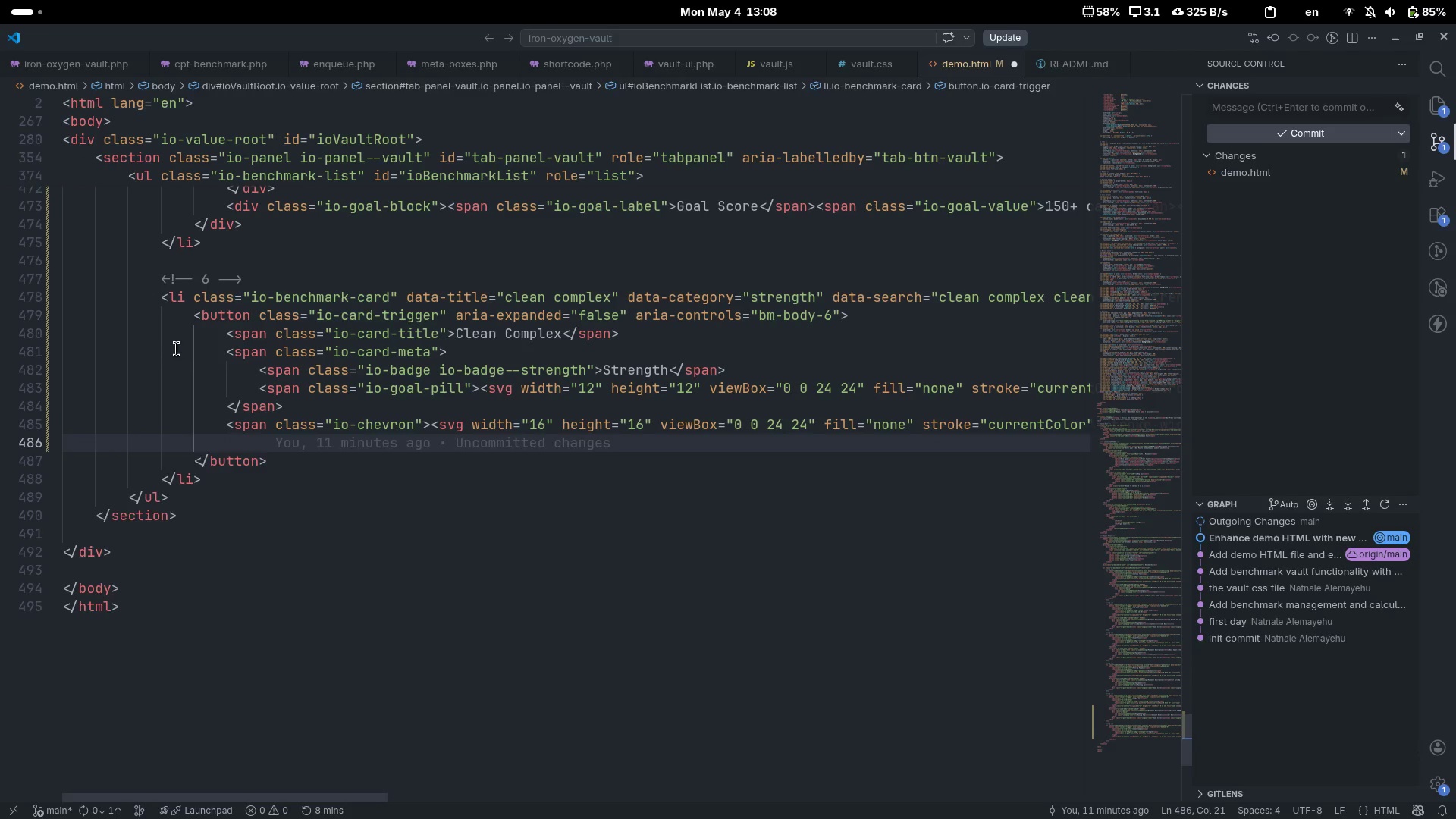 
scroll: coordinate [177, 349], scroll_direction: up, amount: 7.0
 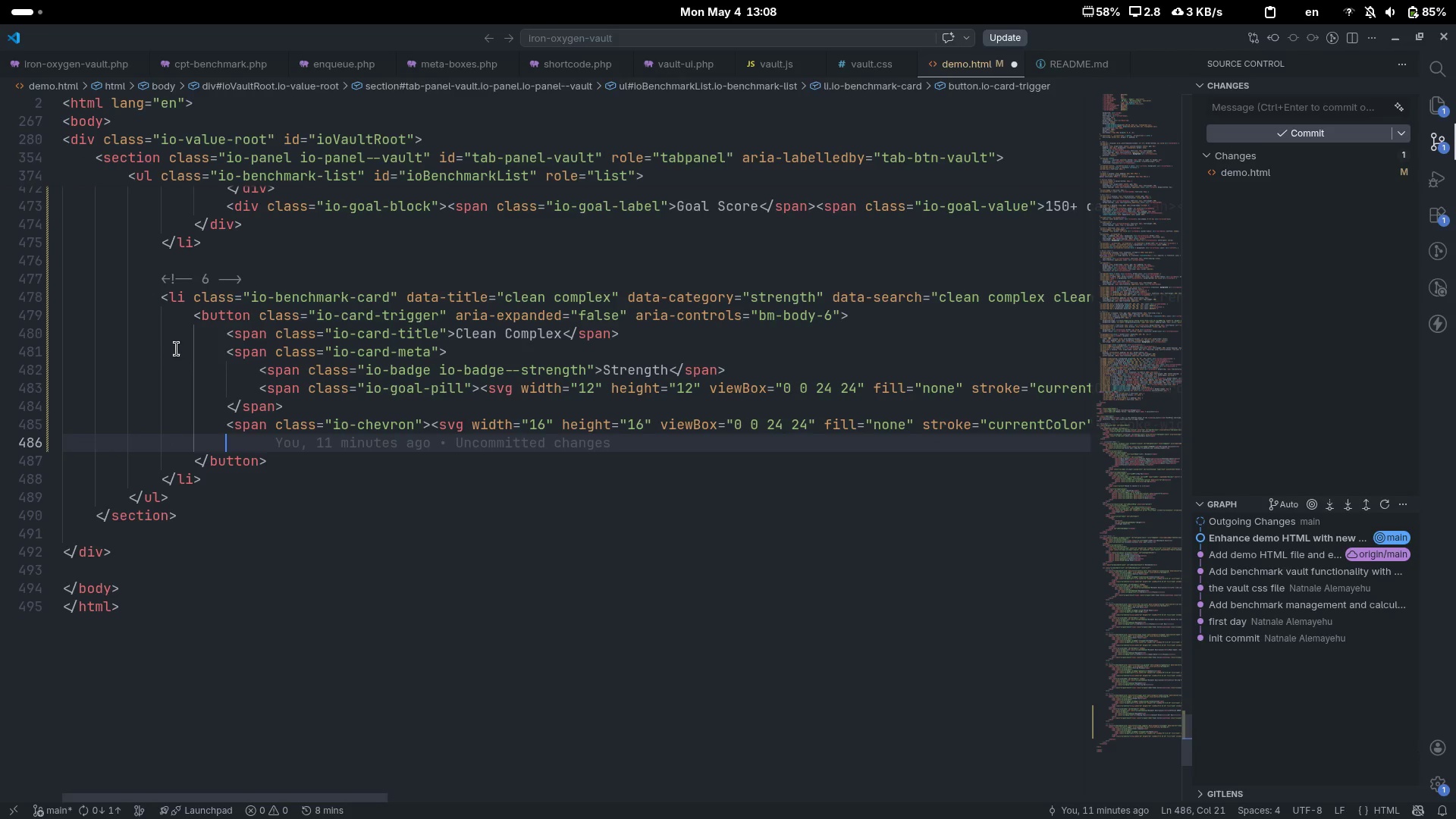 
key(Control+Shift+K)
 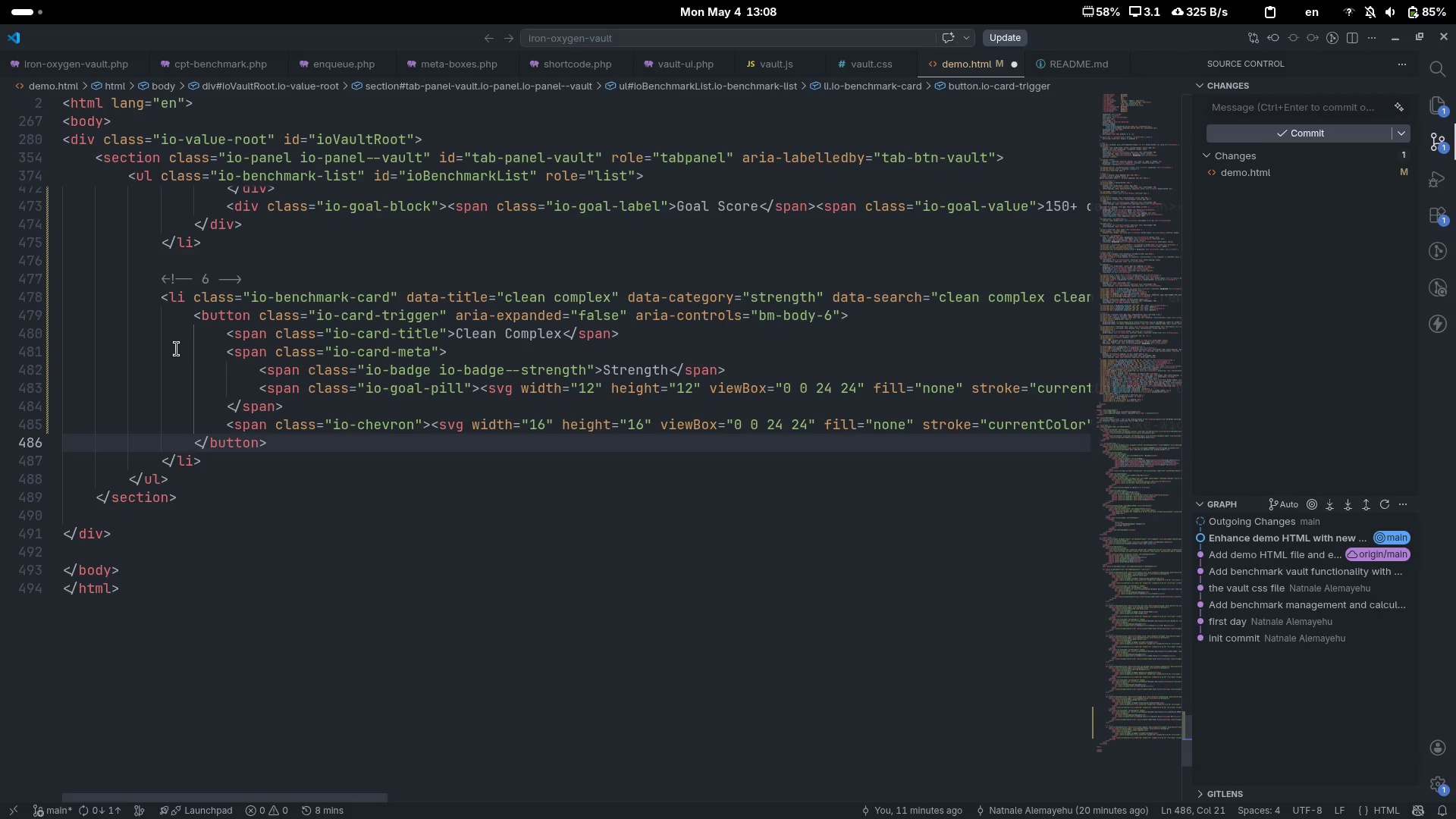 
key(End)
 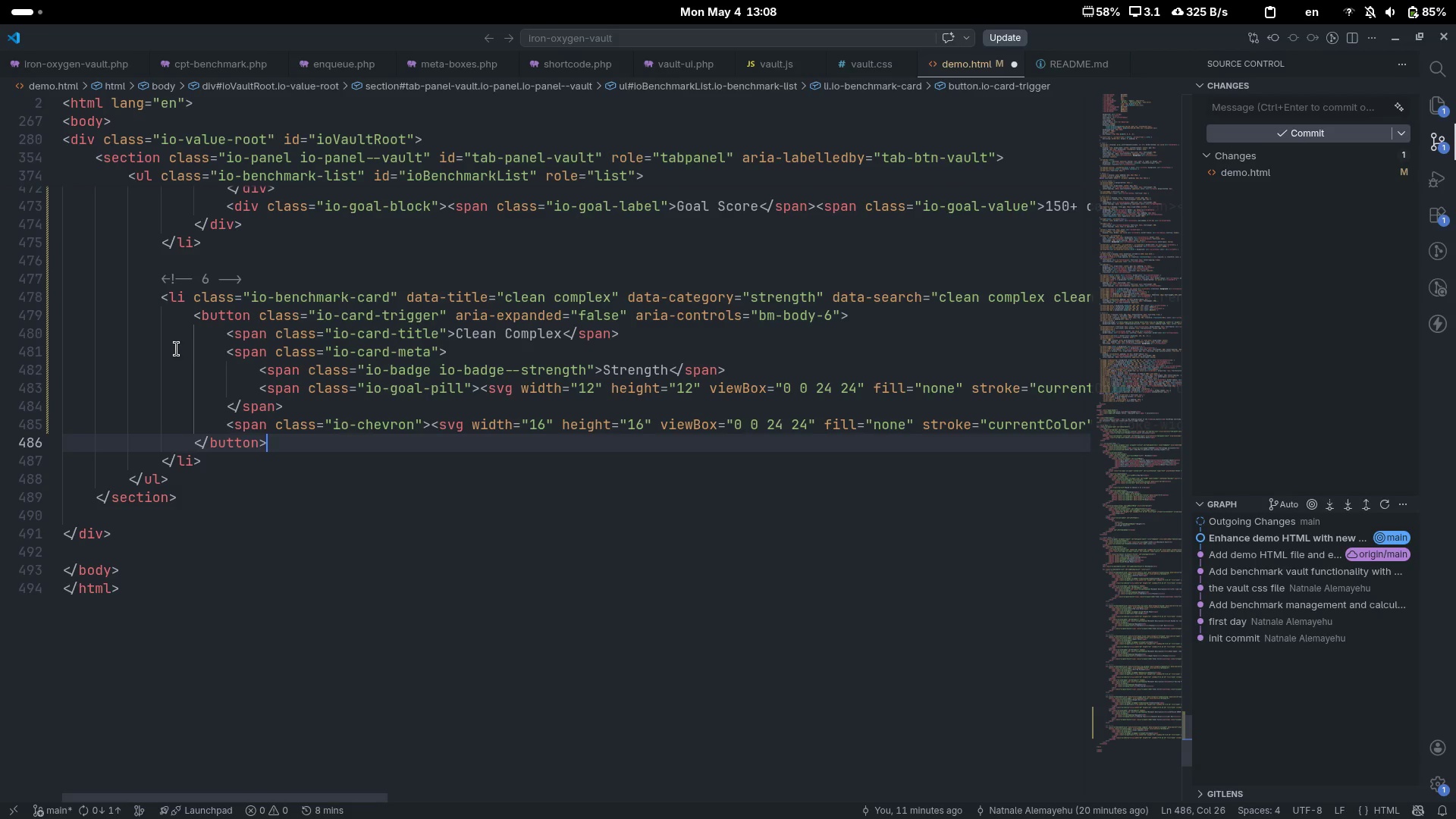 
key(Enter)
 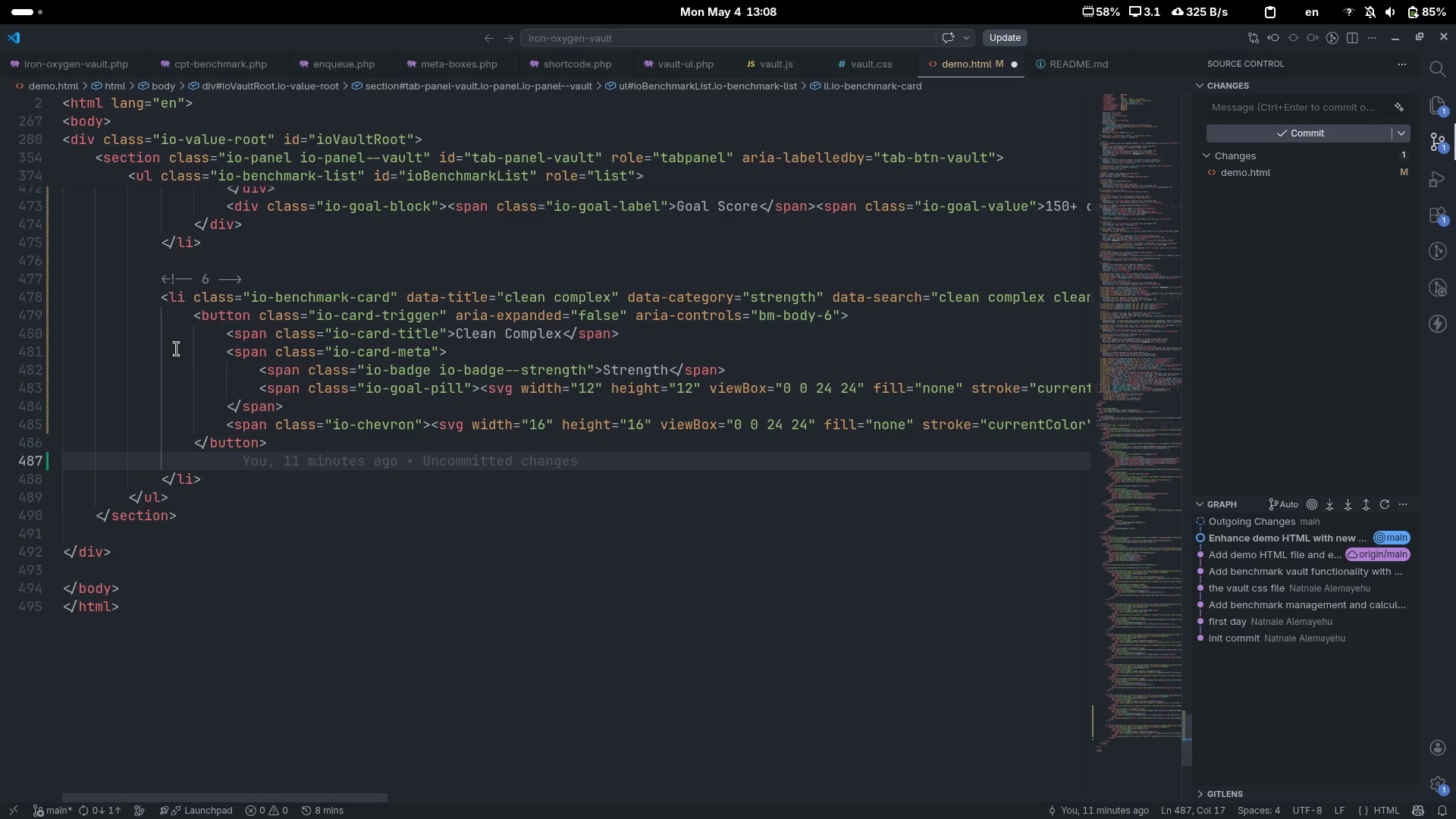 
type(div)
key(Tab)
 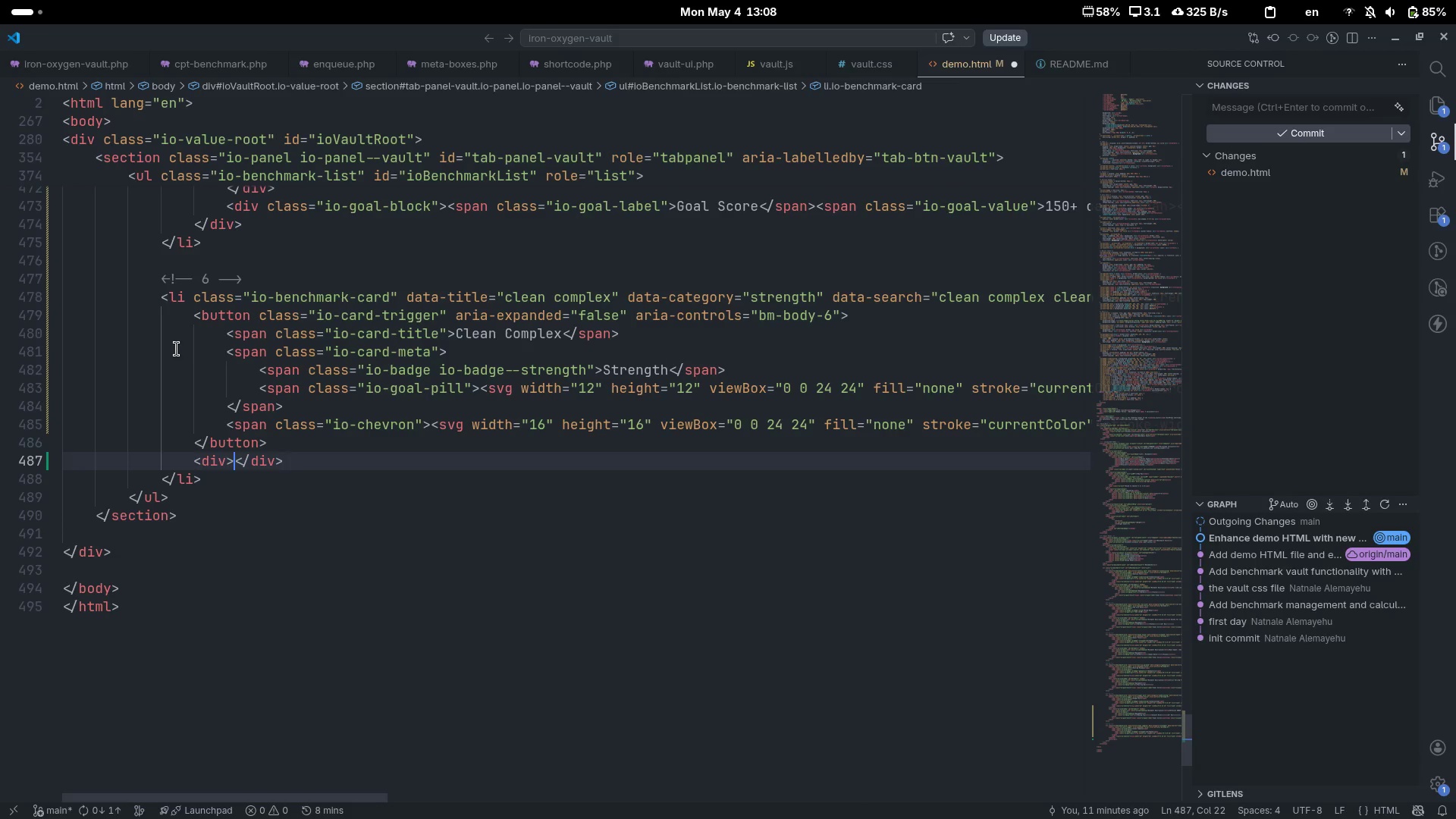 
key(Enter)
 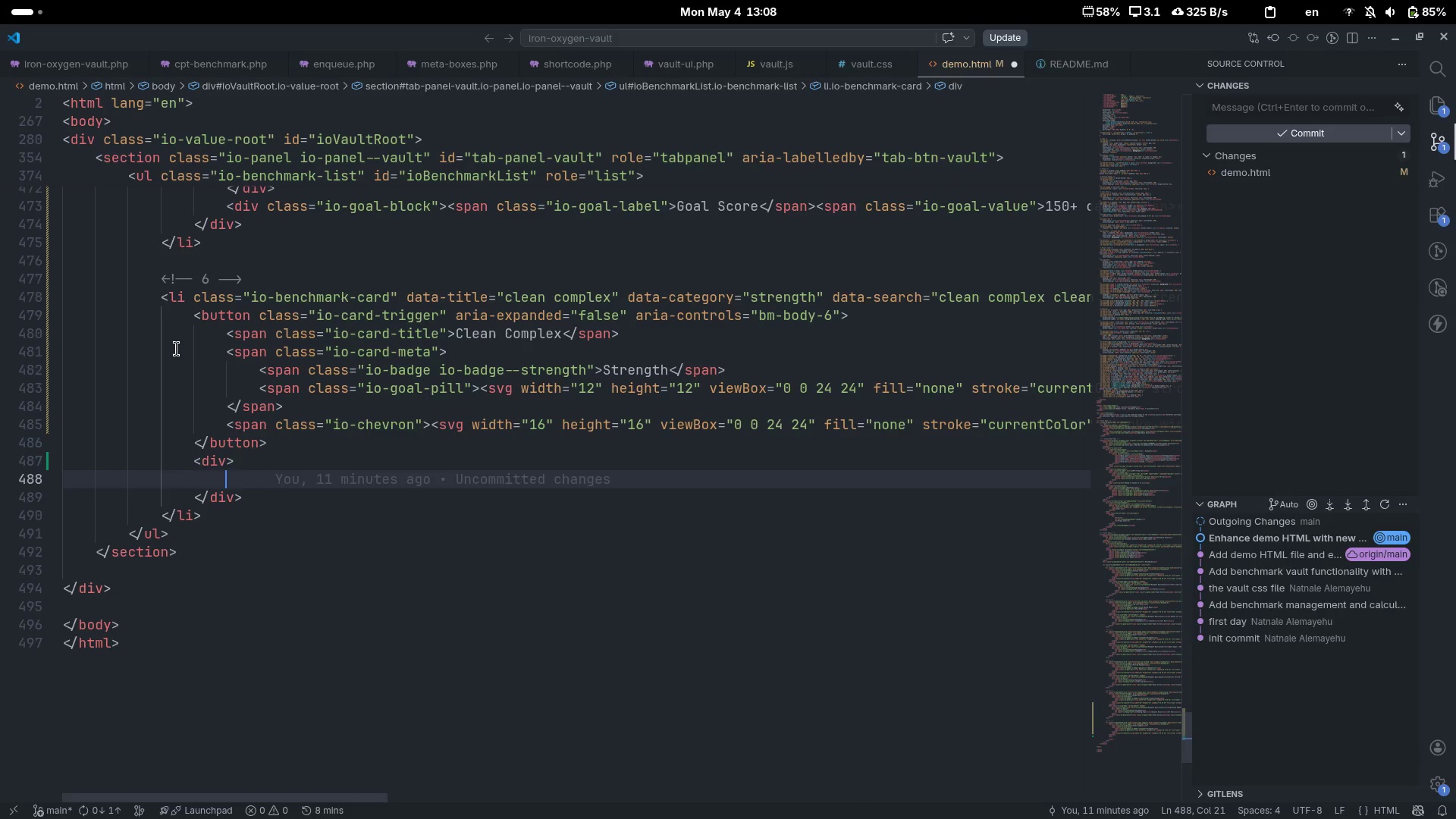 
key(ArrowUp)
 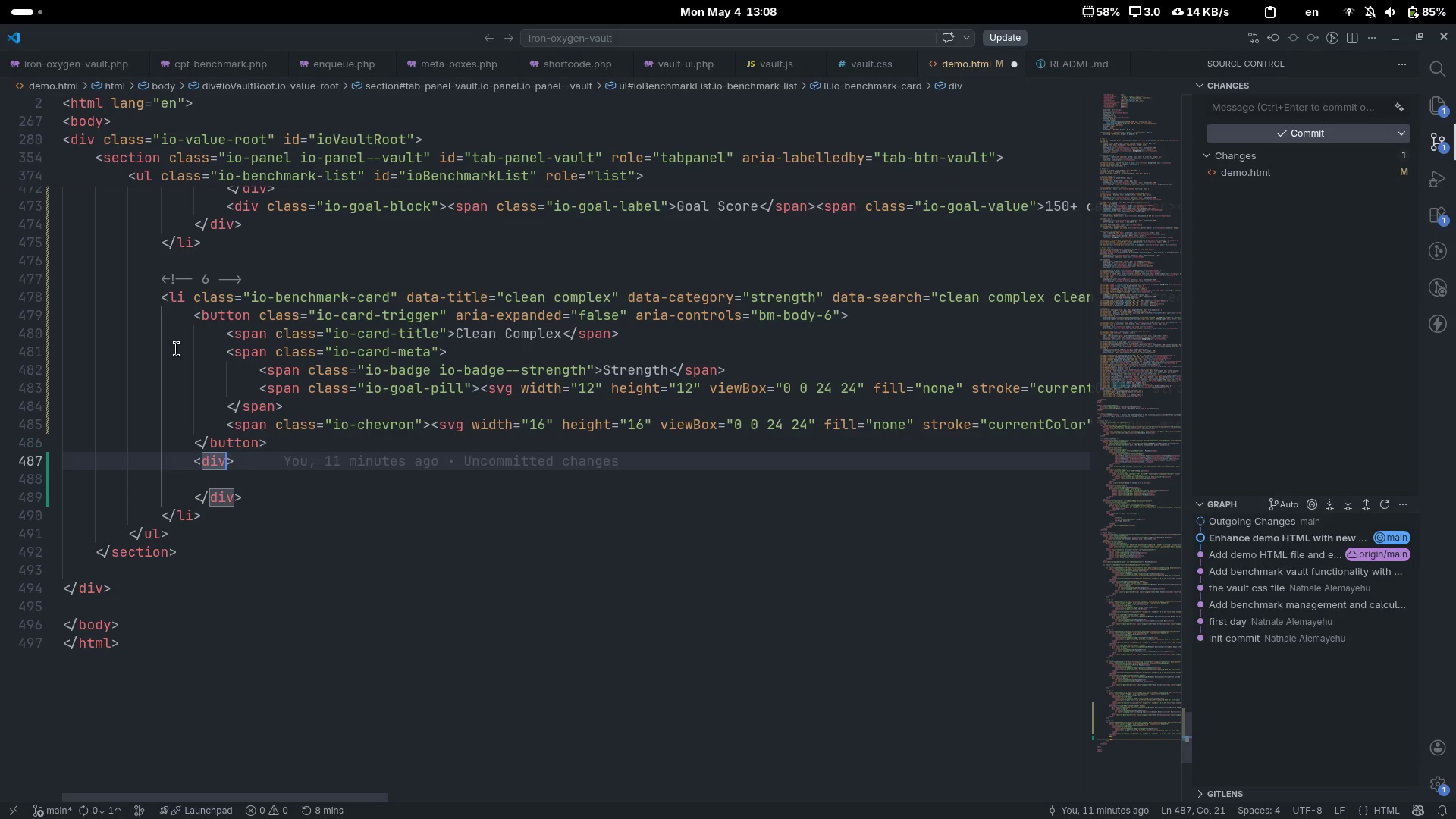 
type( cas)
key(Tab)
 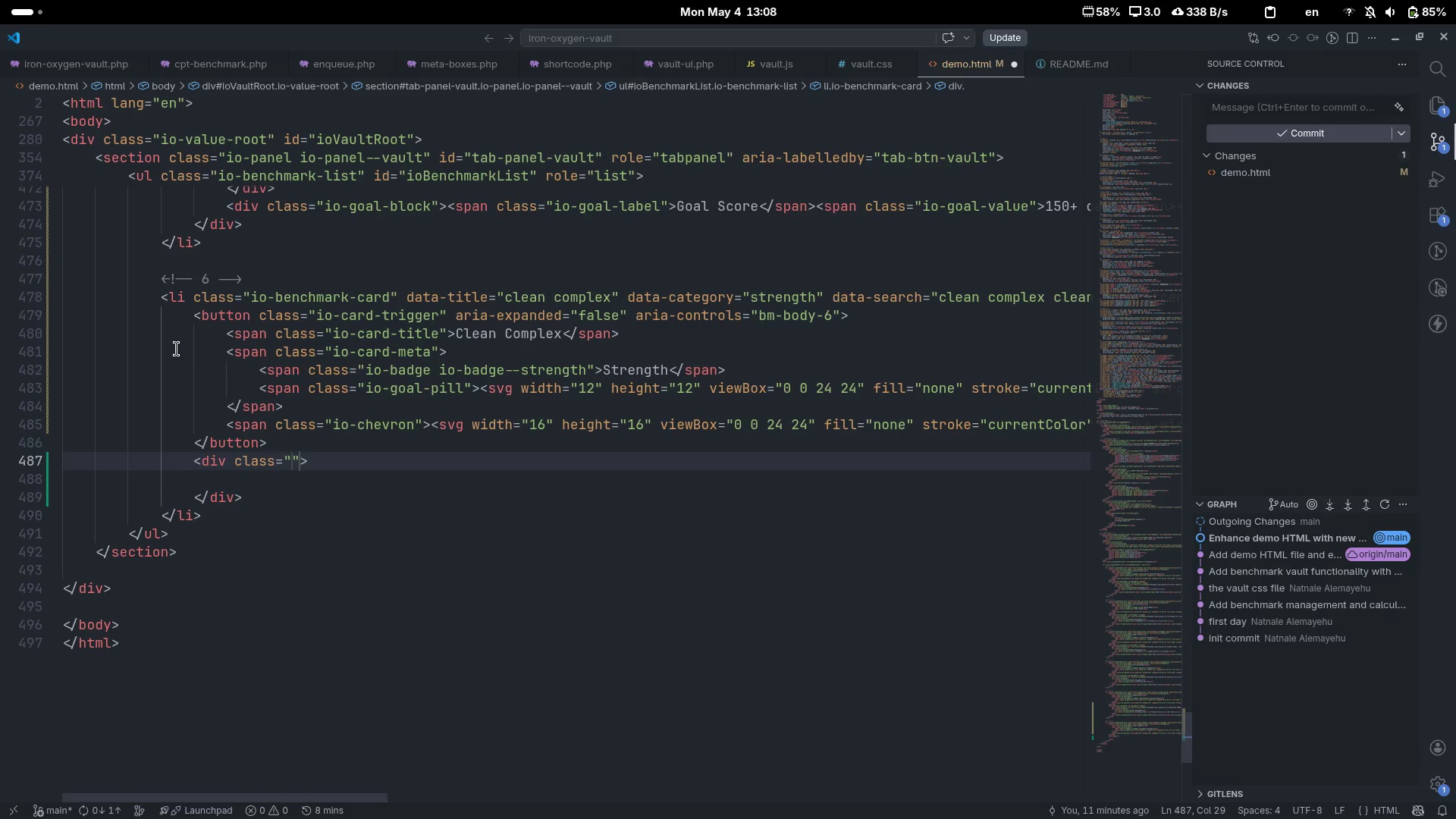 
type(io-card-bdo)
key(Backspace)
key(Backspace)
type(ody)
 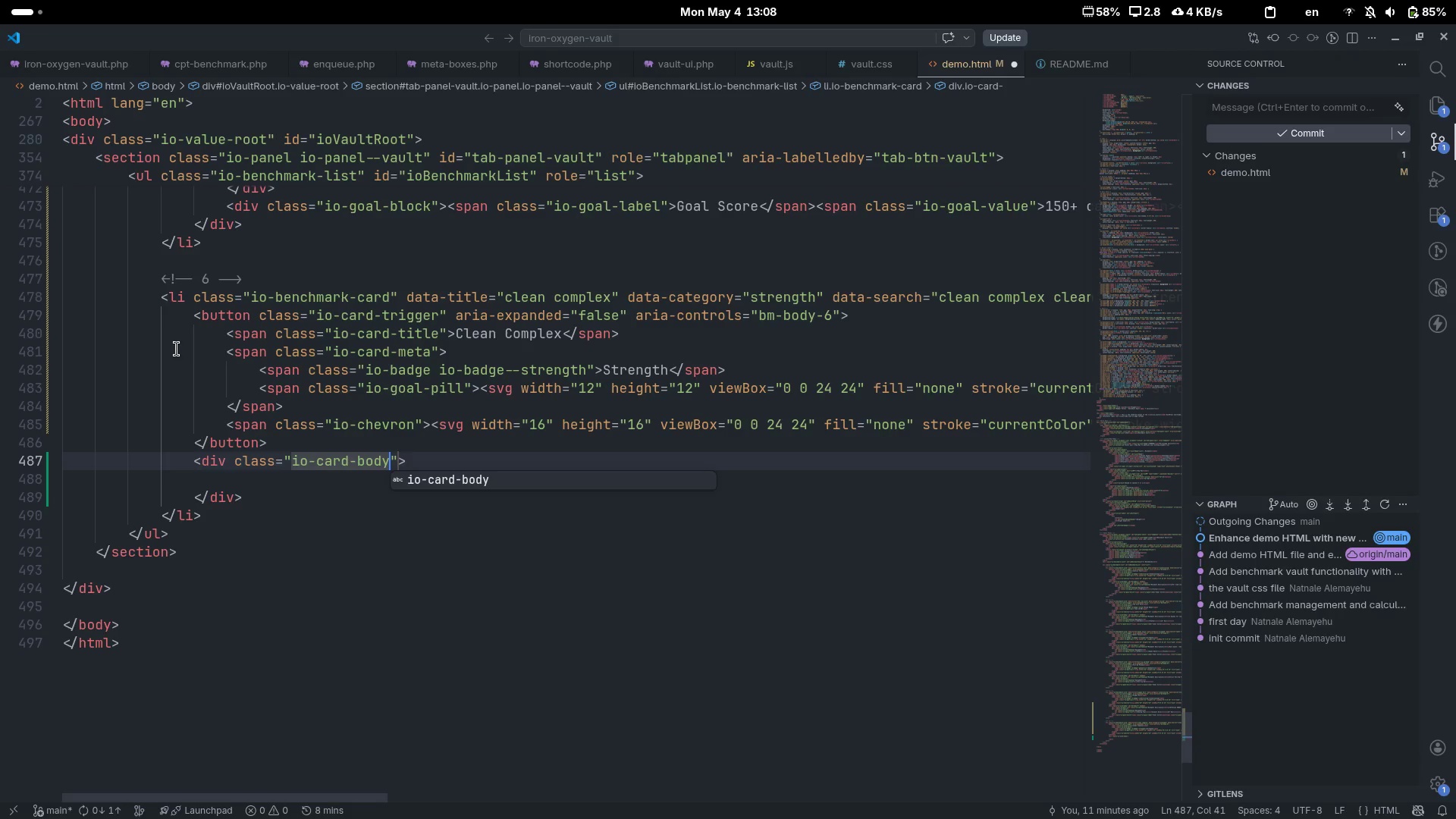 
key(ArrowRight)
 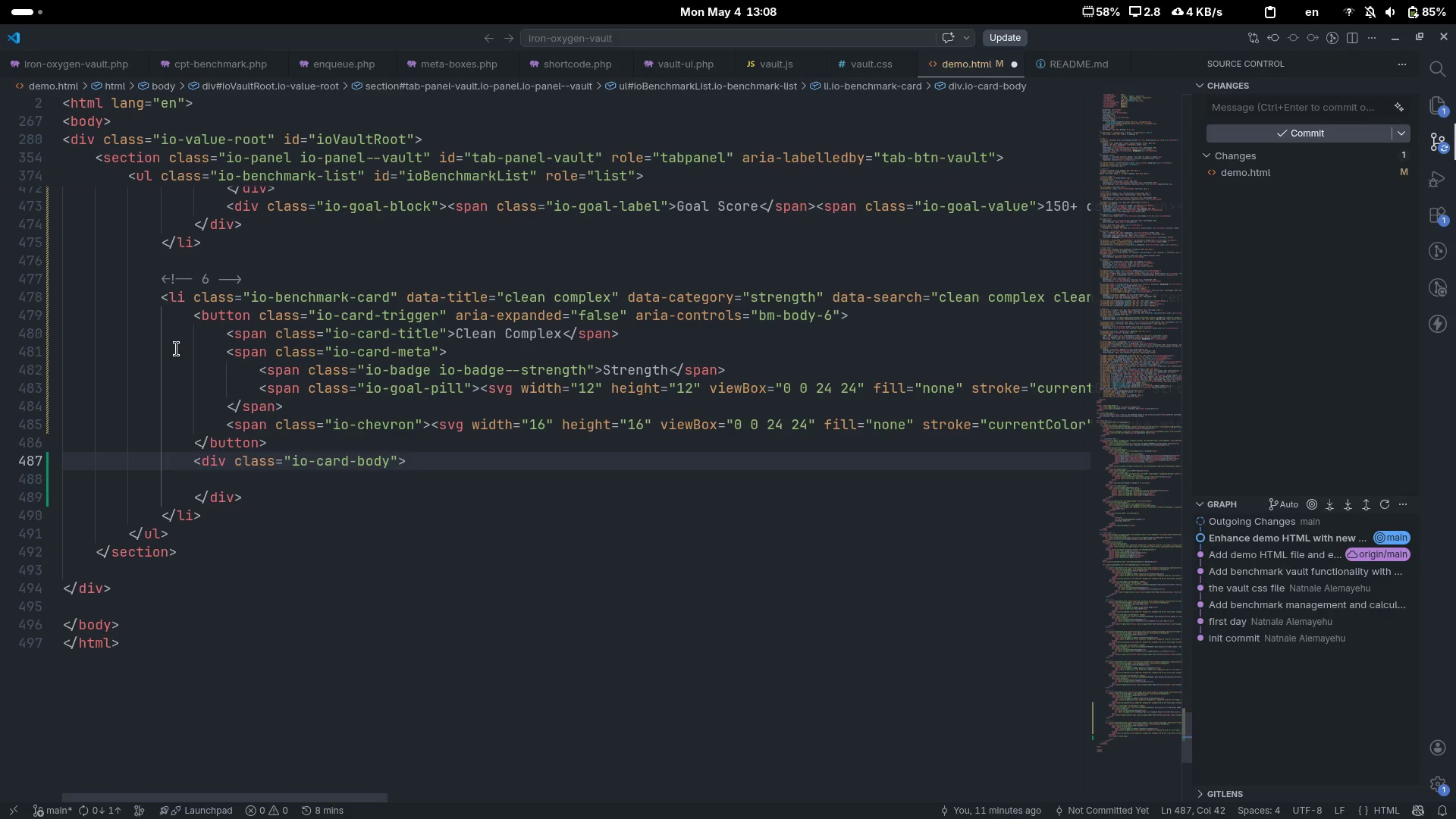 
key(ArrowLeft)
 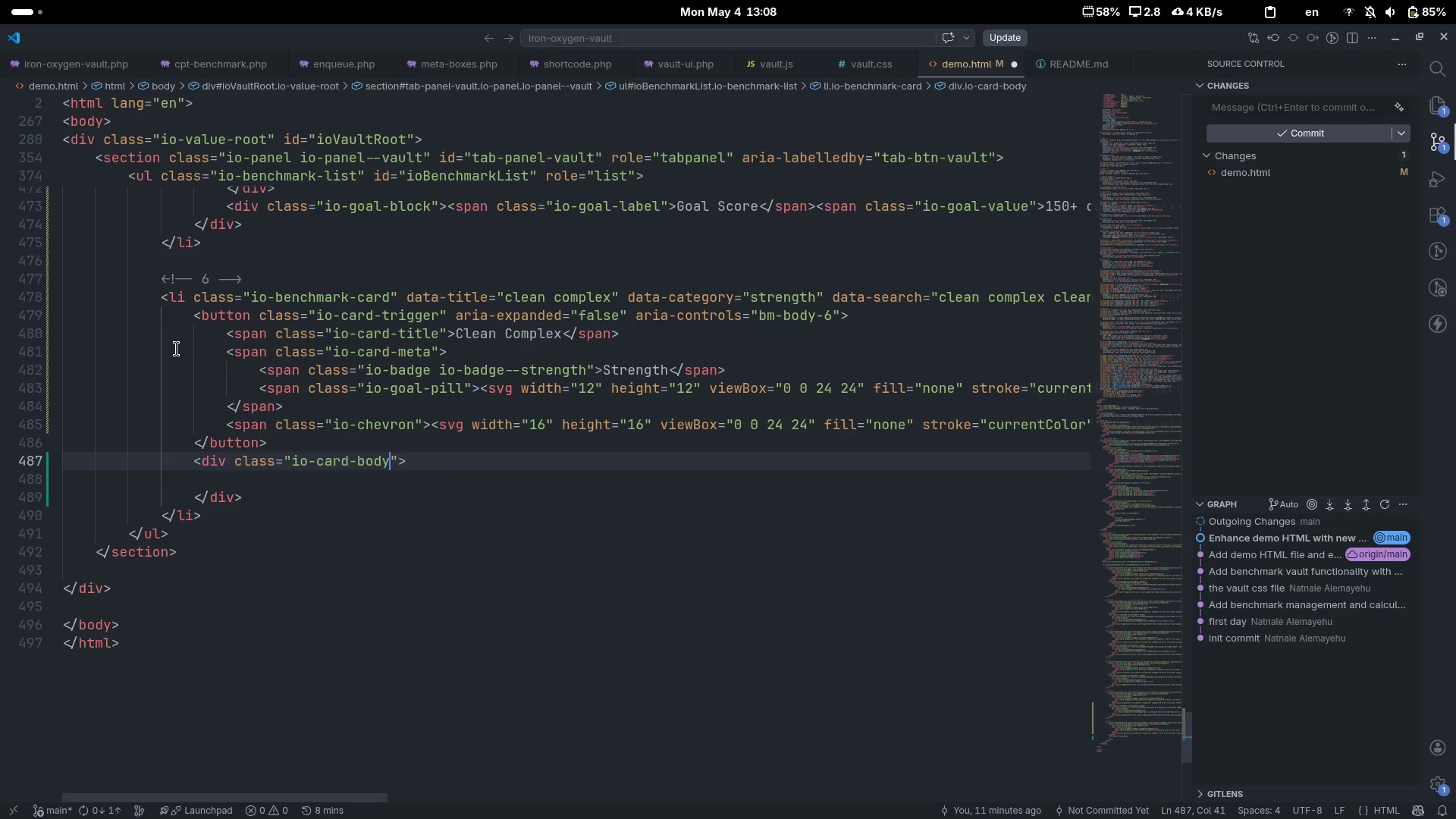 
key(Space)
 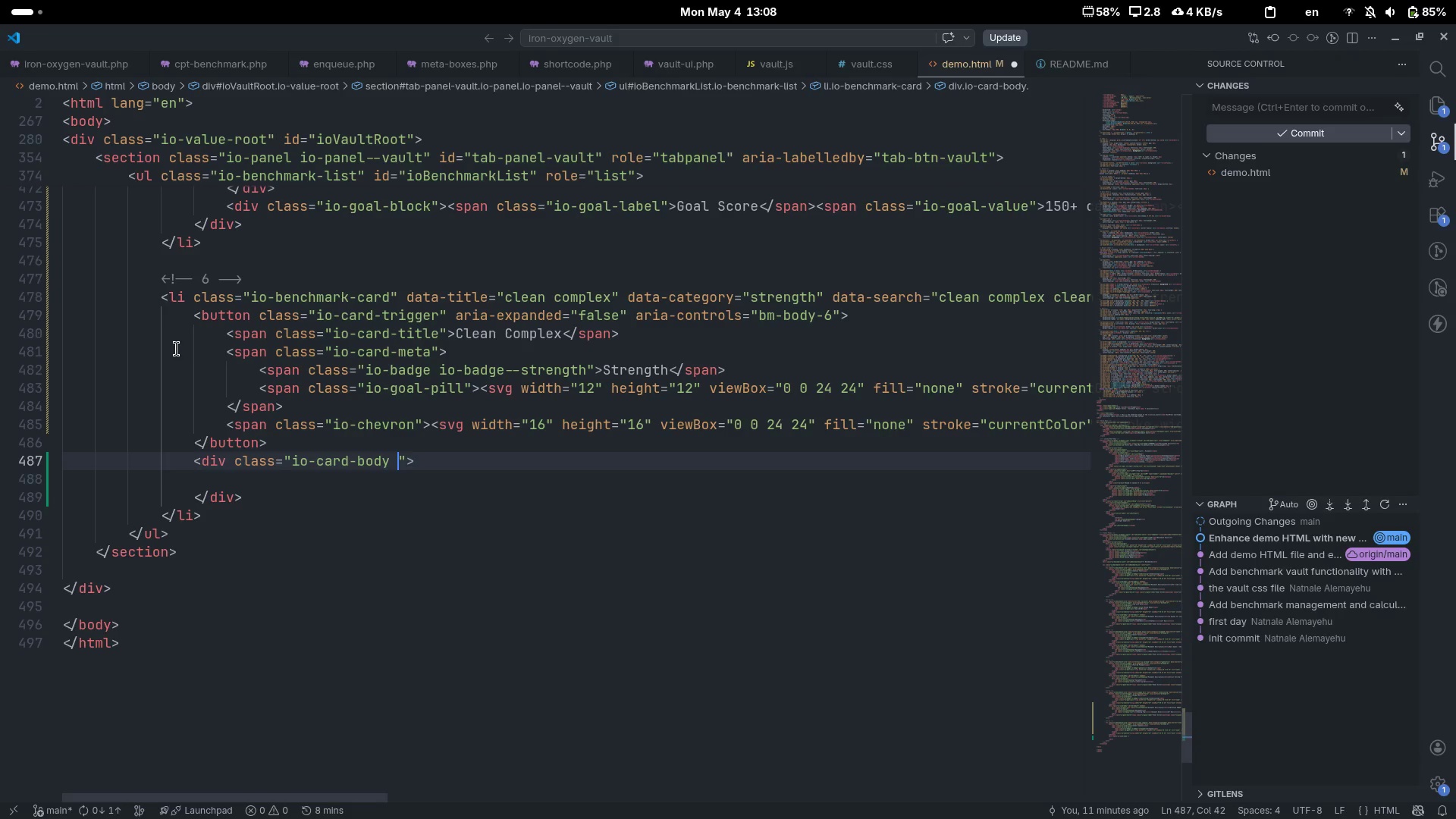 
key(Backspace)
 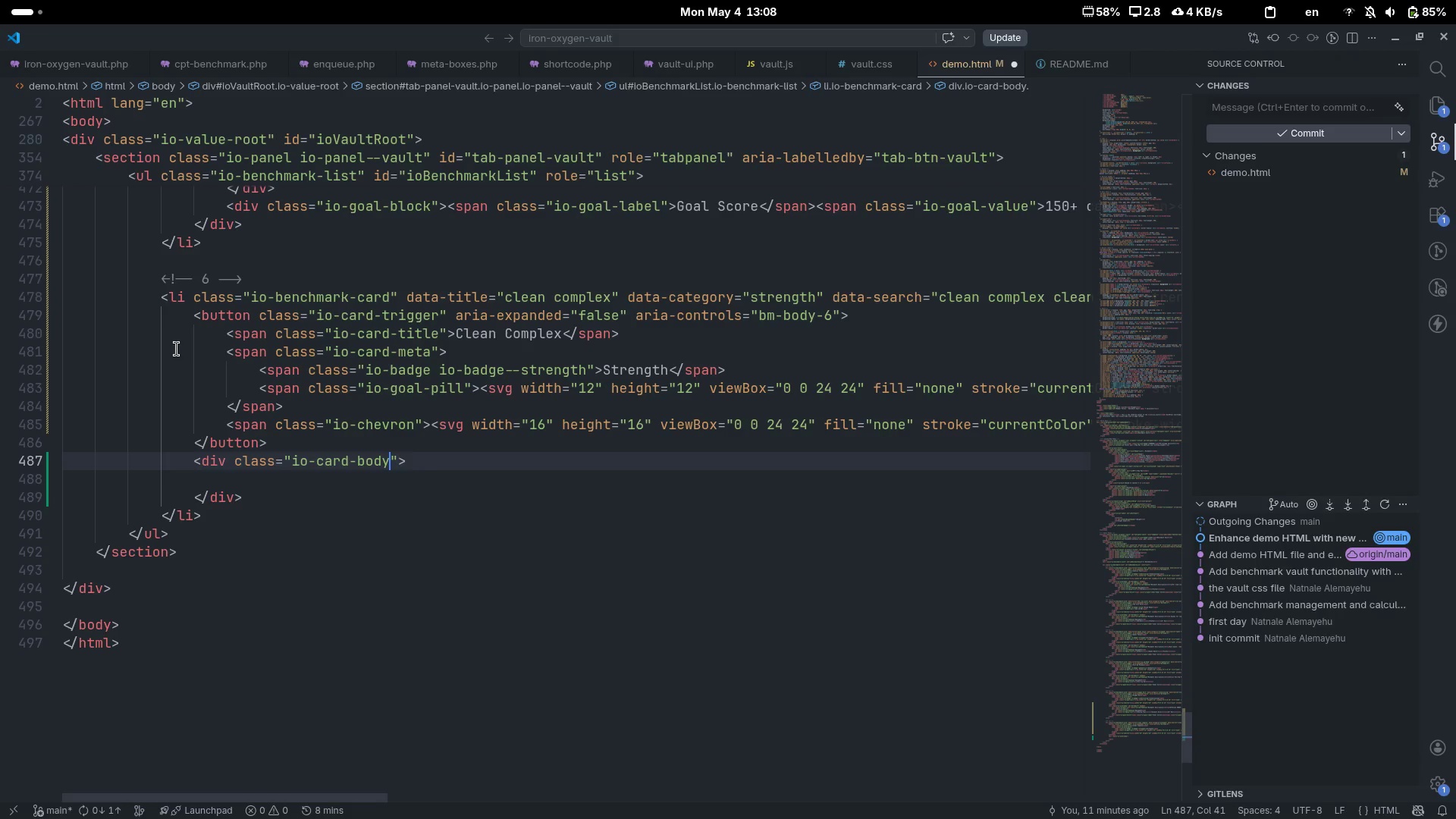 
key(ArrowRight)
 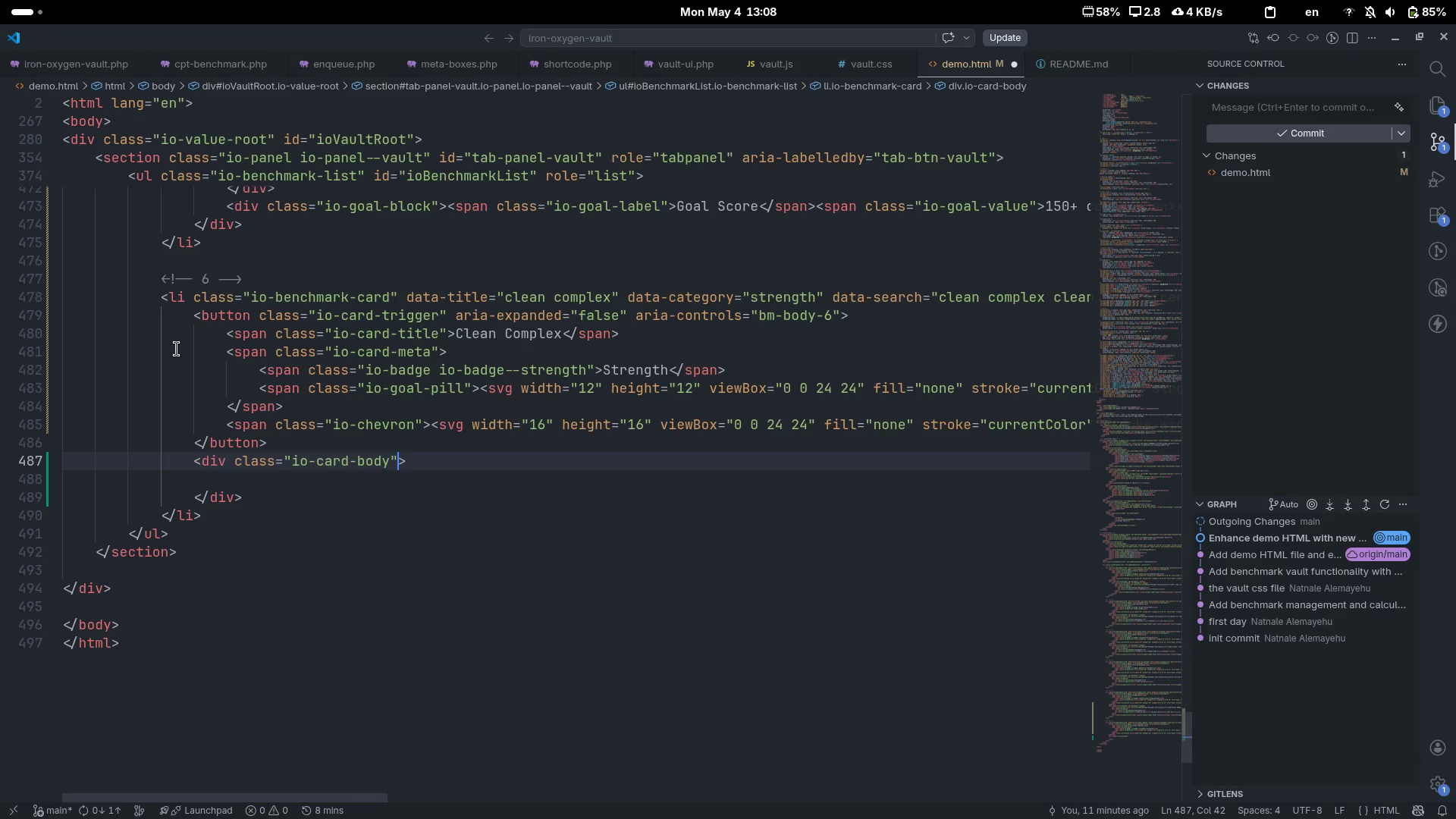 
type( id=bm-b)
key(Tab)
key(Backspace)
type(6)
 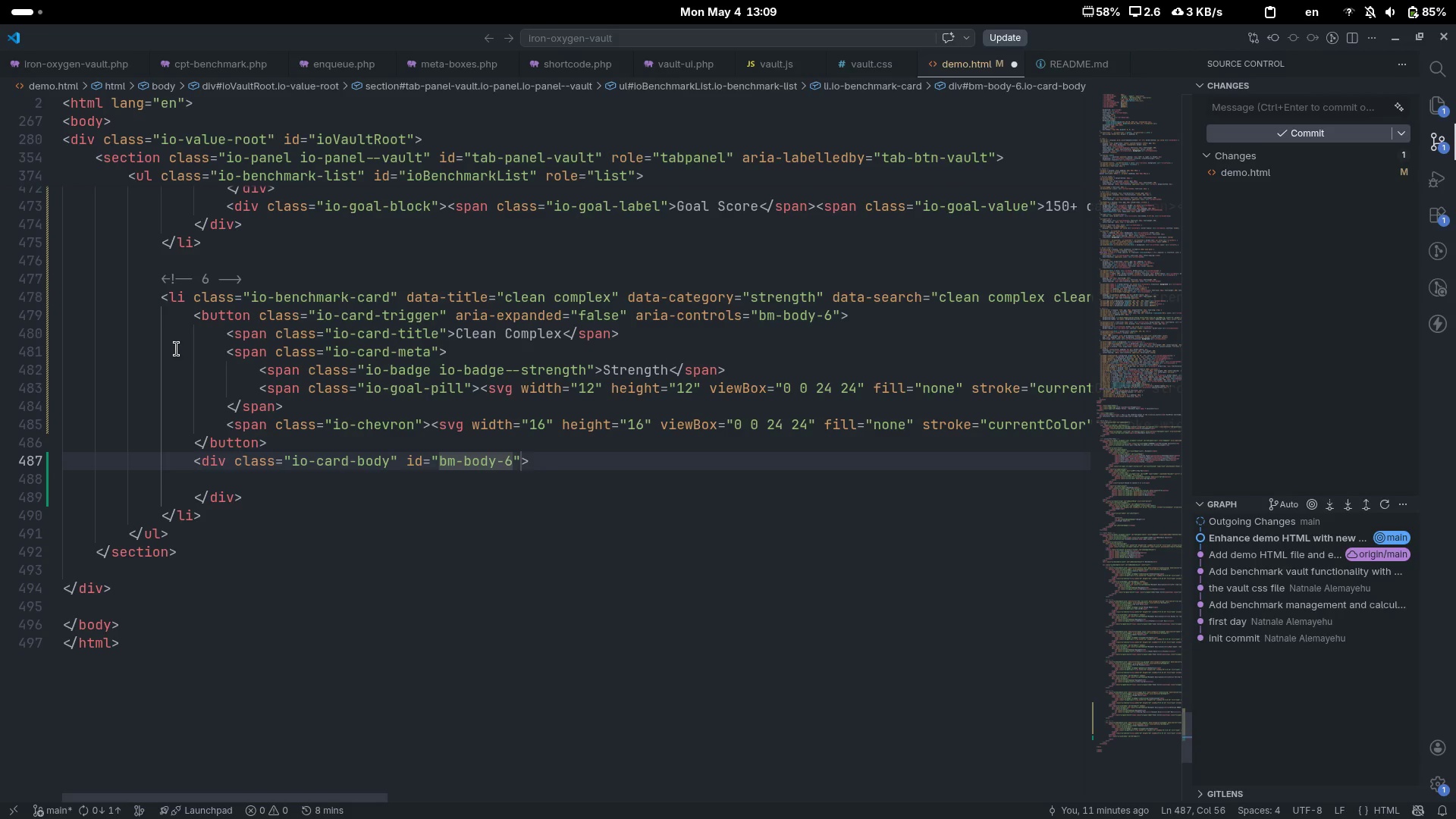 
key(ArrowRight)
 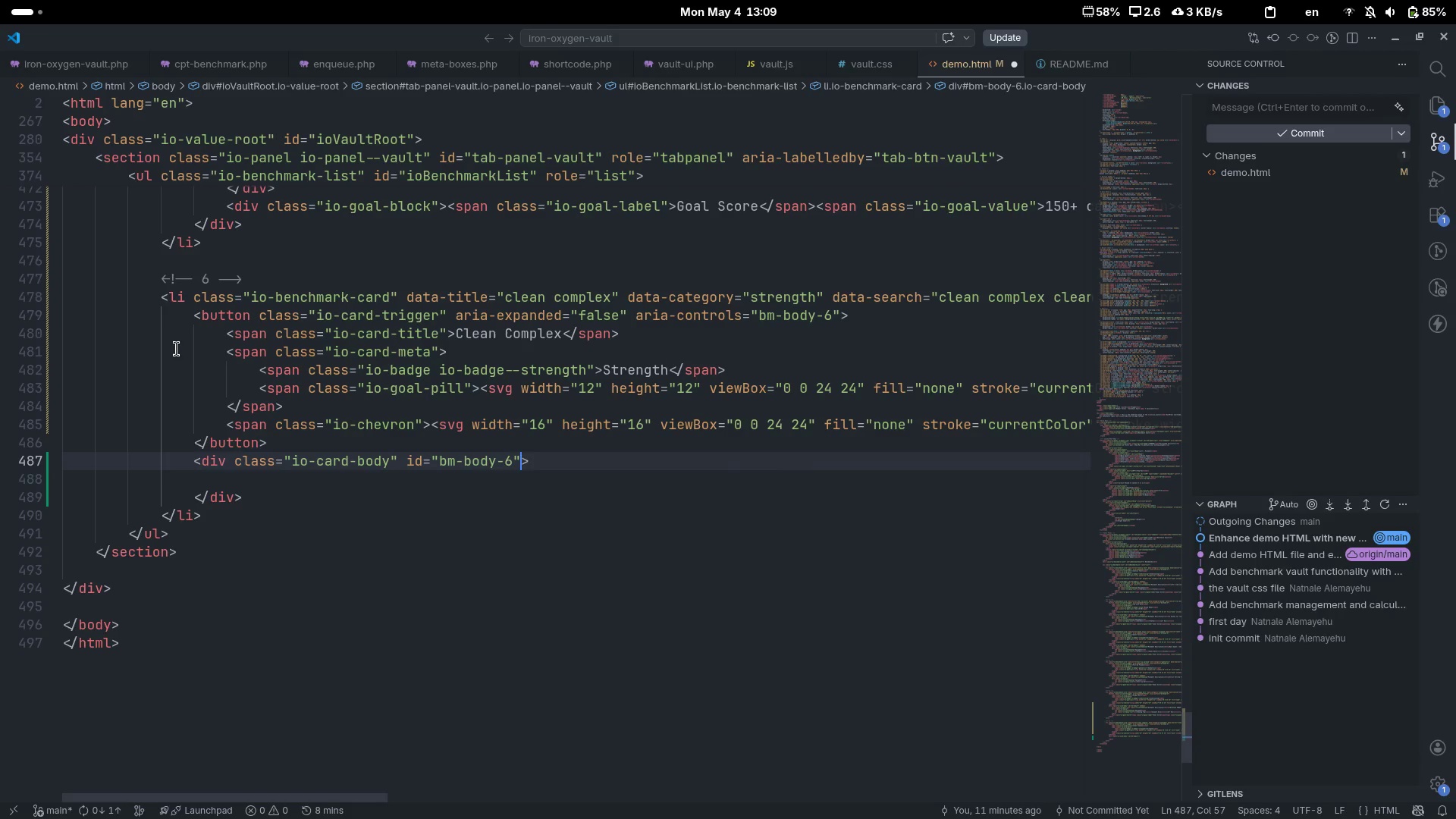 
type( hidd)
key(Tab)
 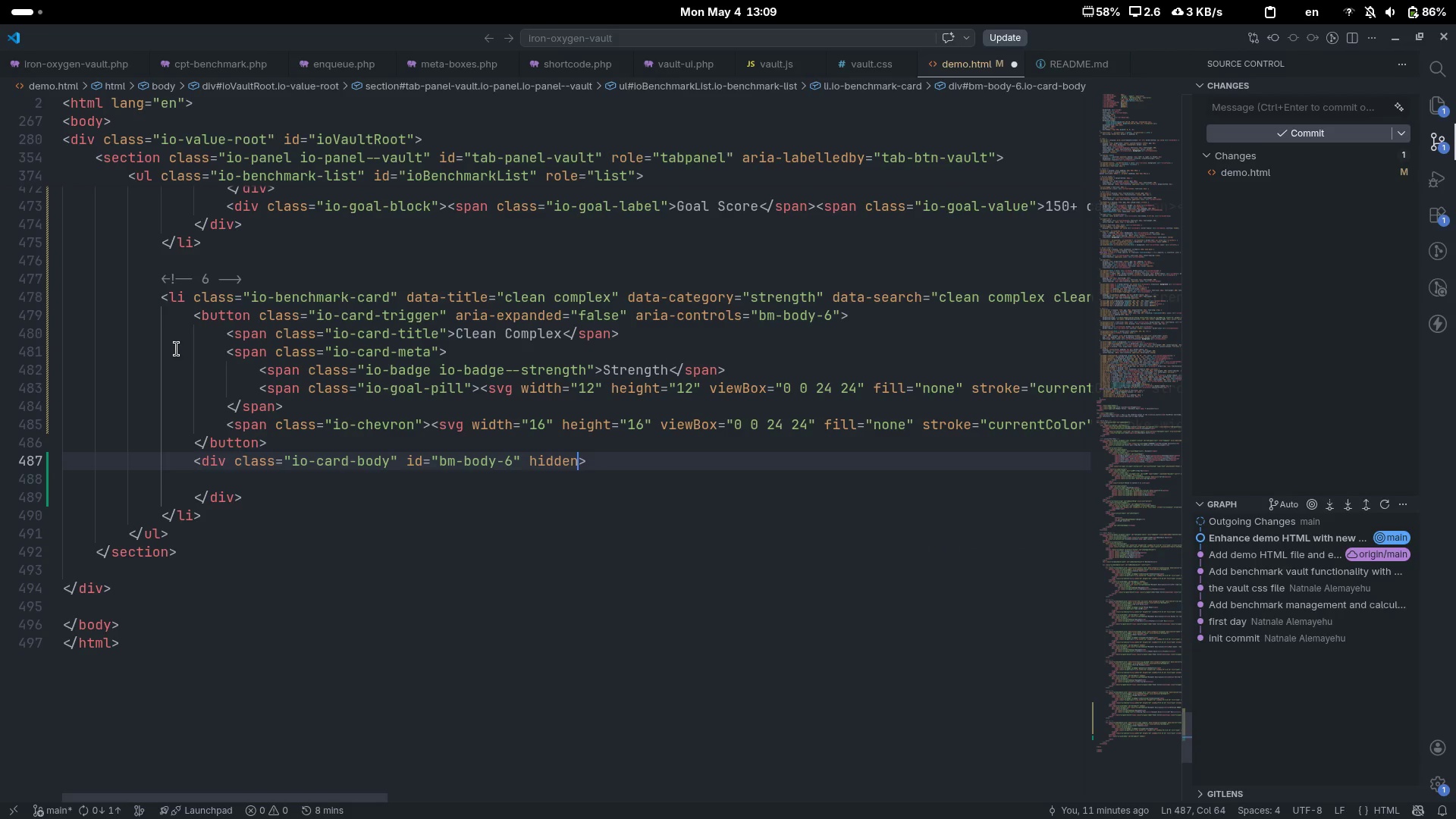 
key(ArrowRight)
 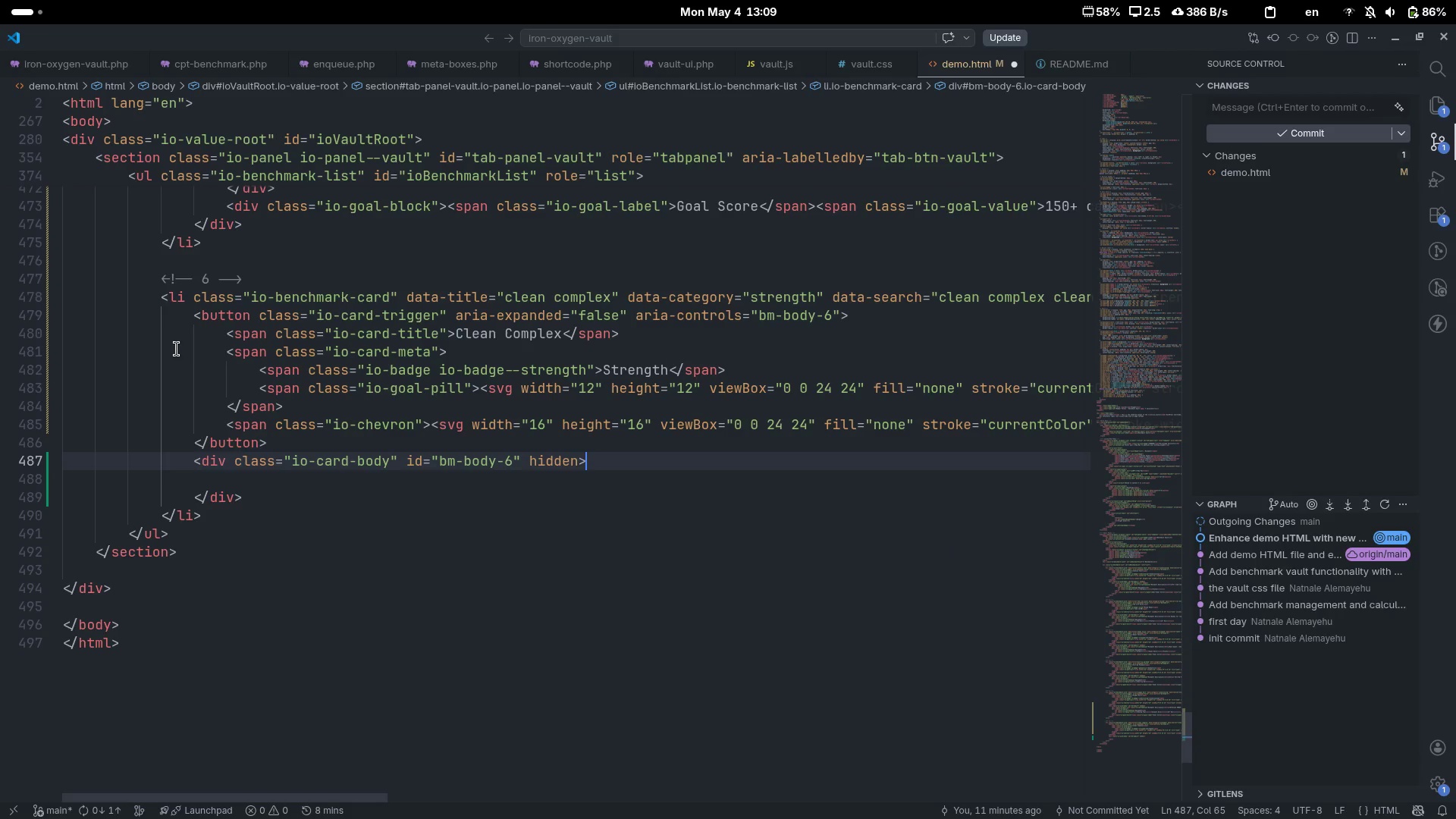 
key(ArrowDown)
 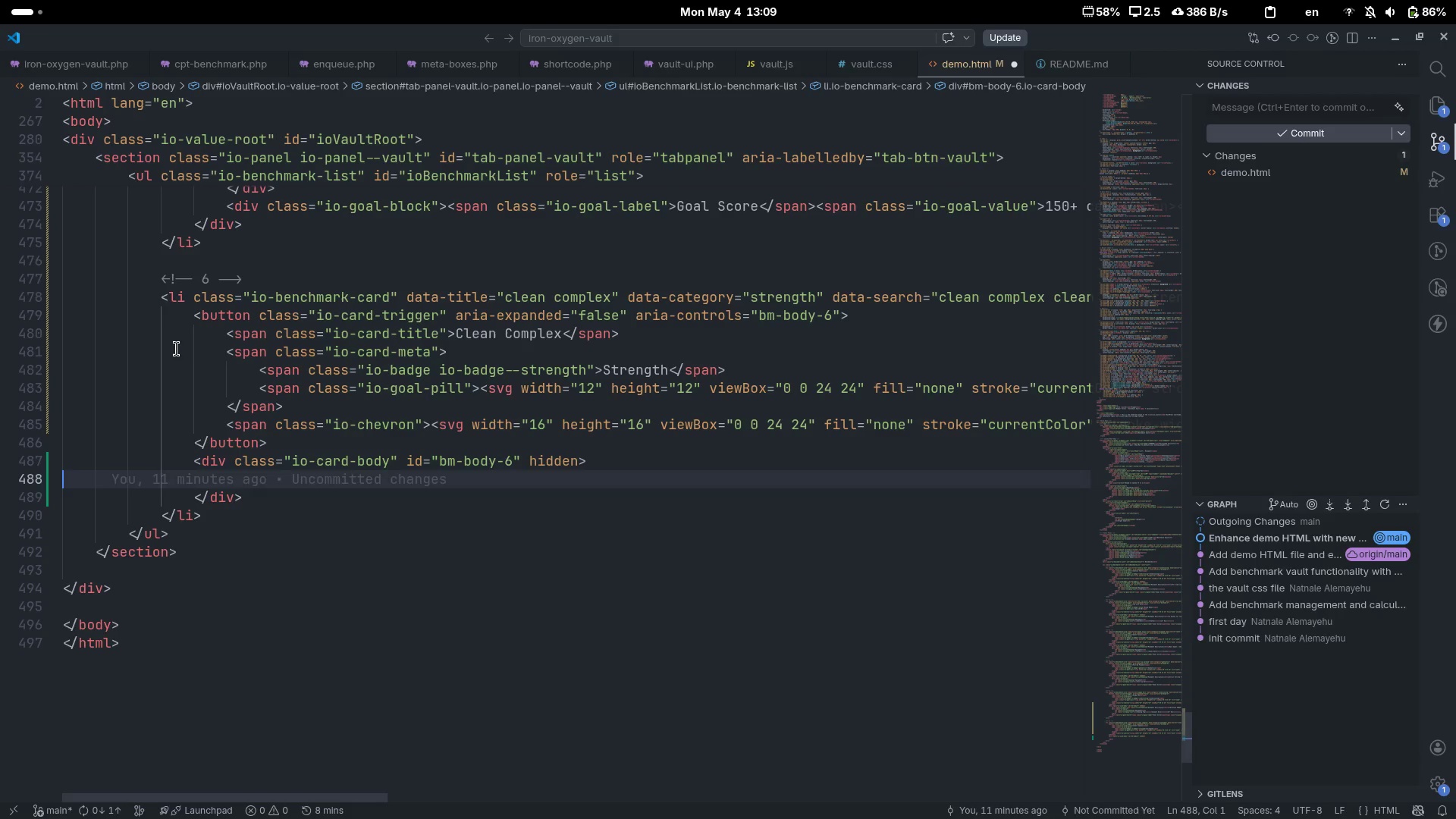 
key(Tab)
 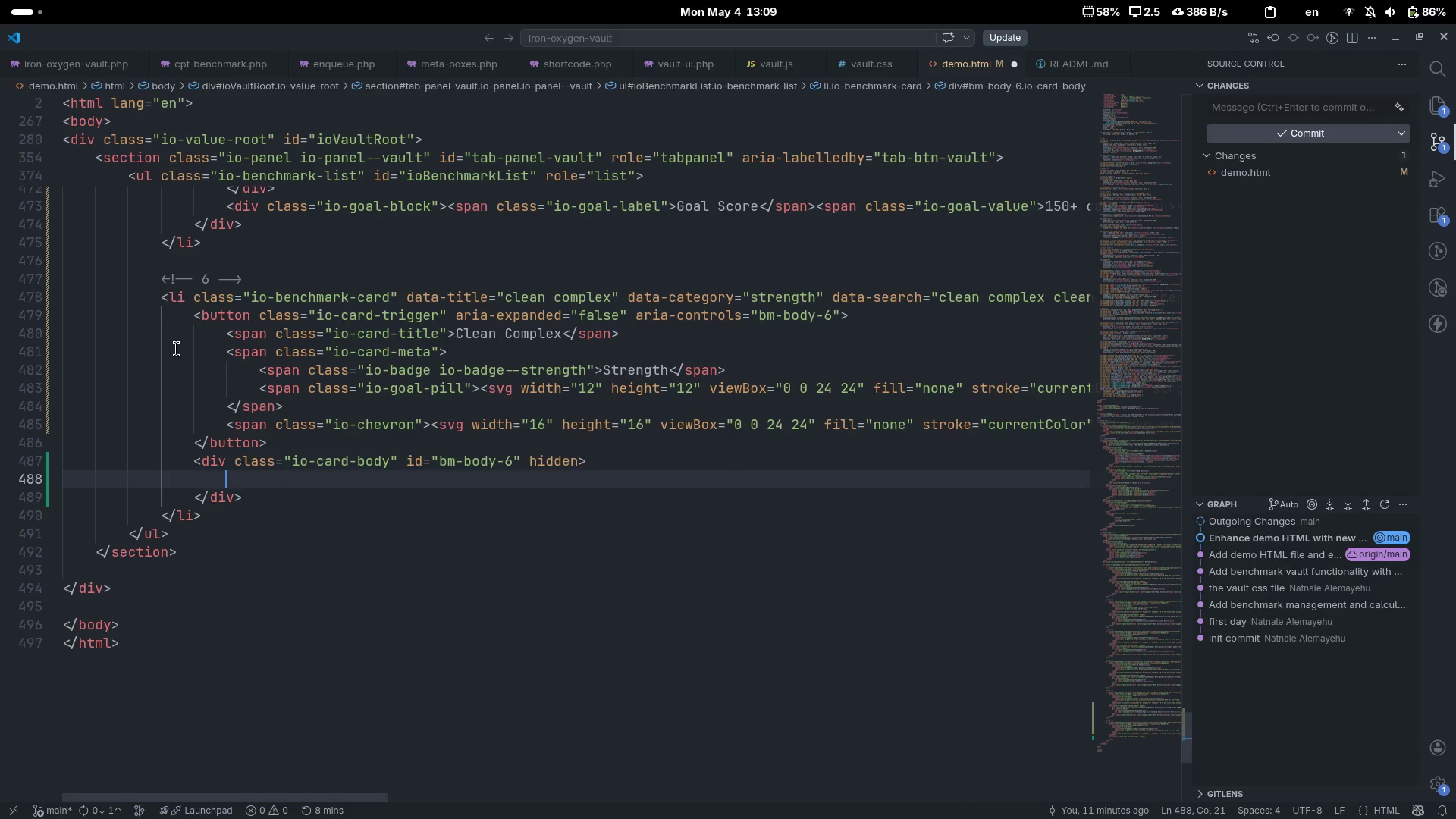 
type(div)
key(Tab)
 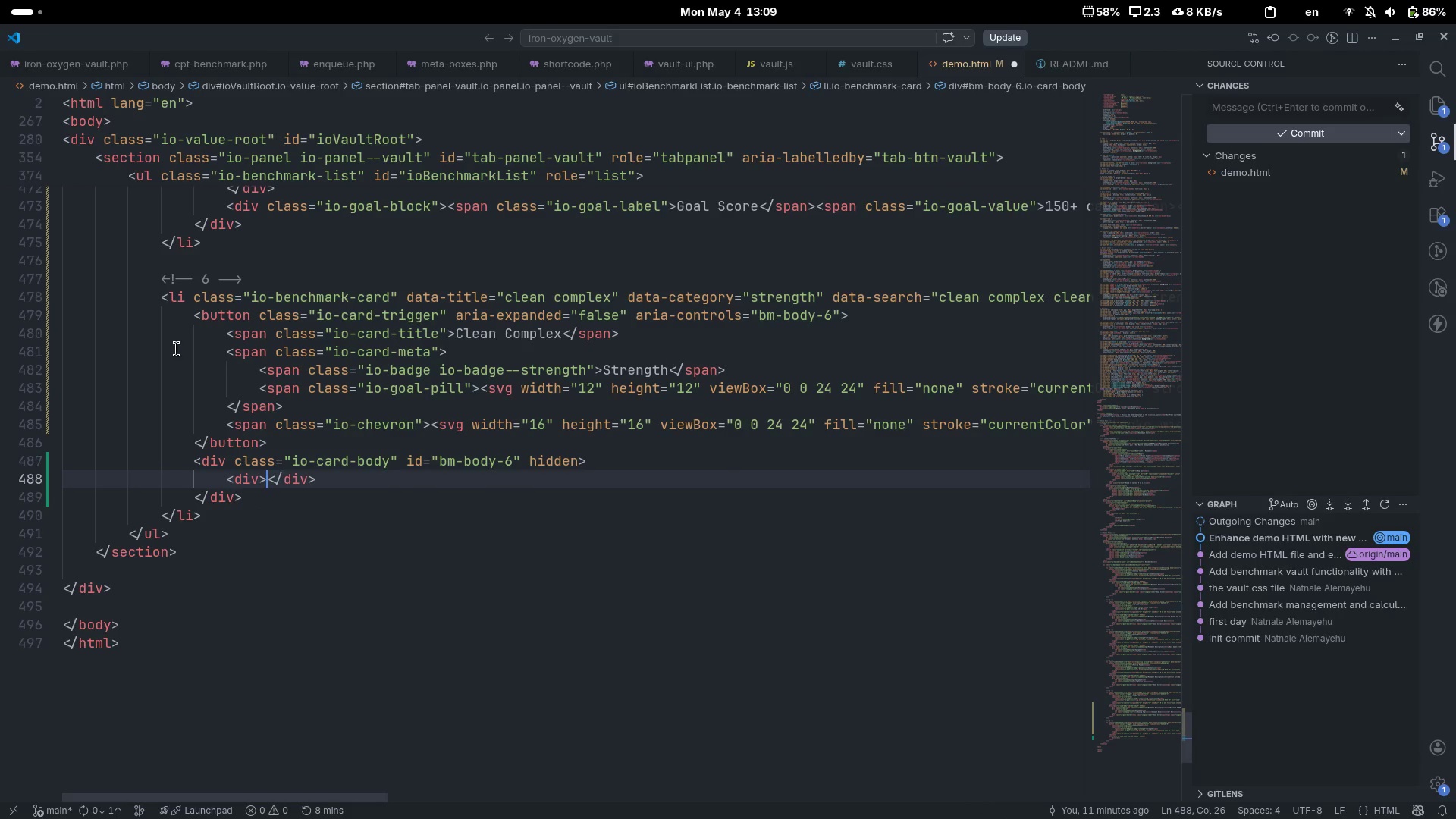 
key(ArrowLeft)
 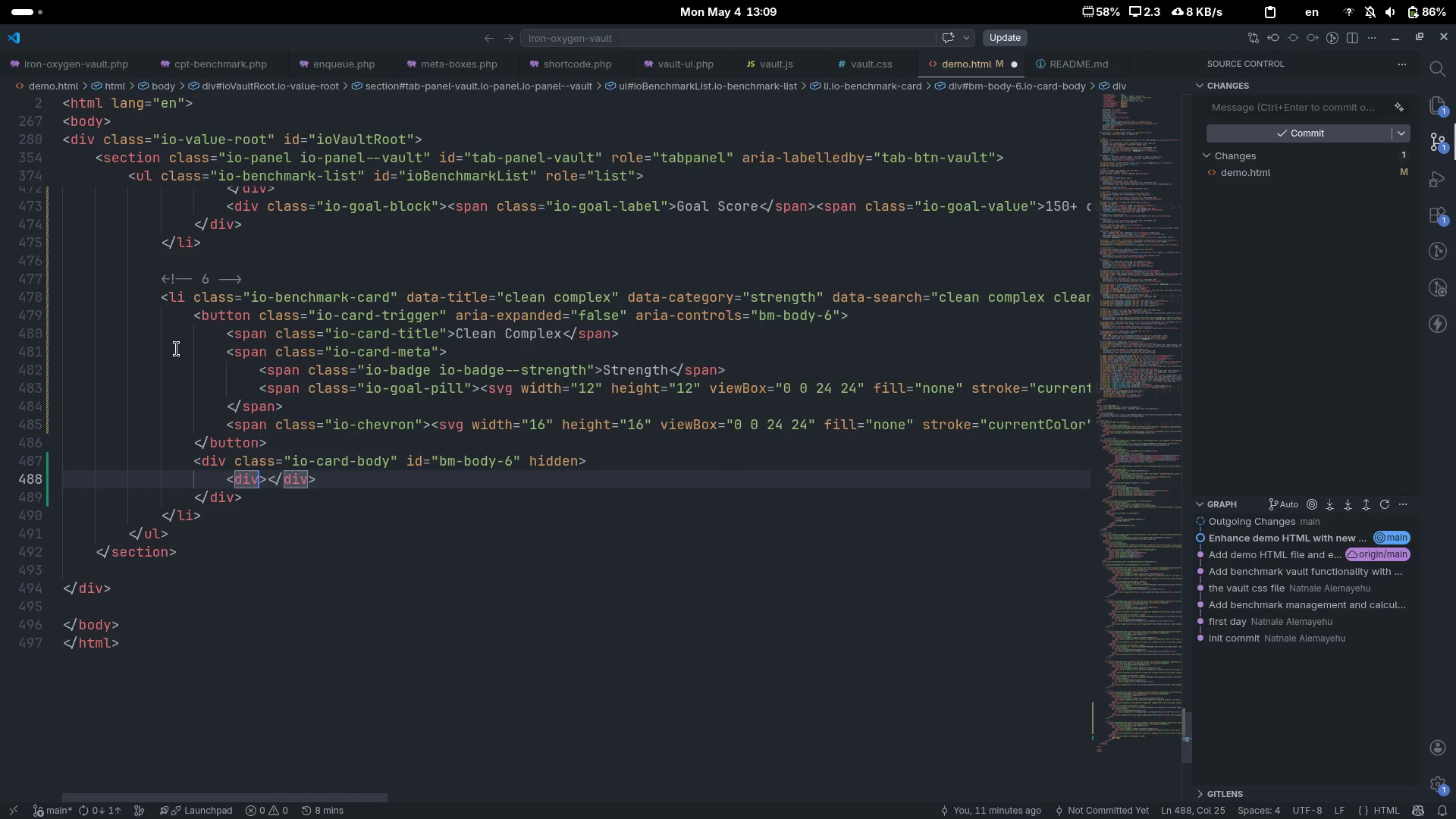 
key(ArrowRight)
 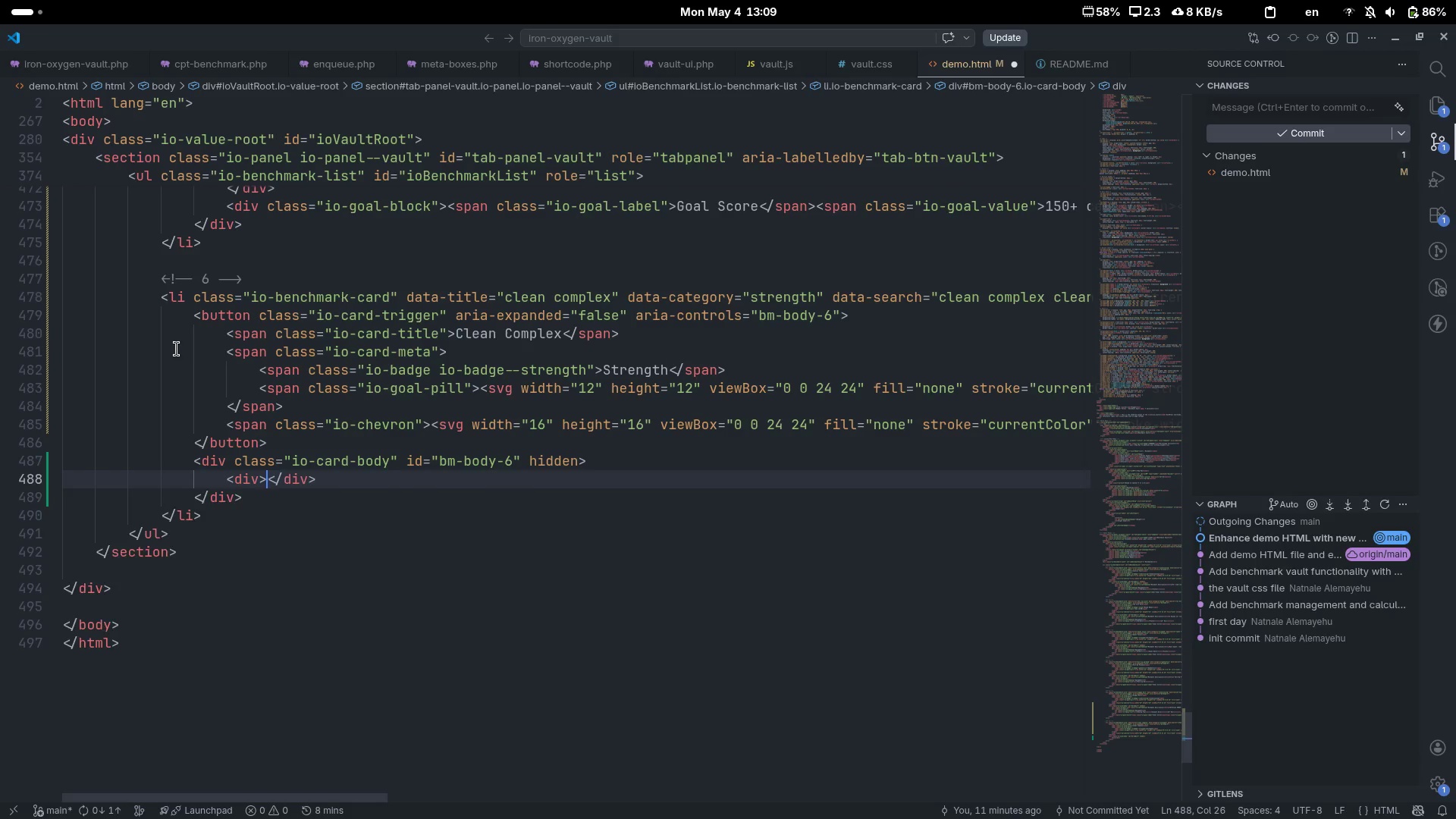 
key(Enter)
 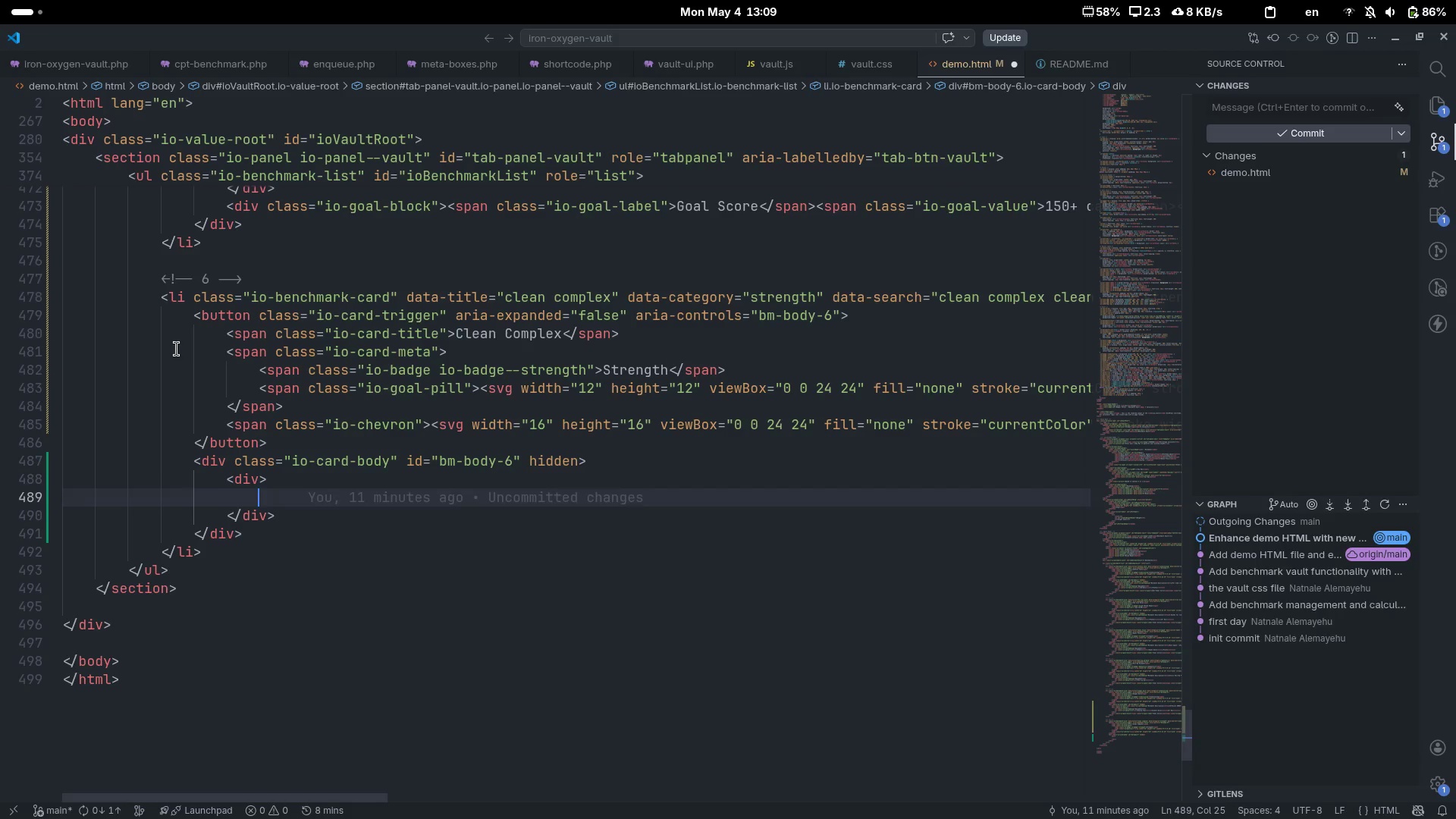 
key(ArrowUp)
 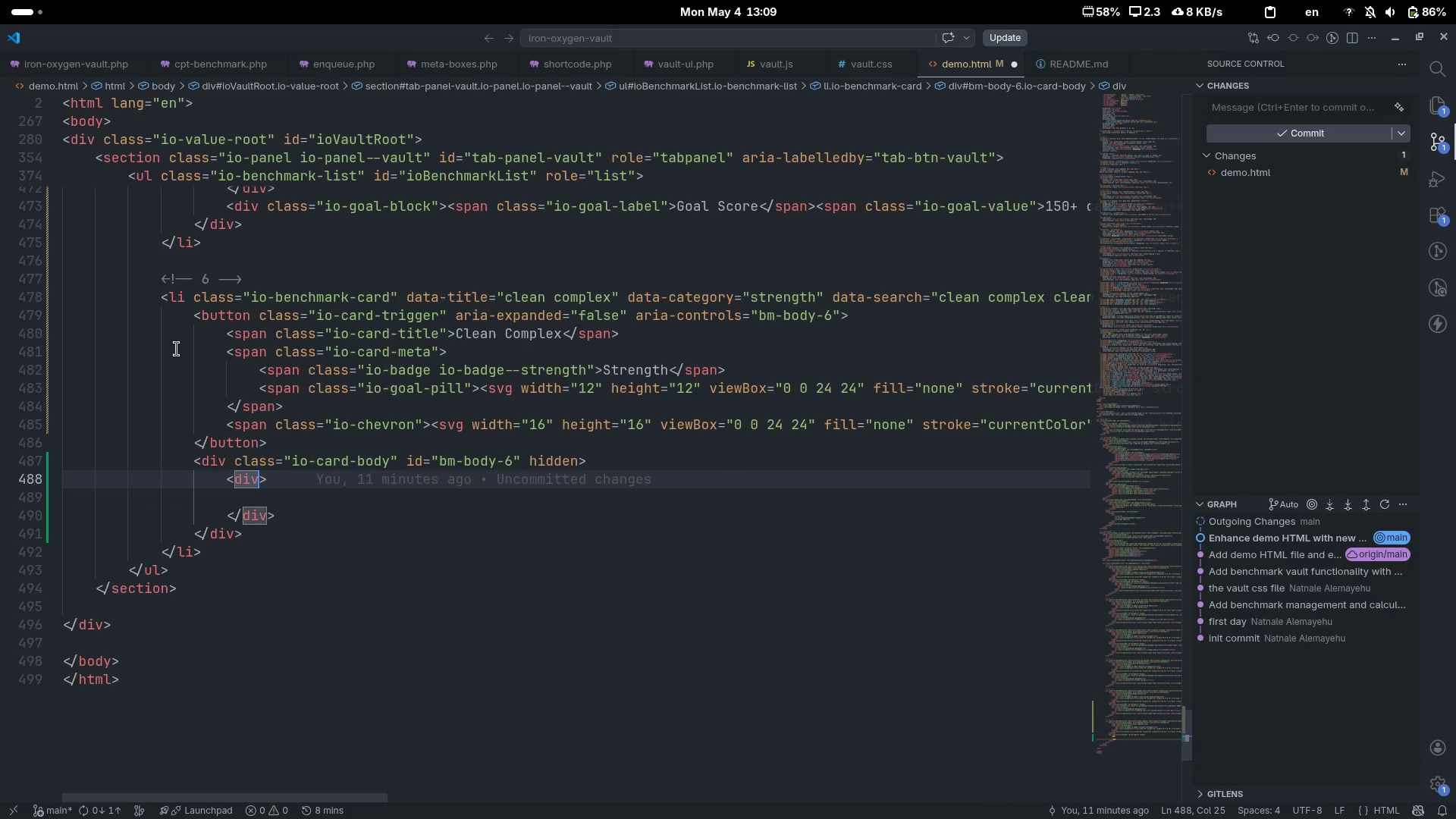 
type( cals)
key(Tab)
type(io-desc)
 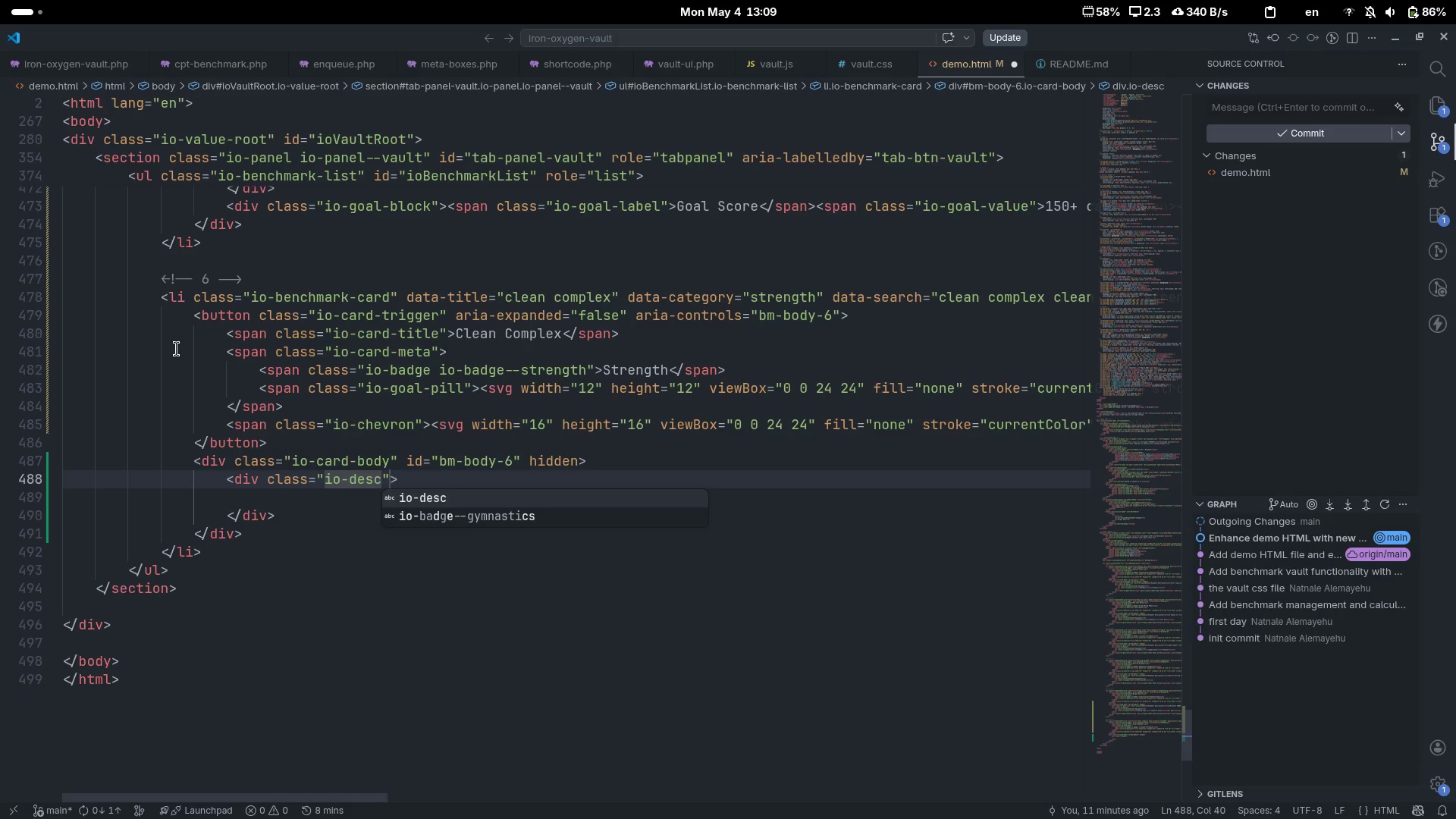 
key(ArrowRight)
 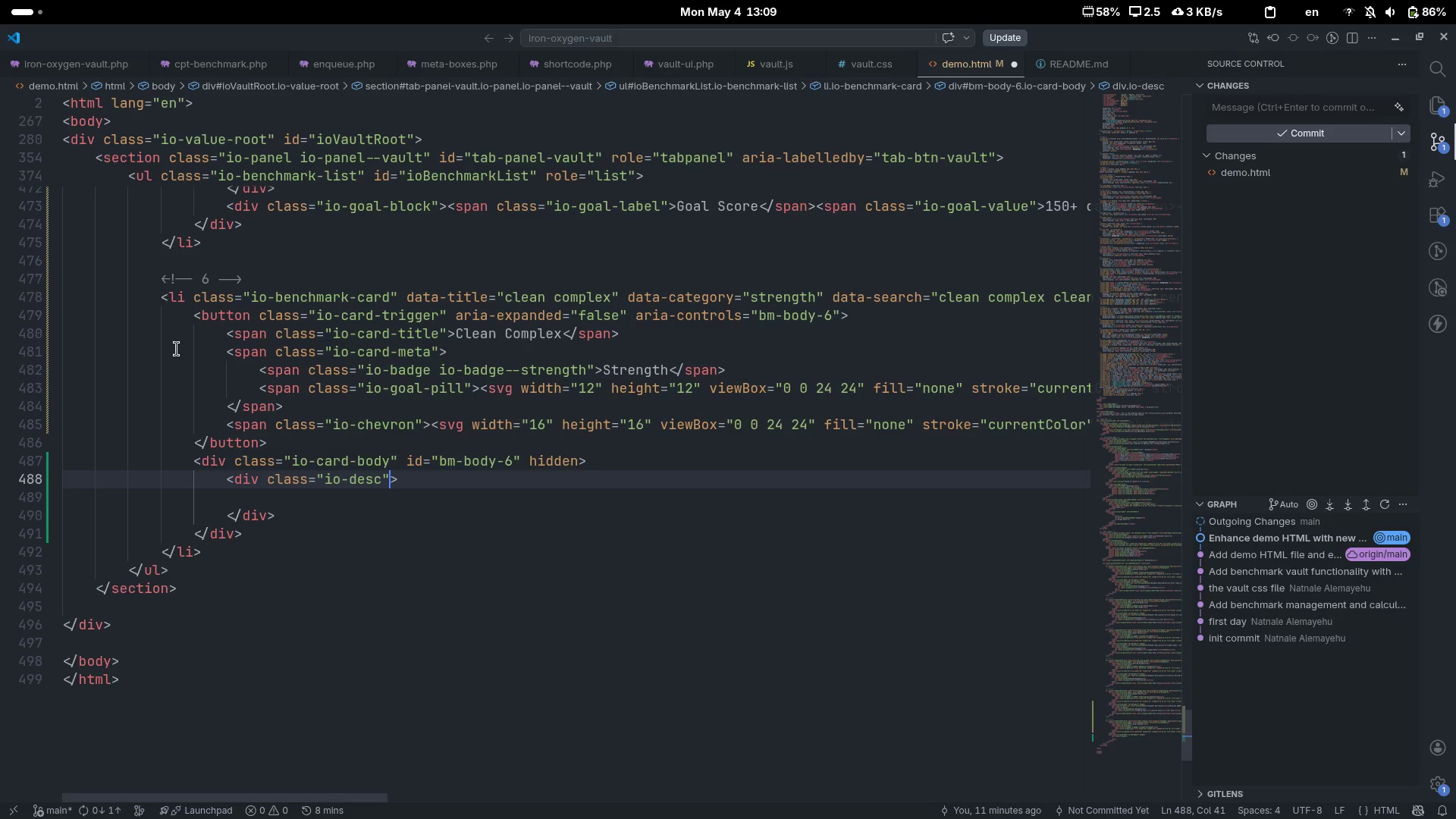 
key(ArrowDown)
 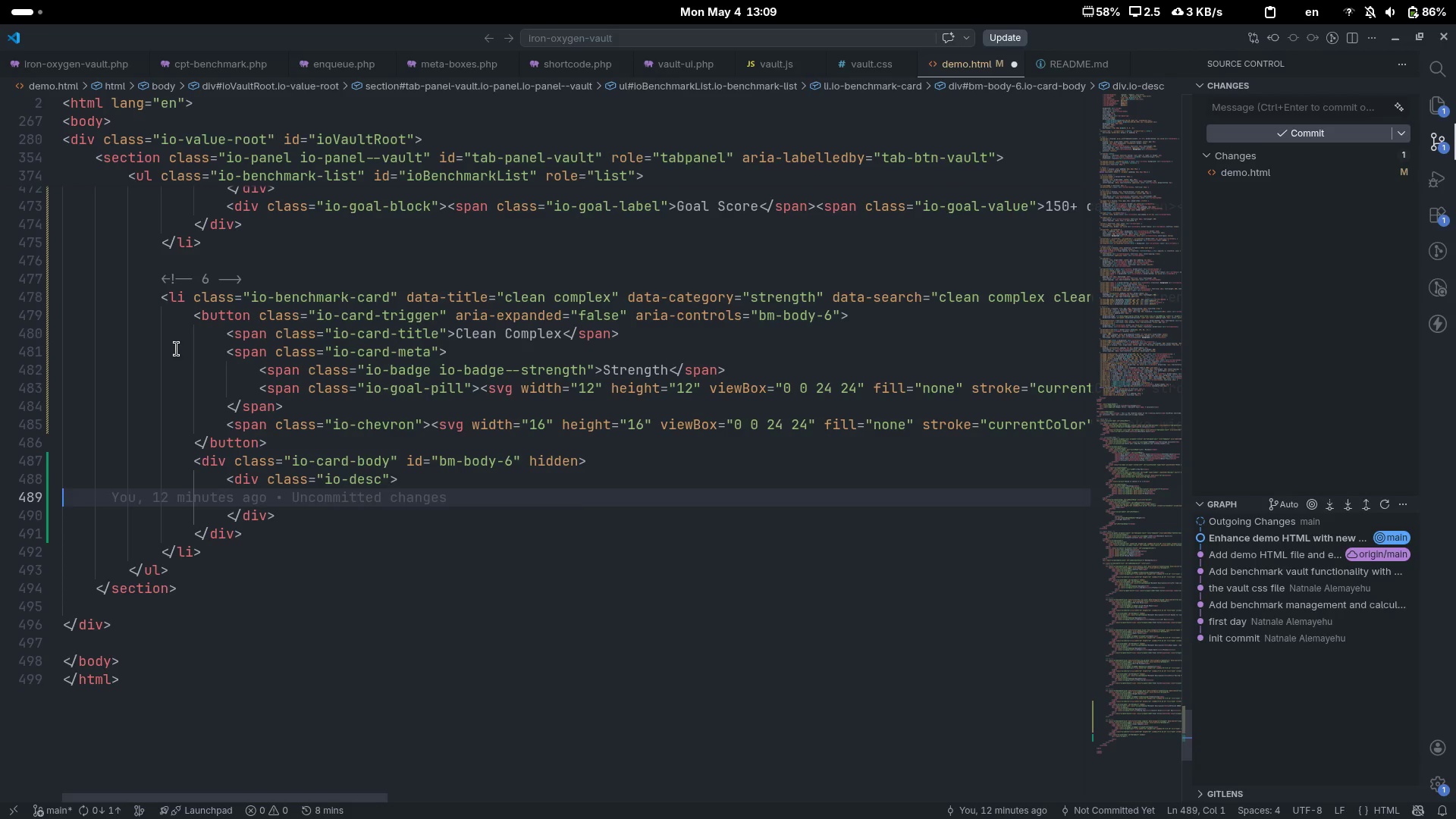 
key(Control+Shift+K)
 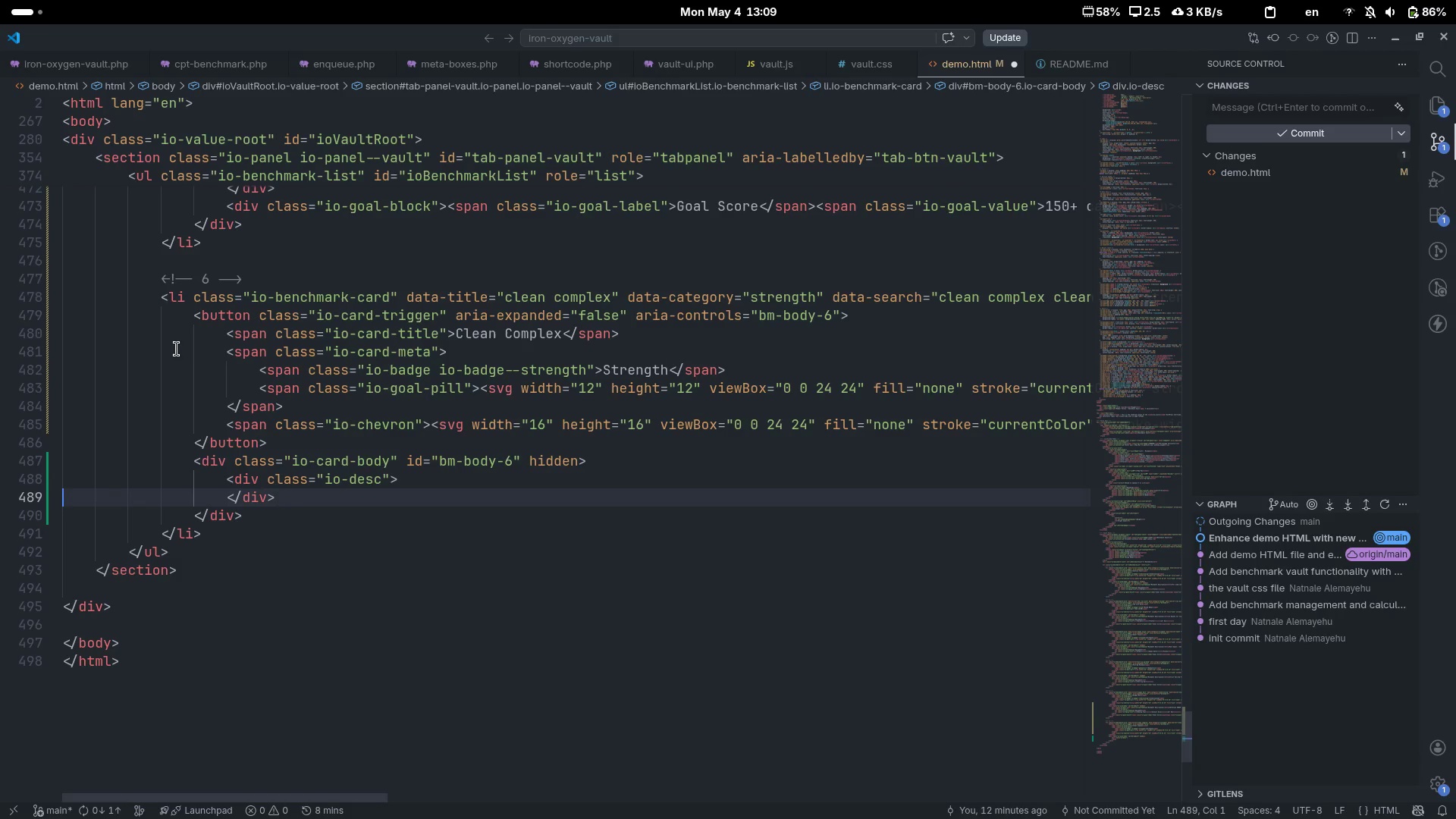 
key(ArrowUp)
 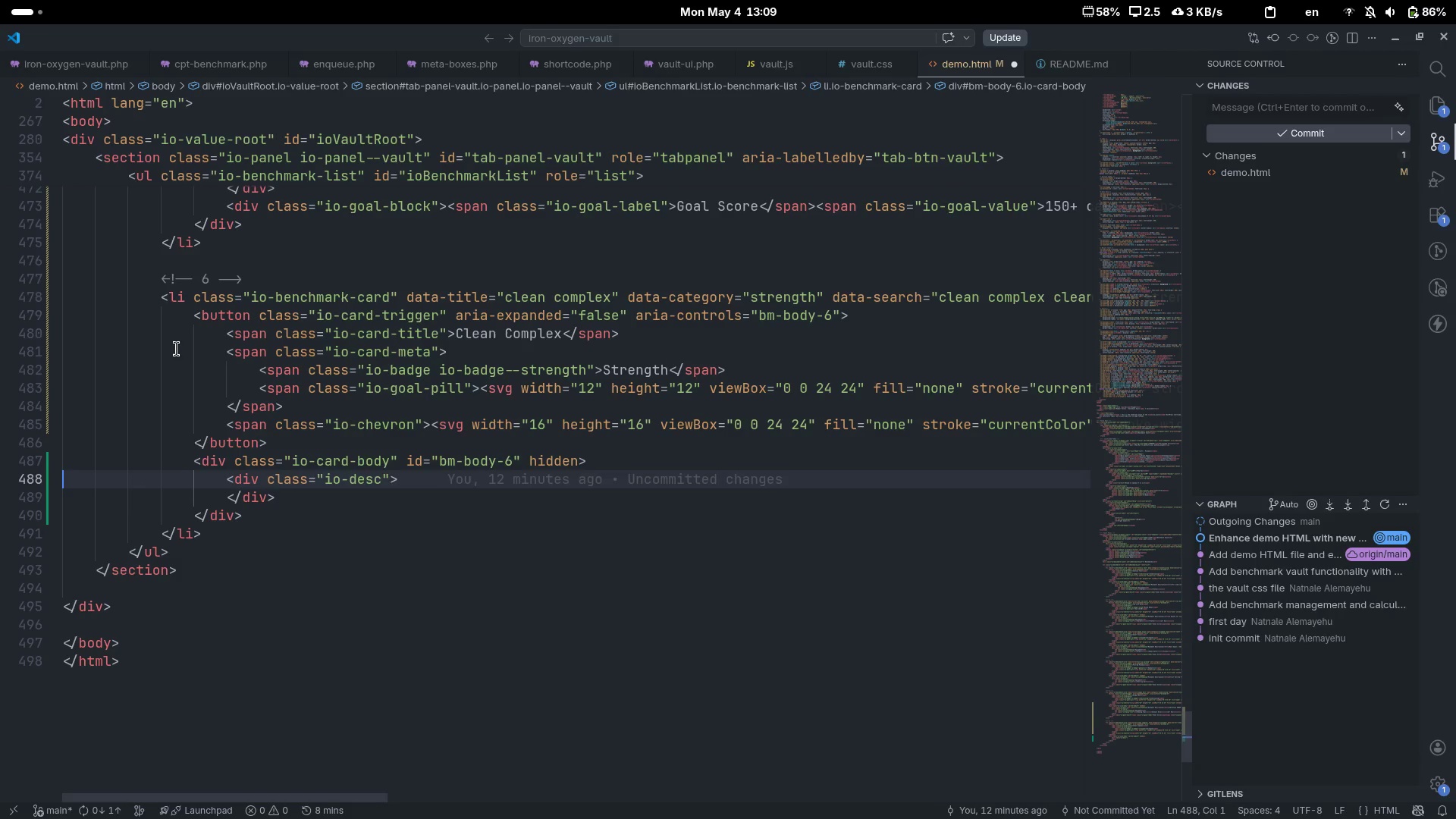 
key(End)
 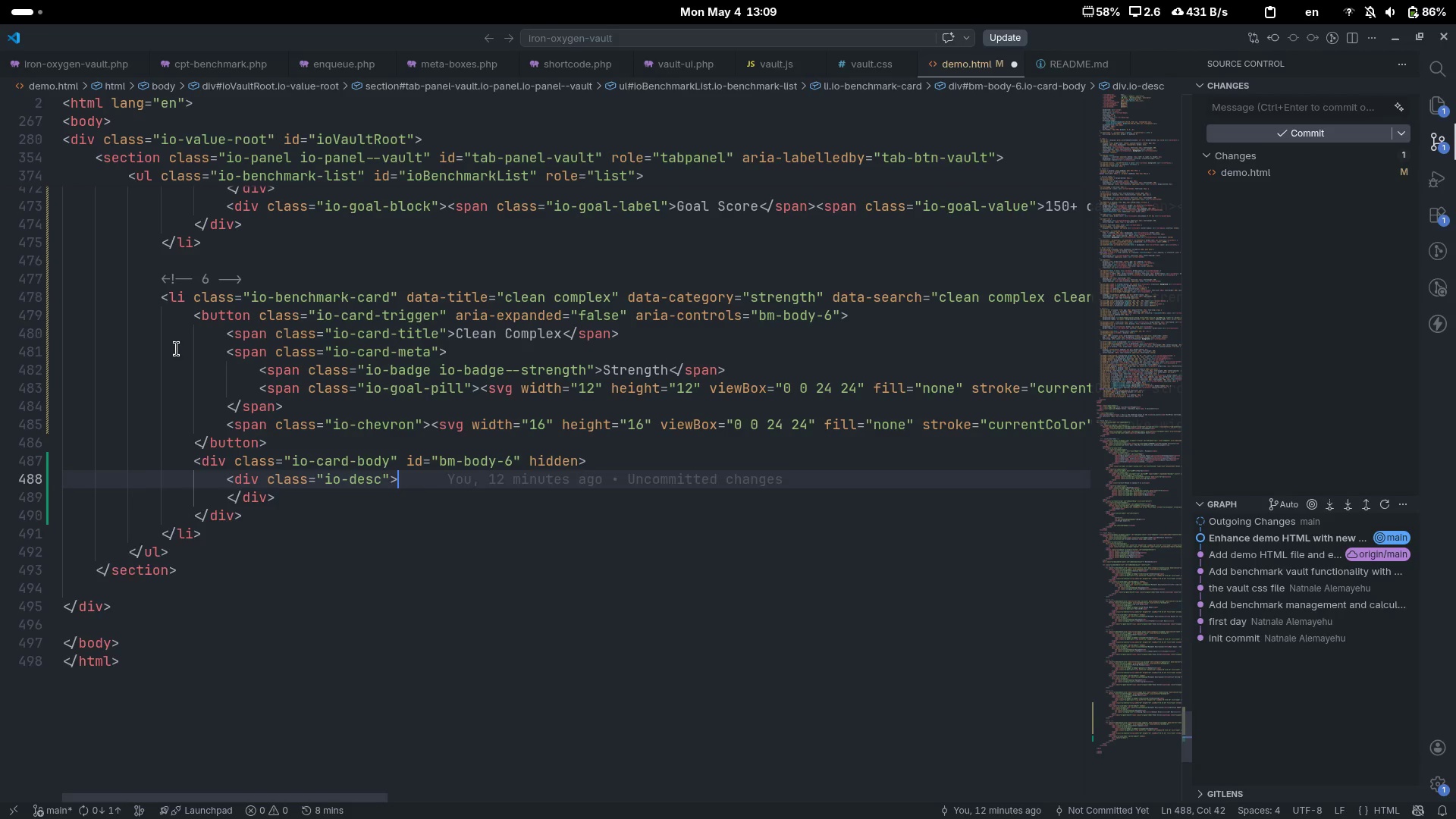 
key(Delete)
 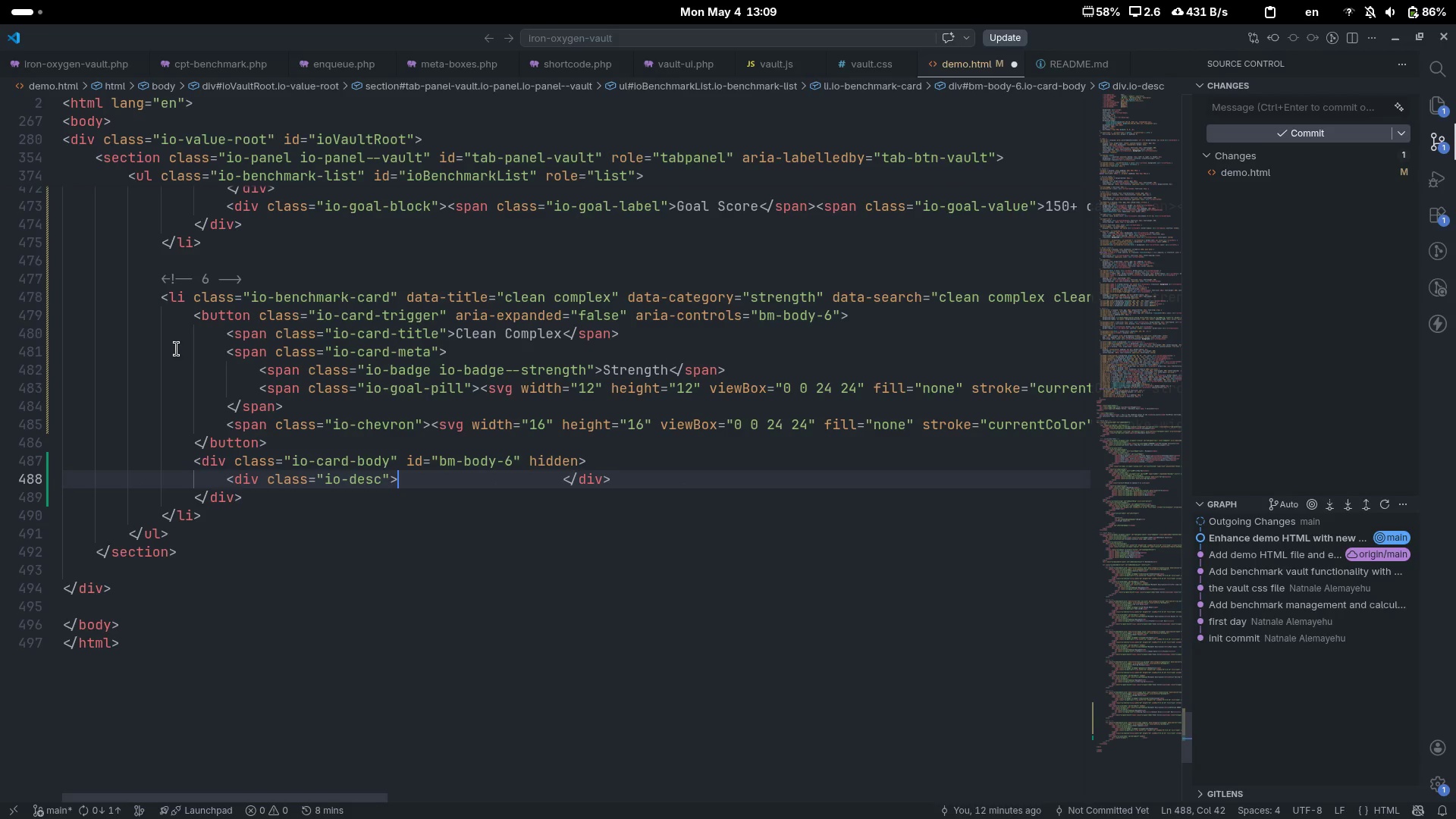 
key(Control+ControlLeft)
 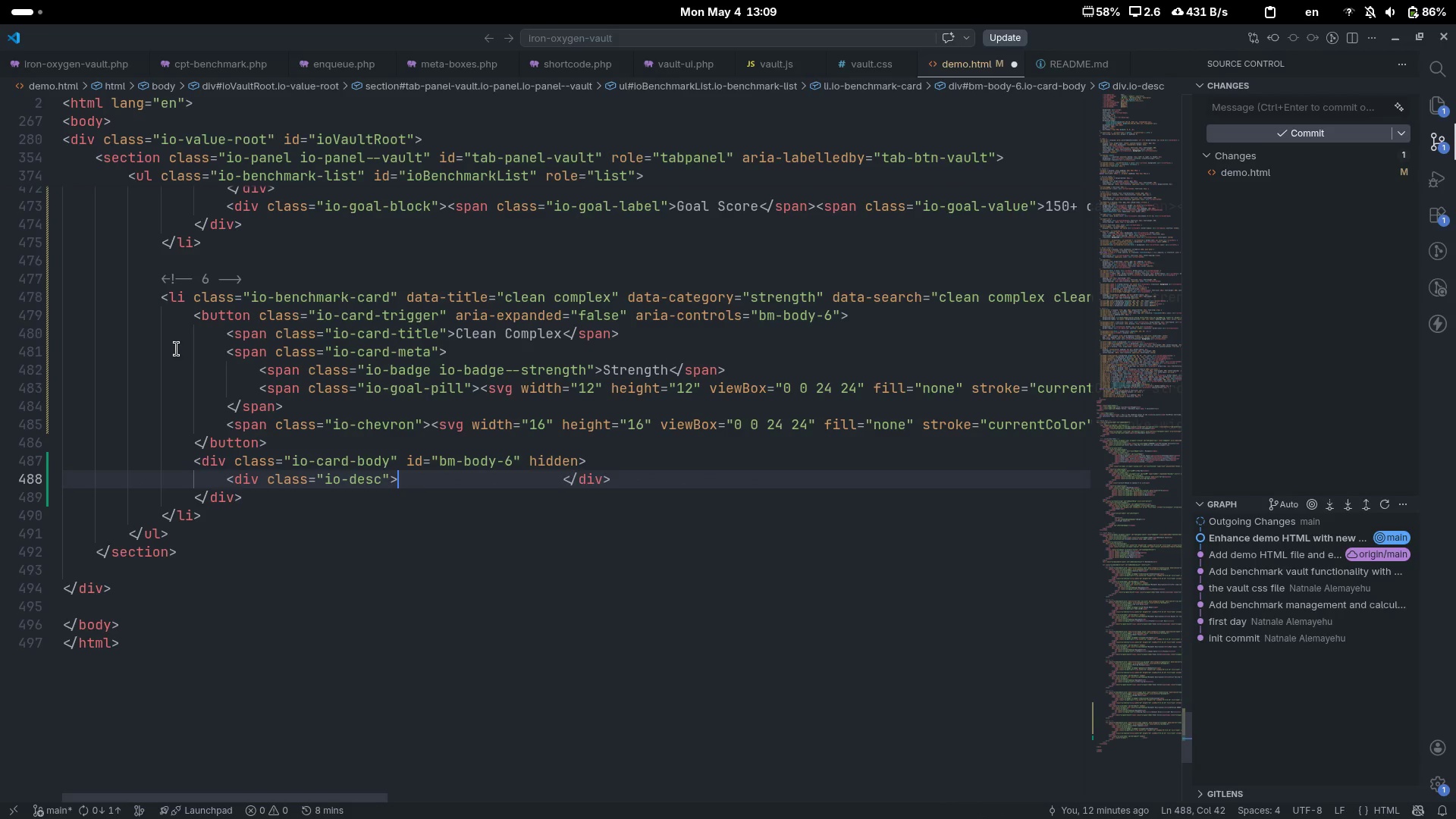 
key(Control+Delete)
 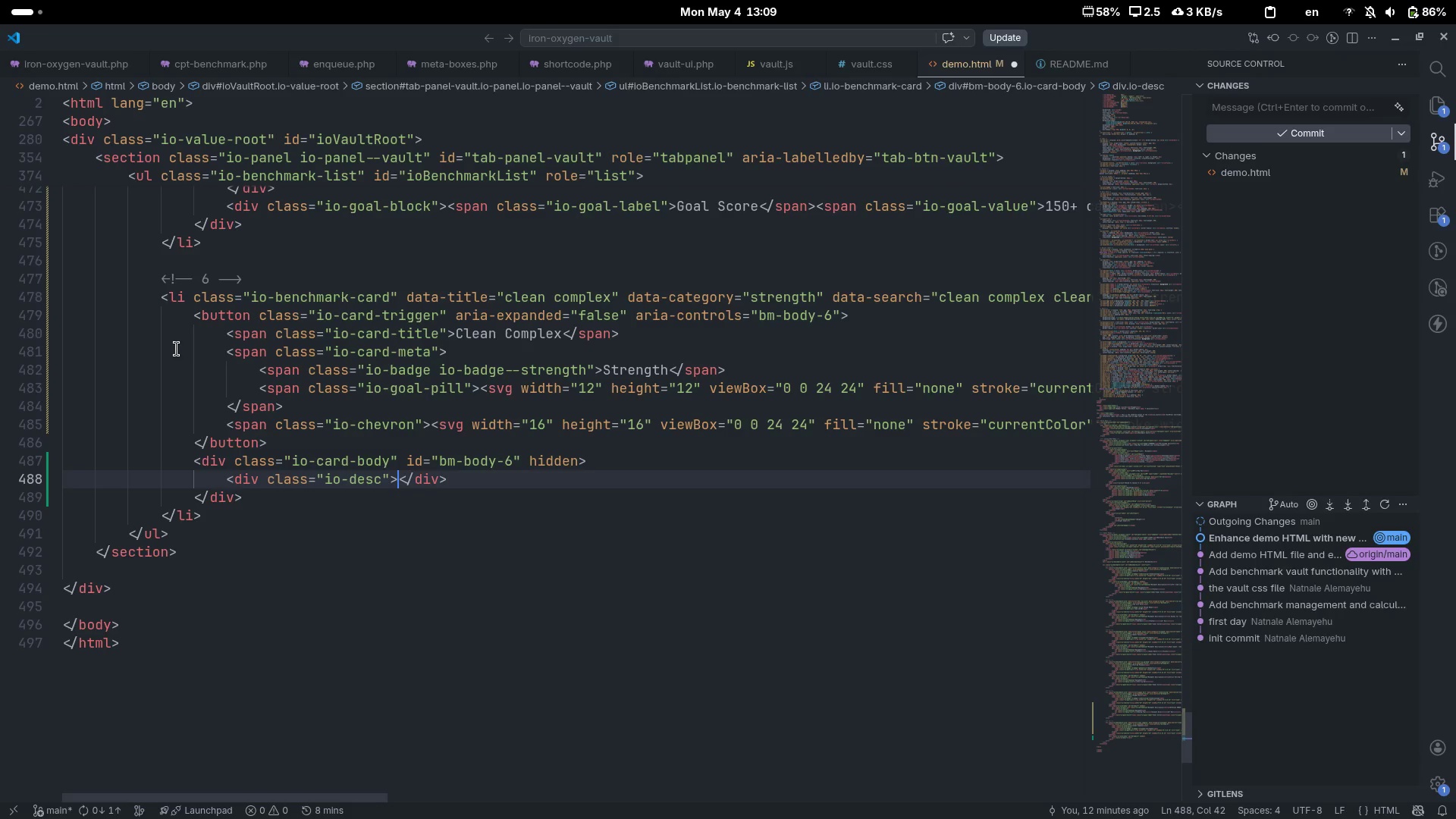 
wait(7.06)
 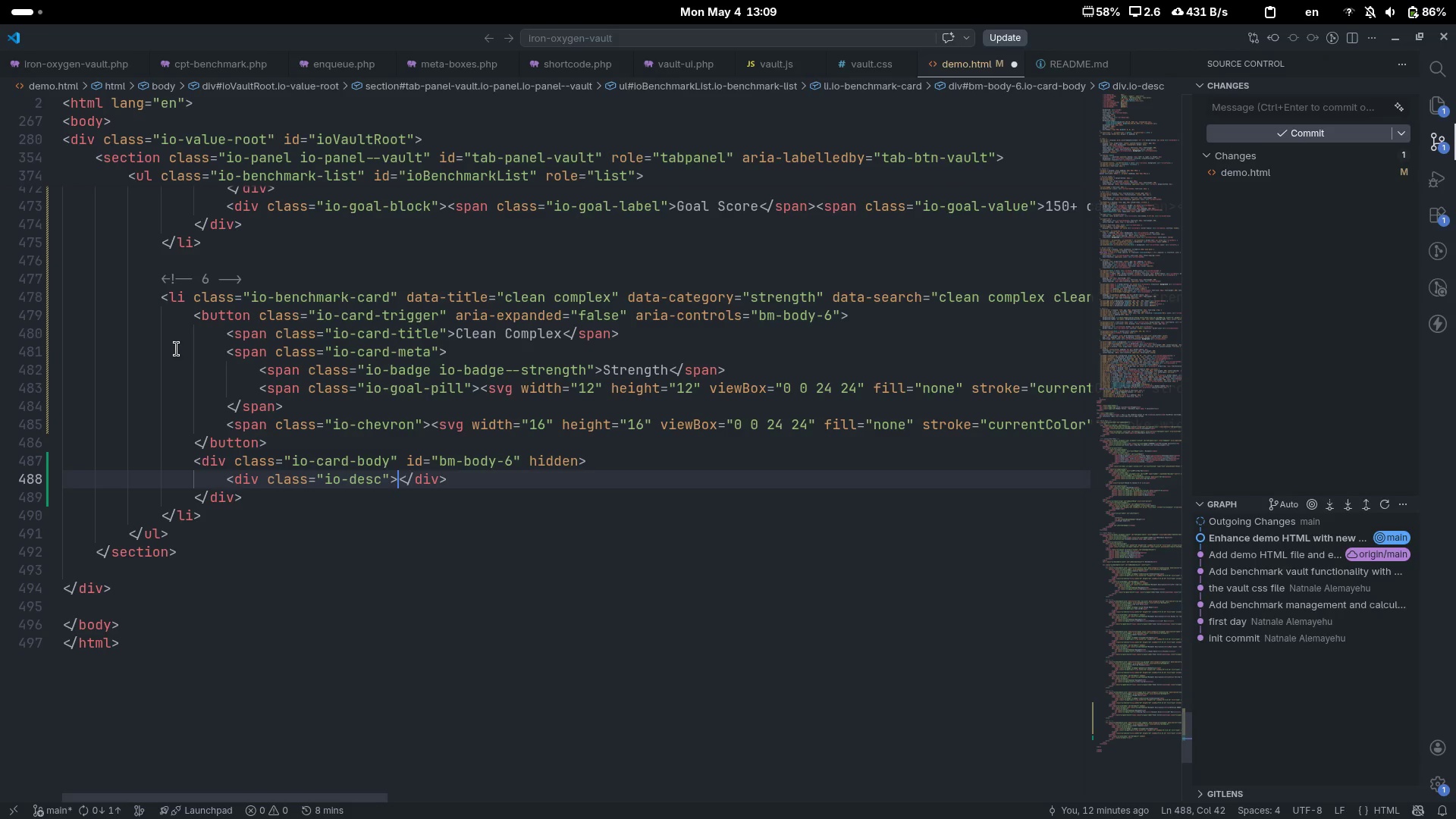 
type(h4)
key(Tab)
 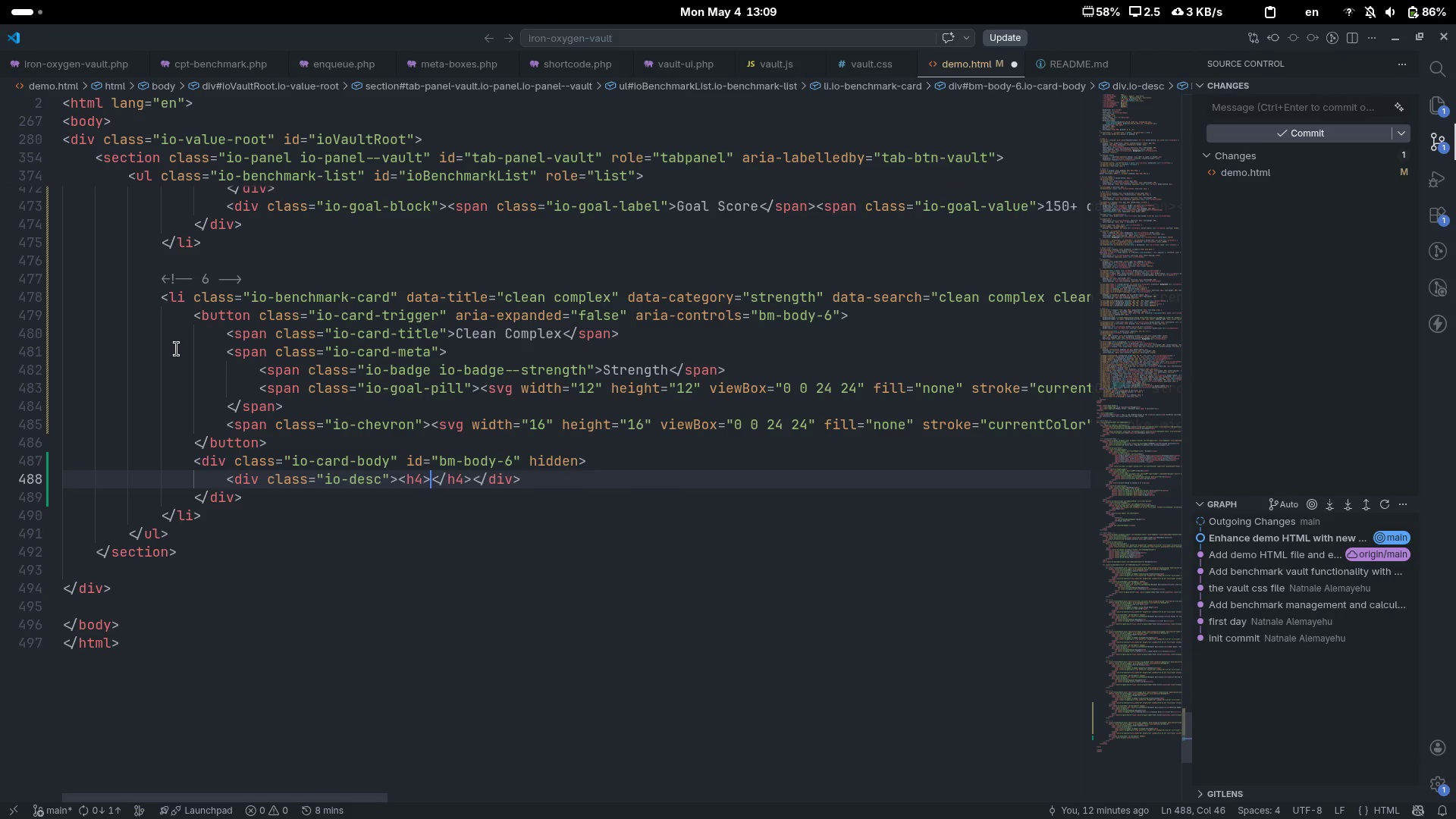 
key(ArrowLeft)
 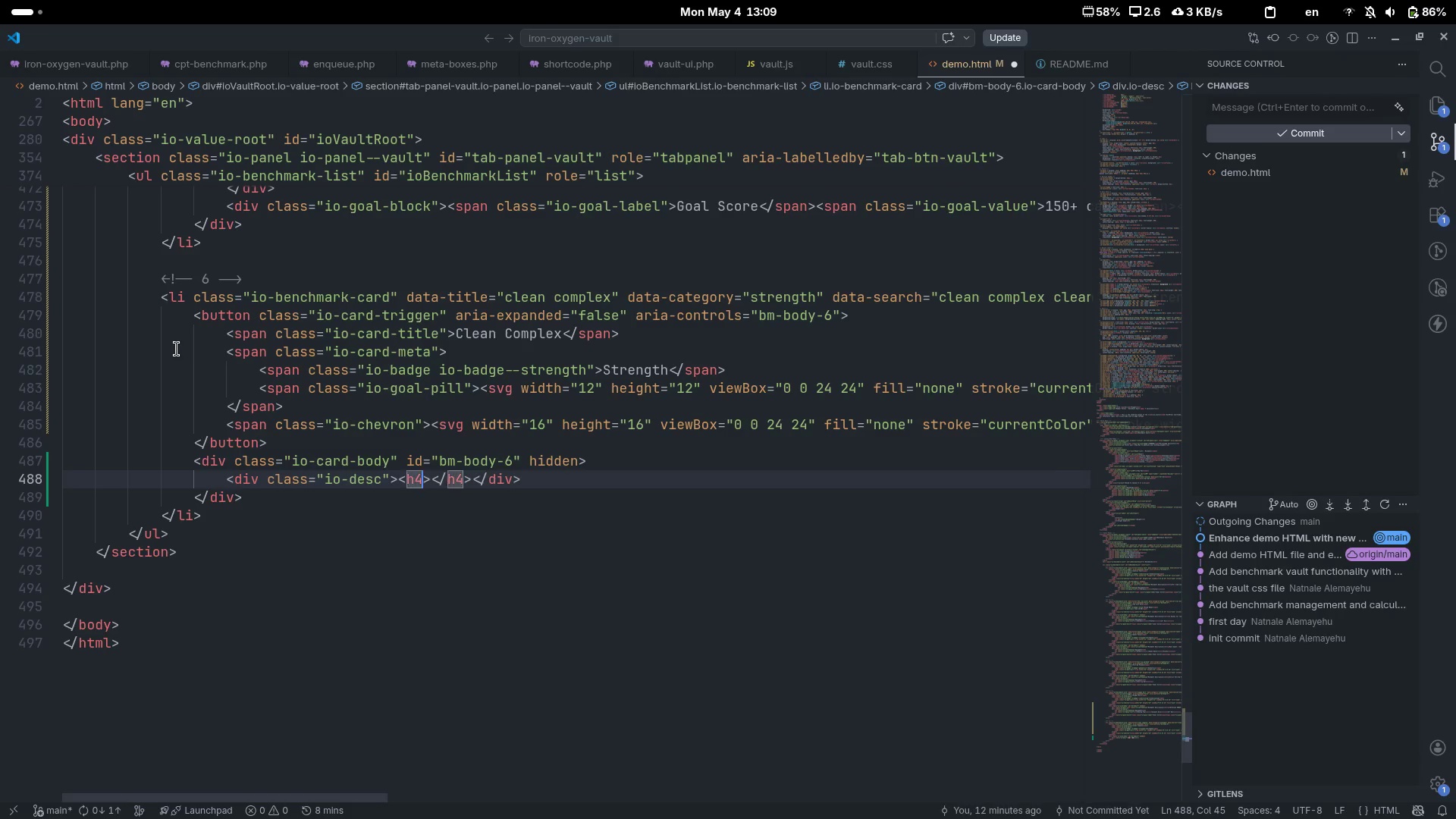 
type( clas)
key(Tab)
type(io-sub)
key(Tab)
 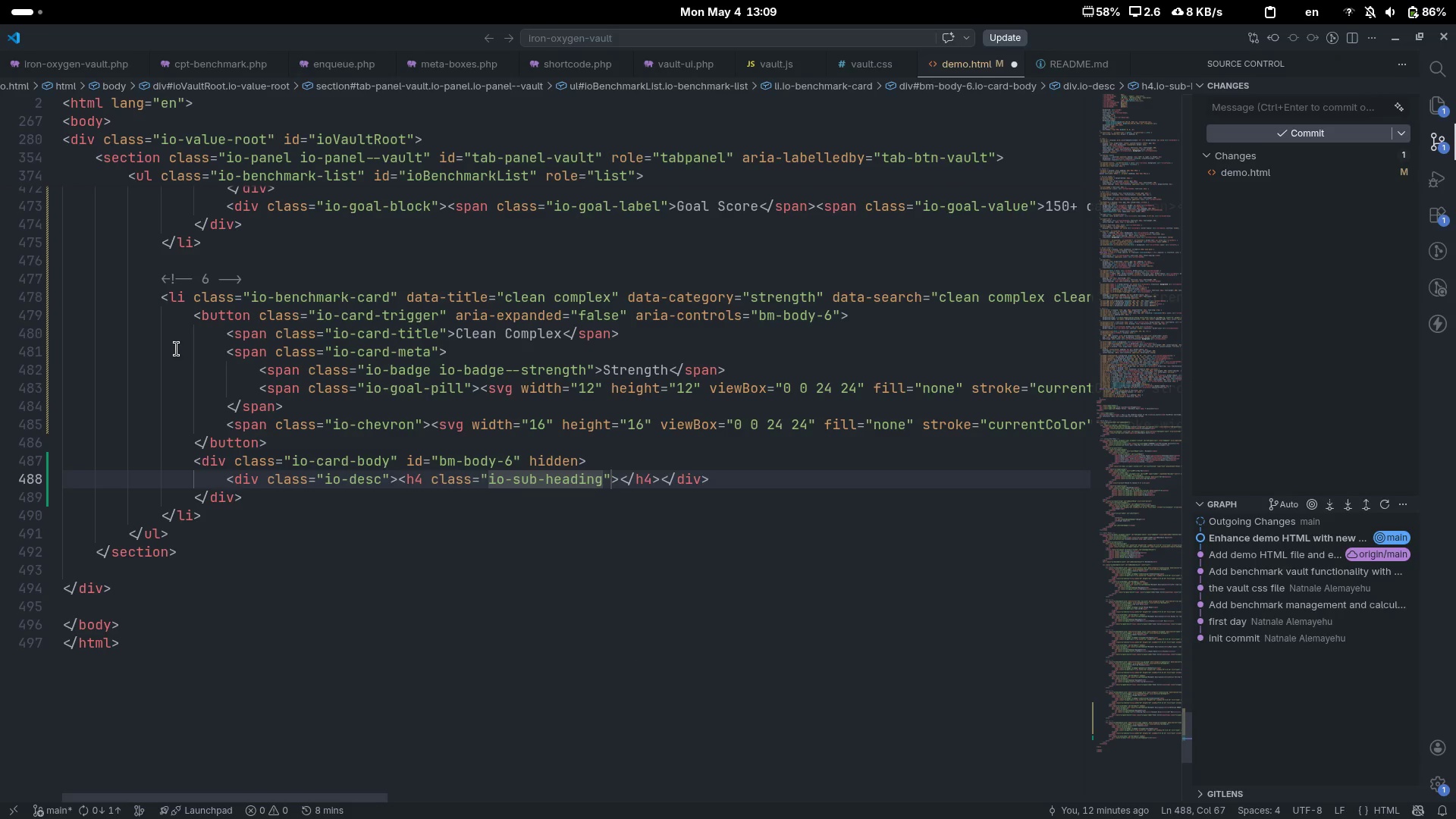 
key(ArrowRight)
 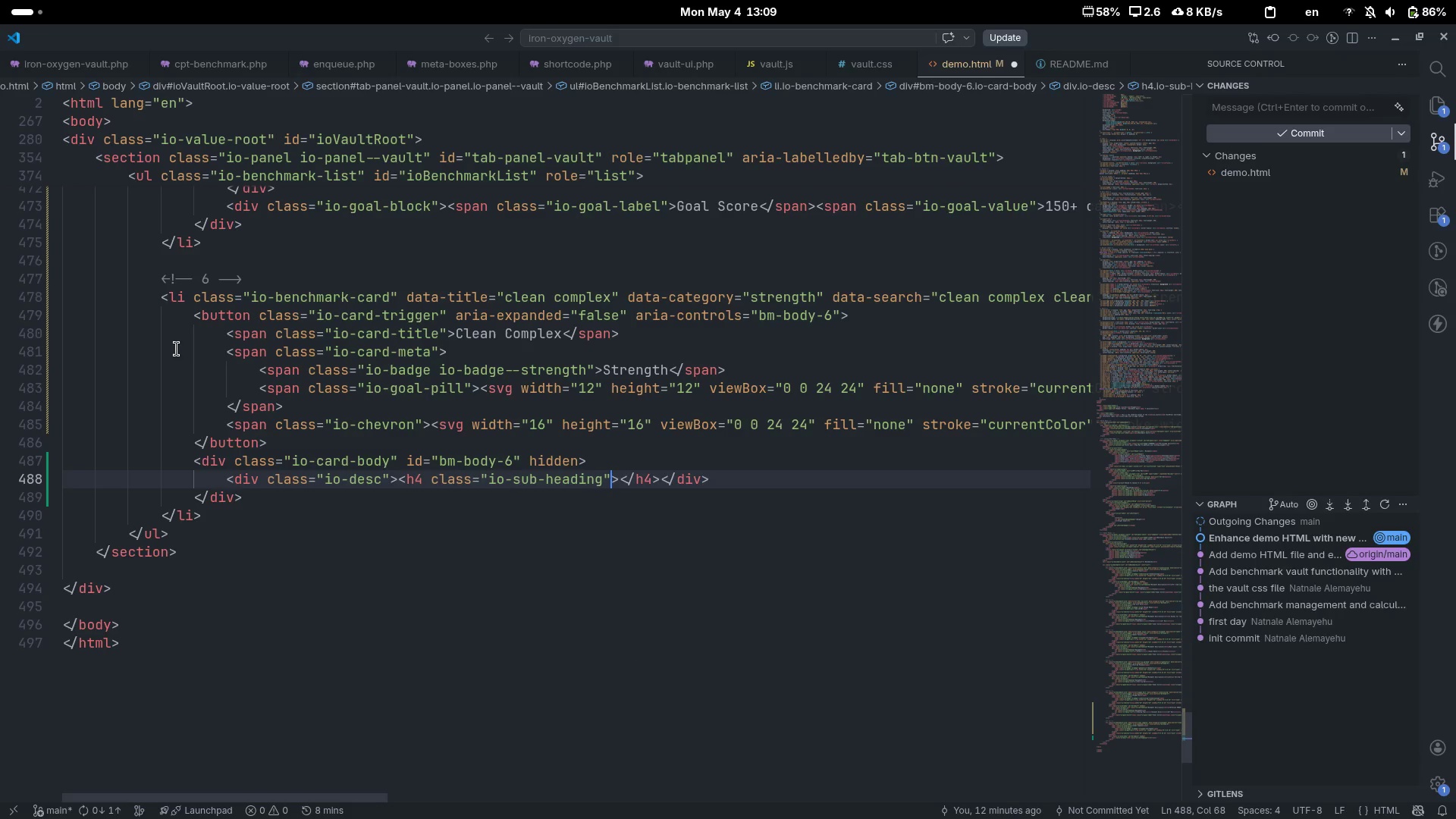 
key(ArrowRight)
 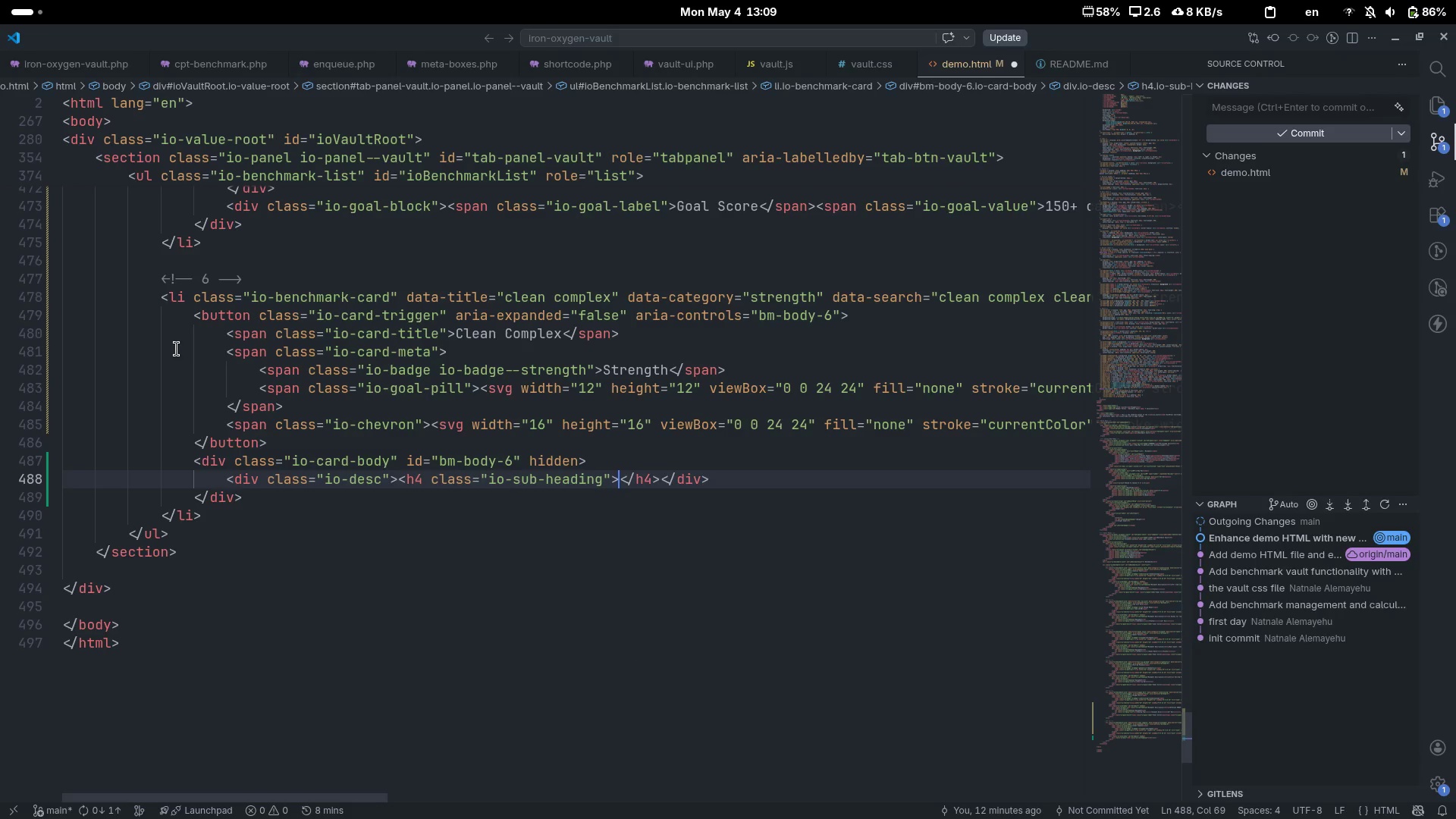 
type(Movement Desci)
key(Backspace)
type(ription)
 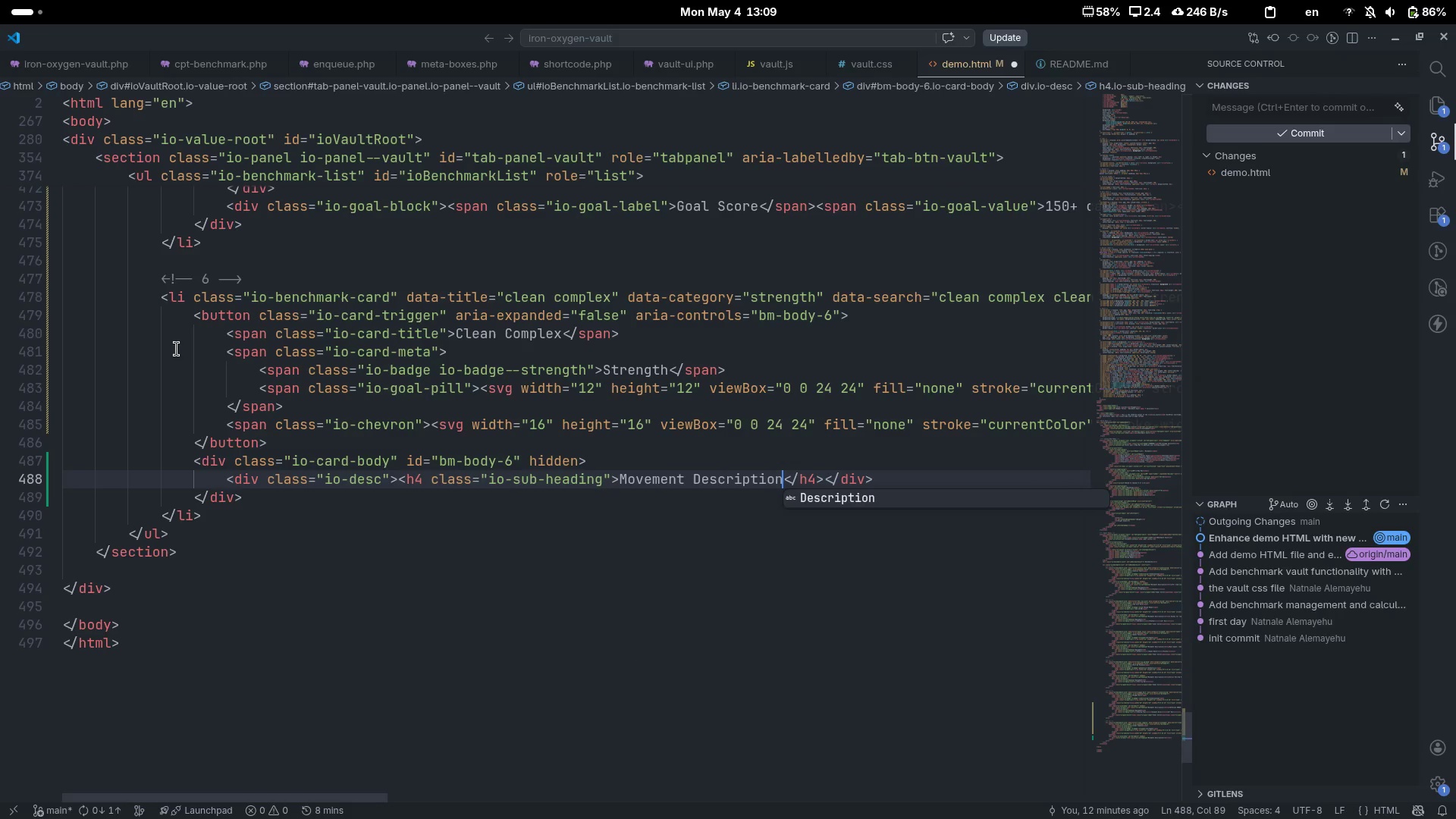 
key(ArrowRight)
 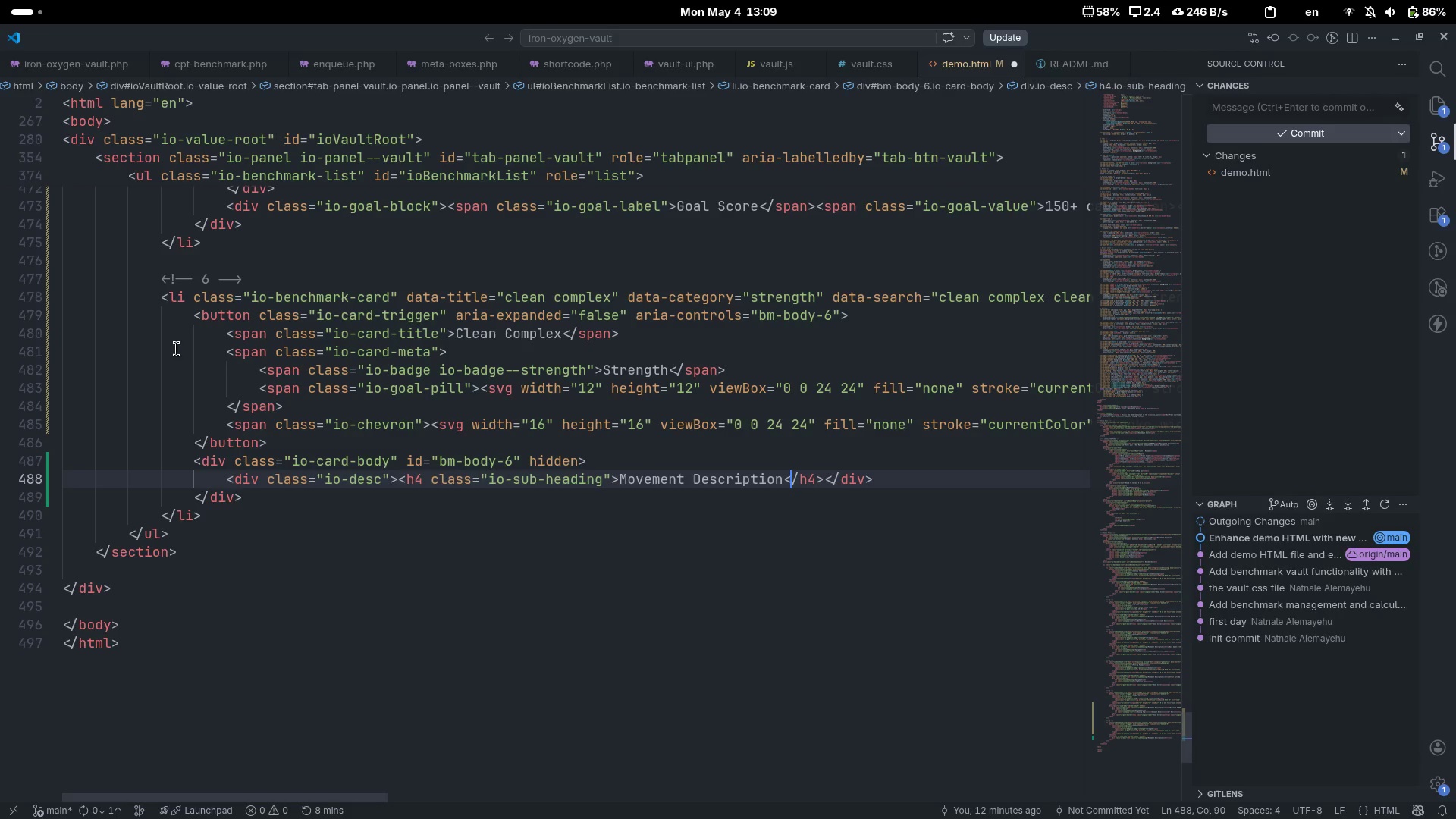 
key(ArrowLeft)
 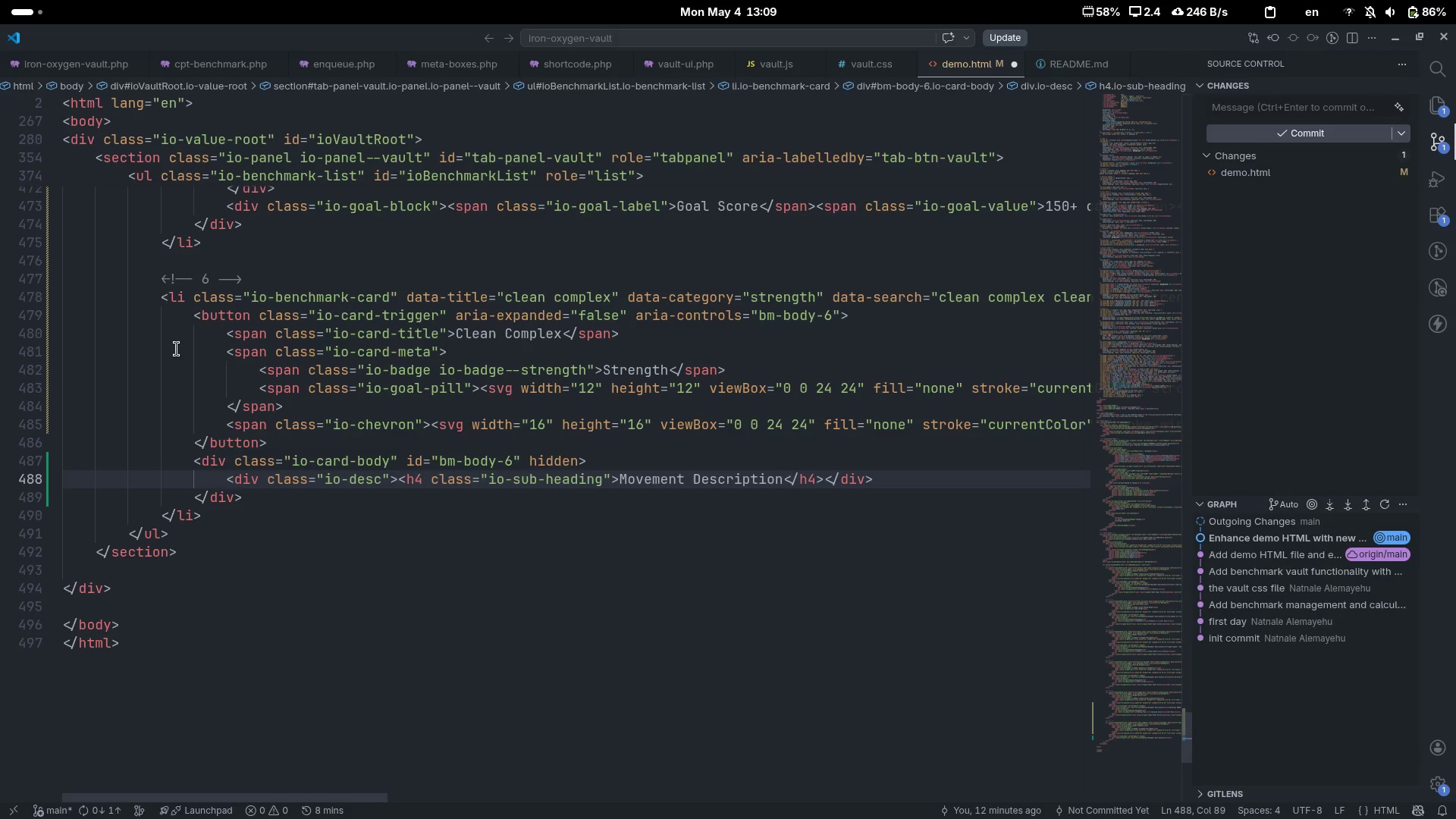 
key(ArrowRight)
 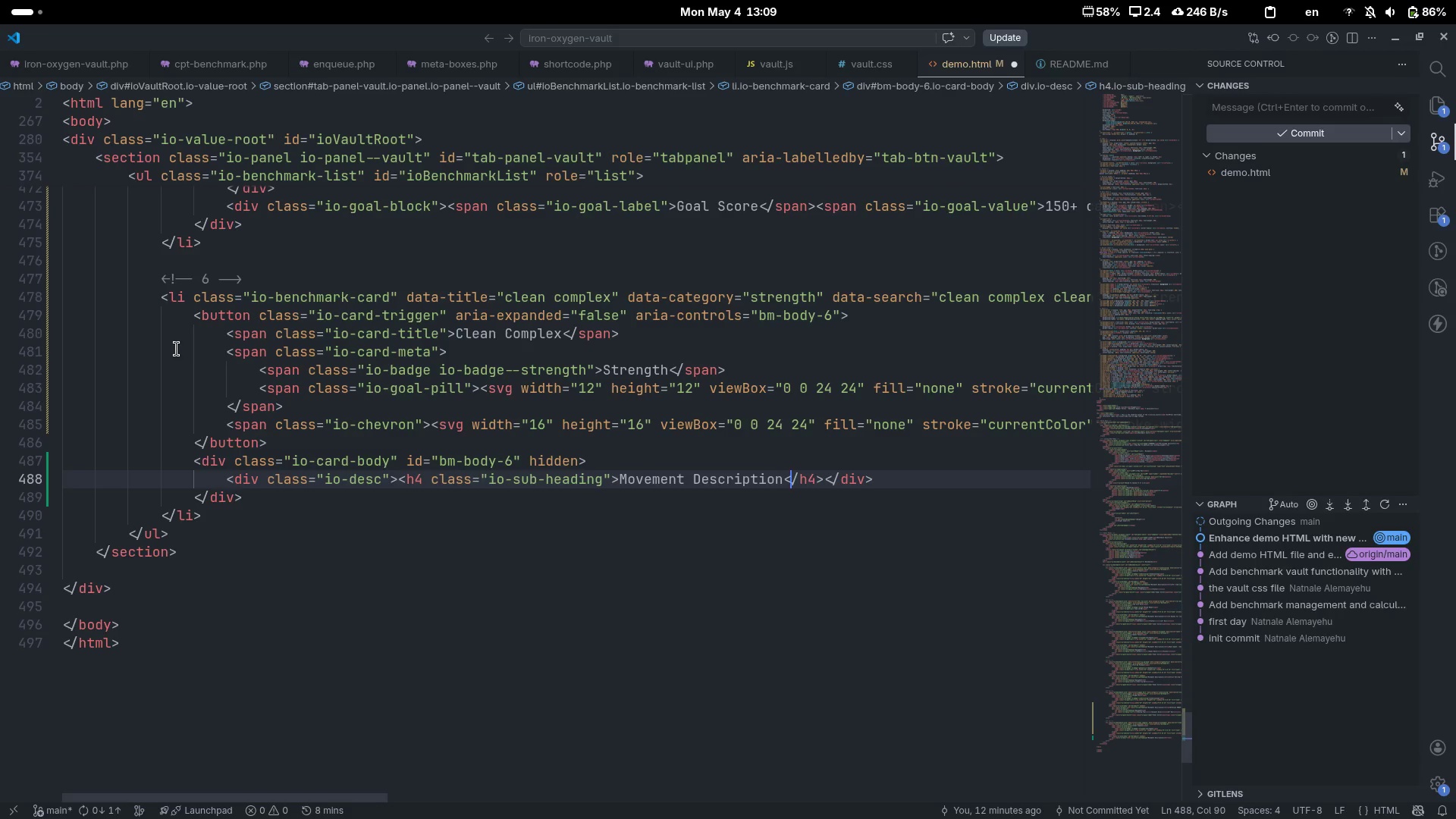 
key(ArrowRight)
 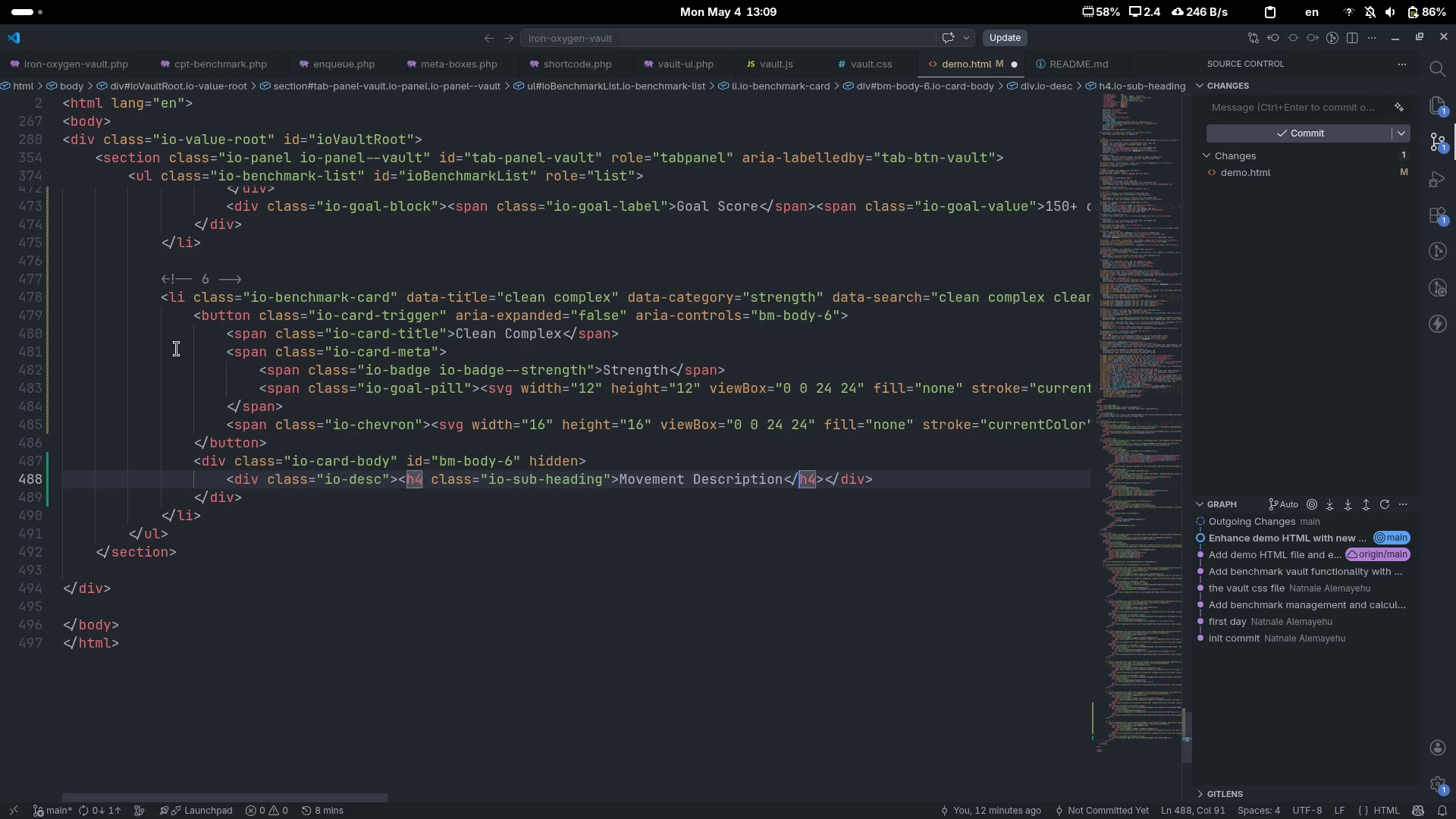 
key(ArrowRight)
 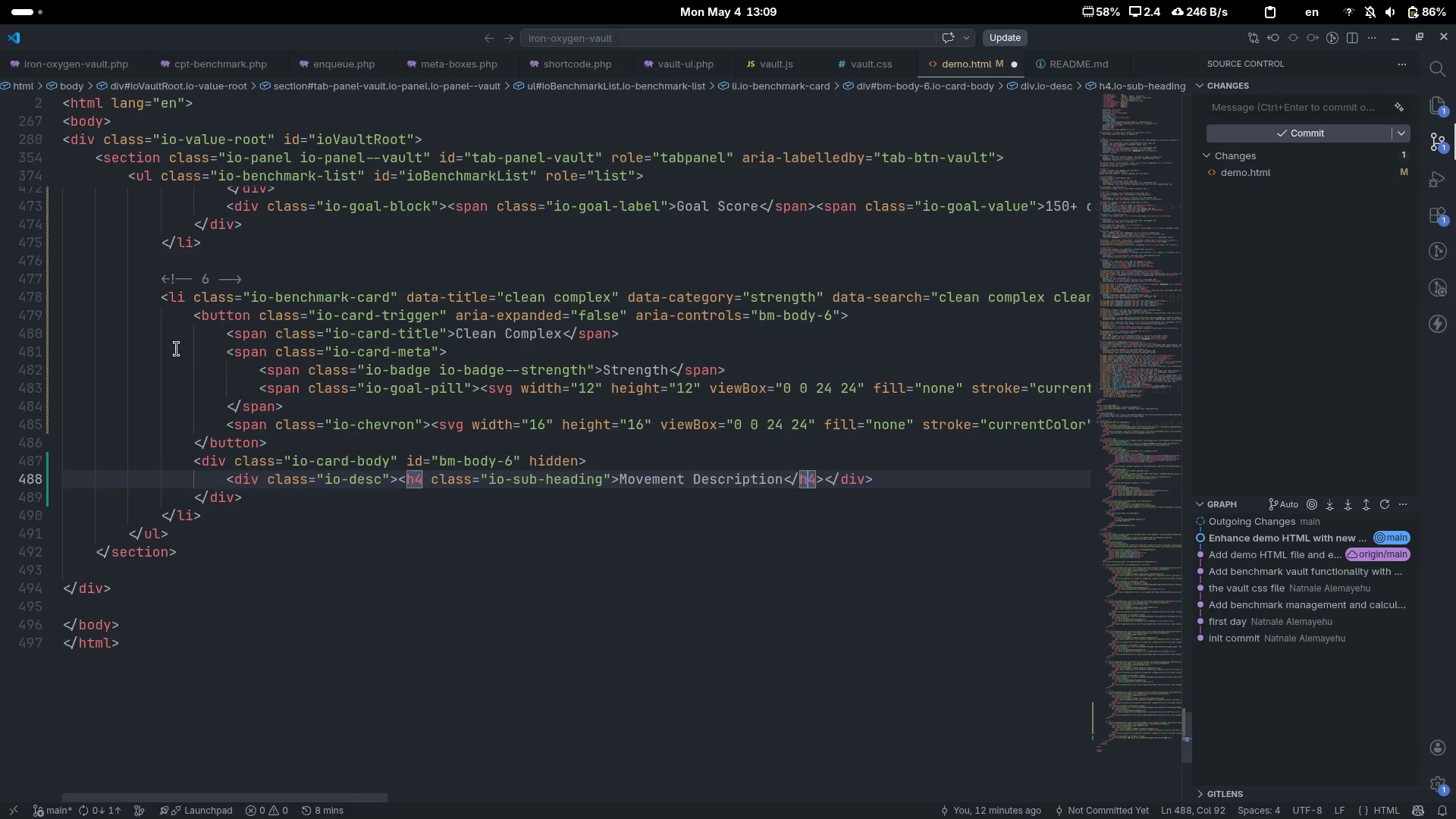 
key(ArrowRight)
 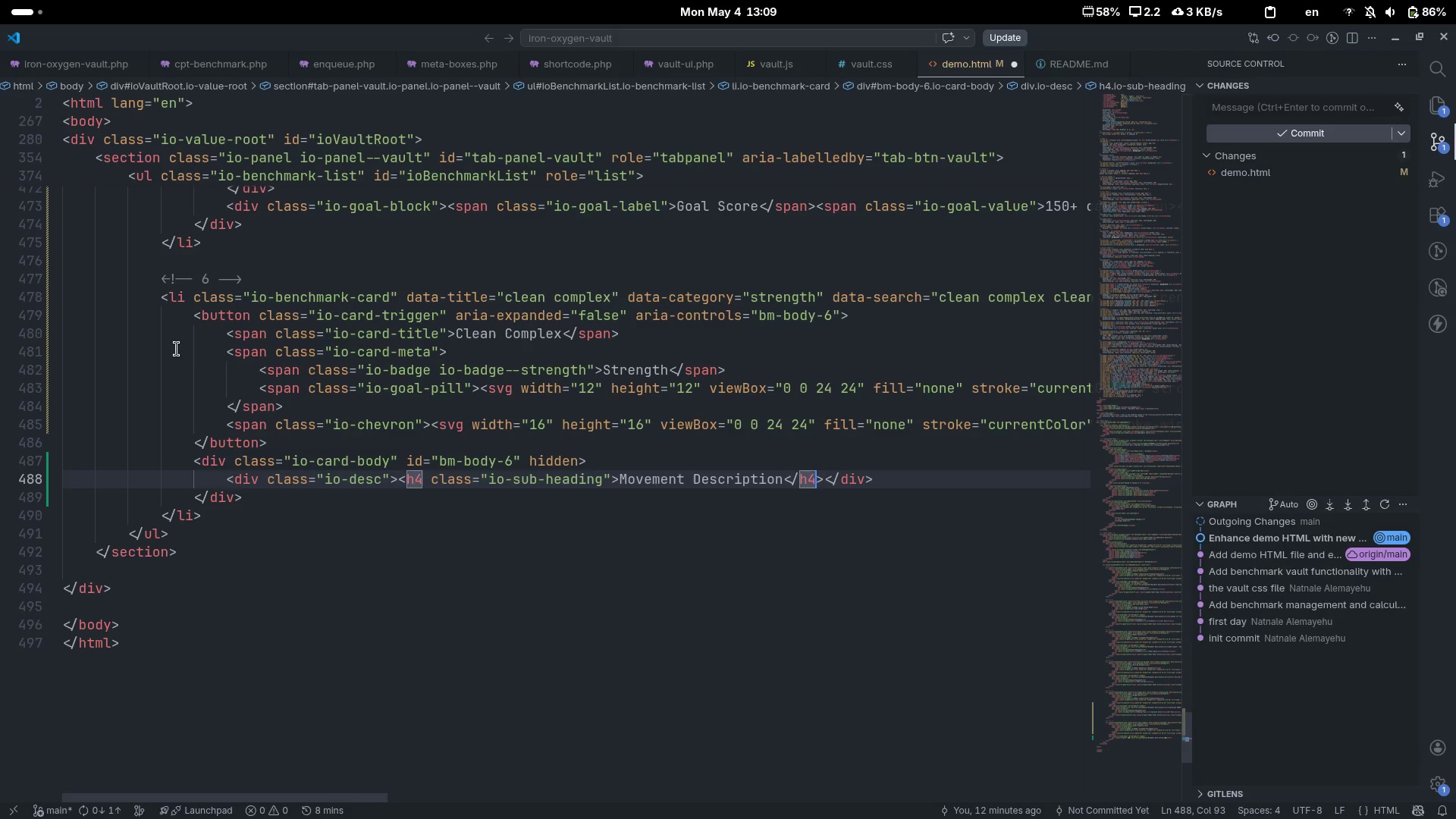 
key(ArrowRight)
 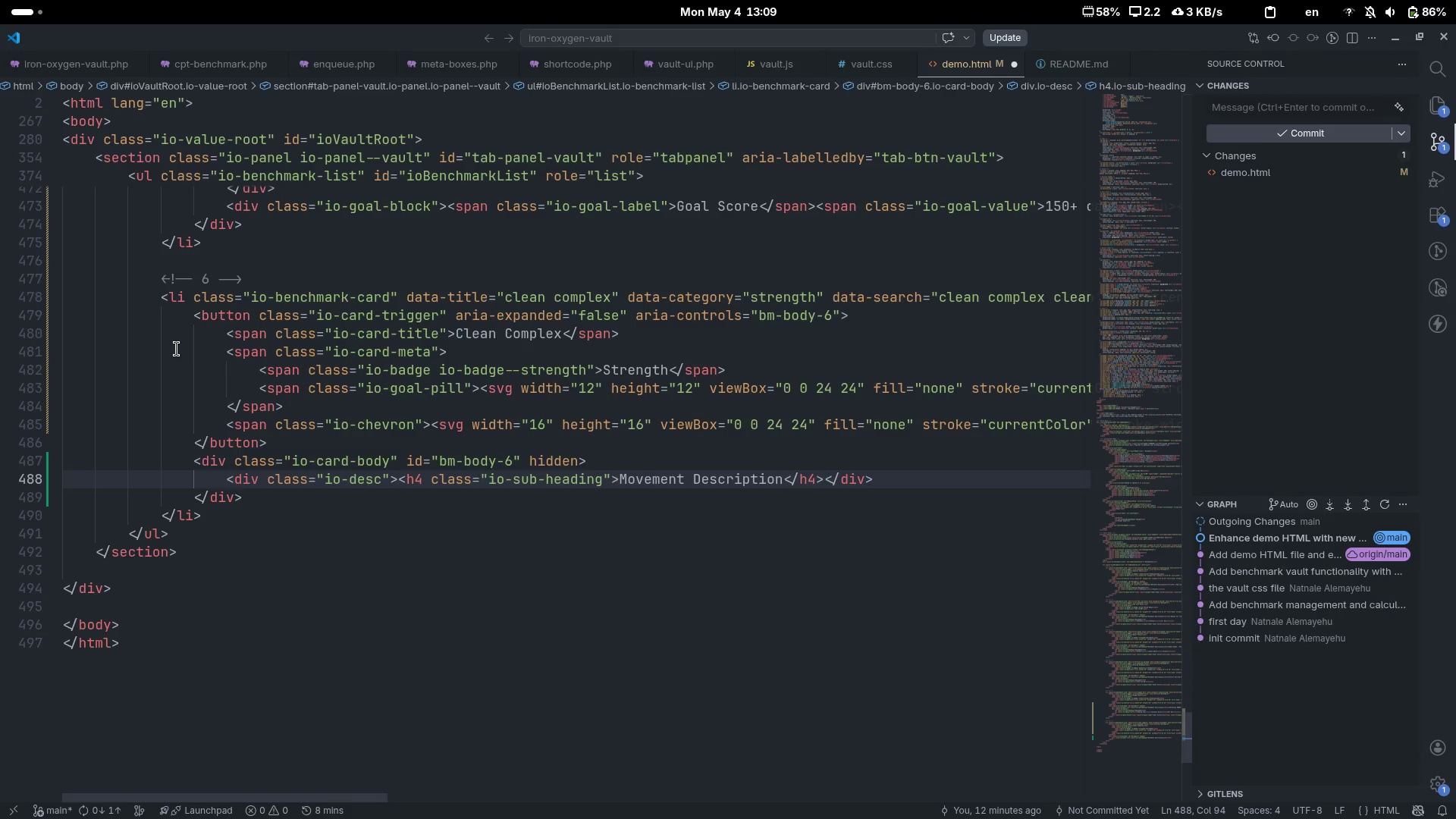 
key(P)
 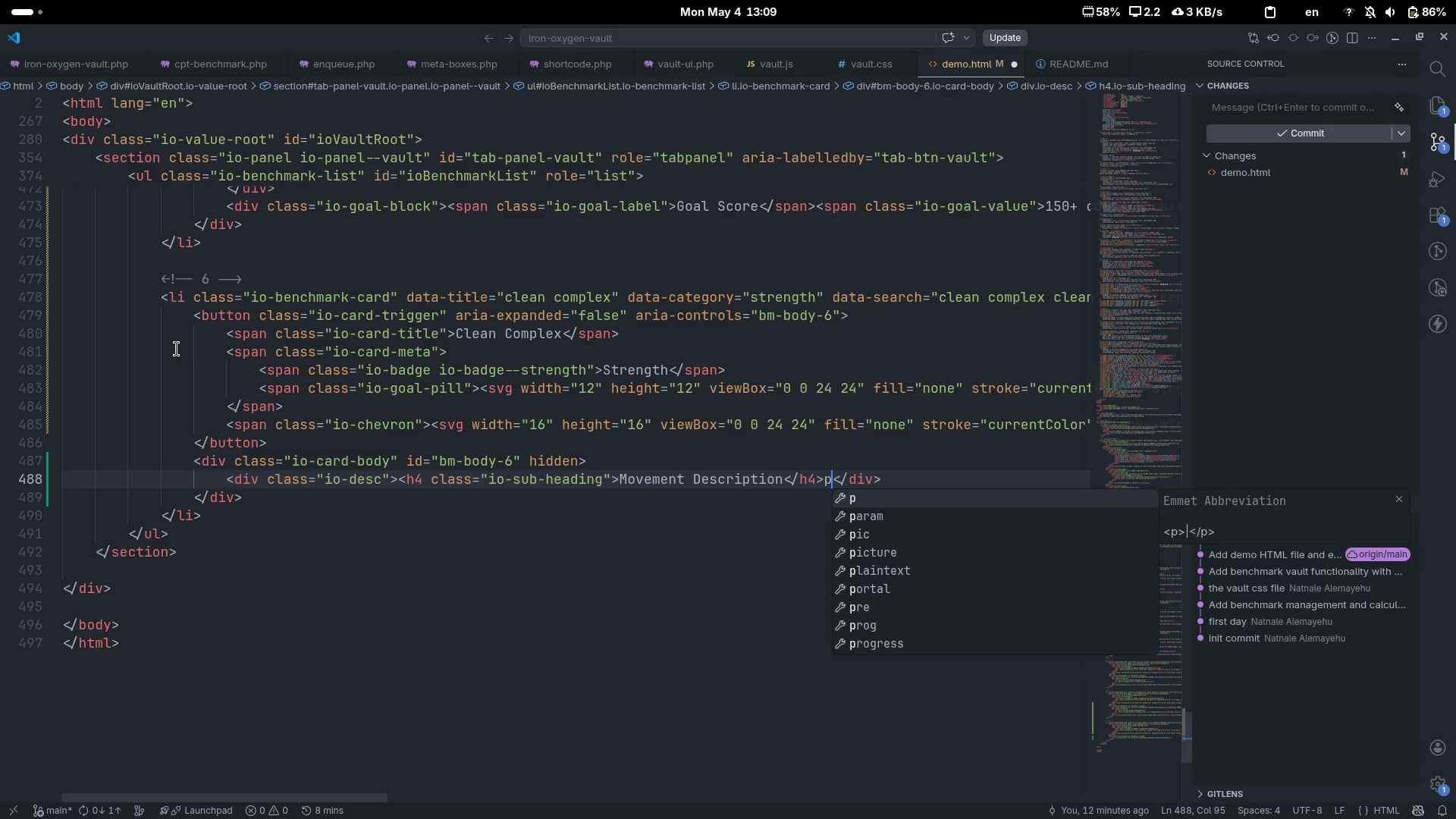 
key(Tab)
 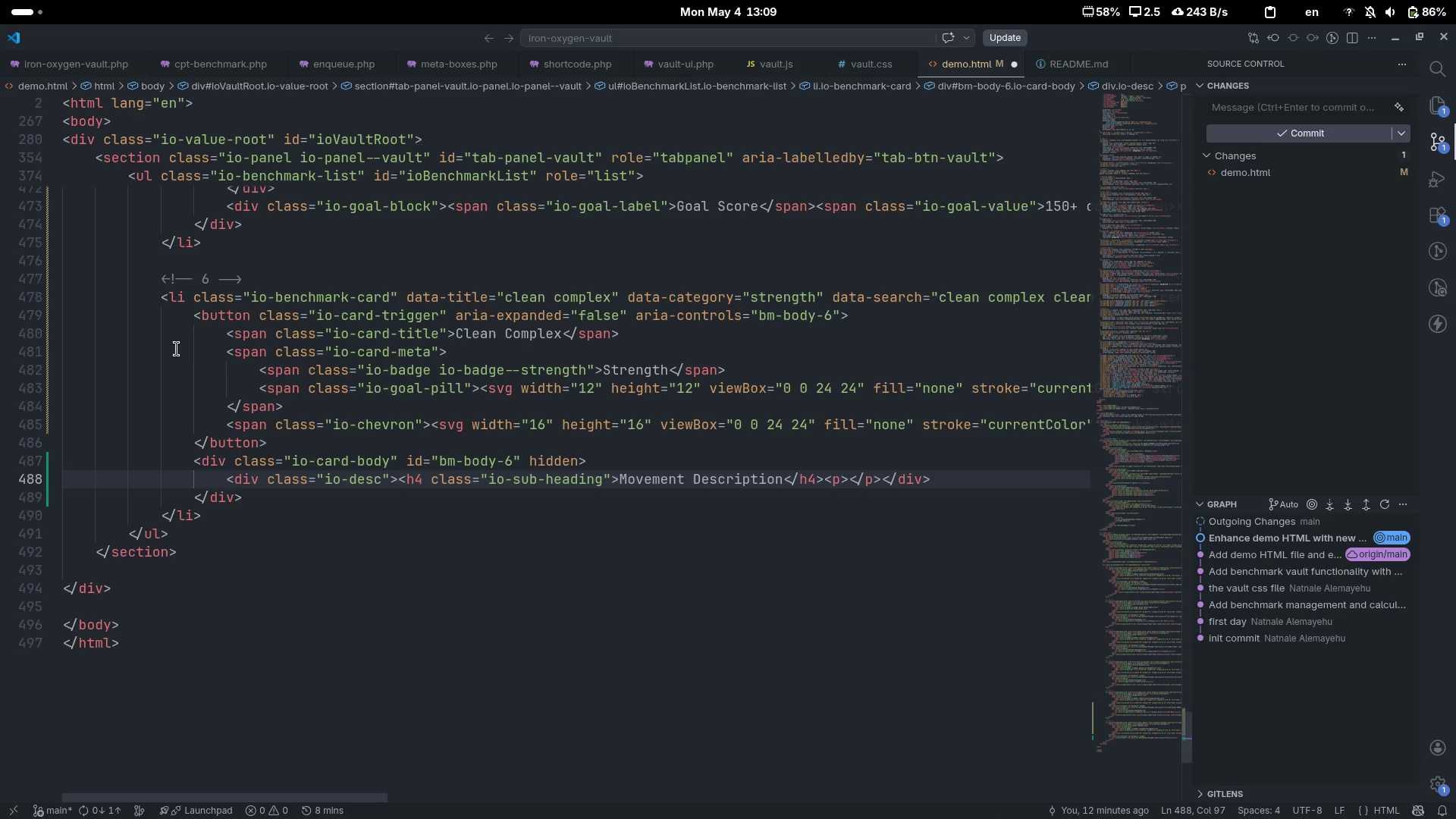 
wait(6.85)
 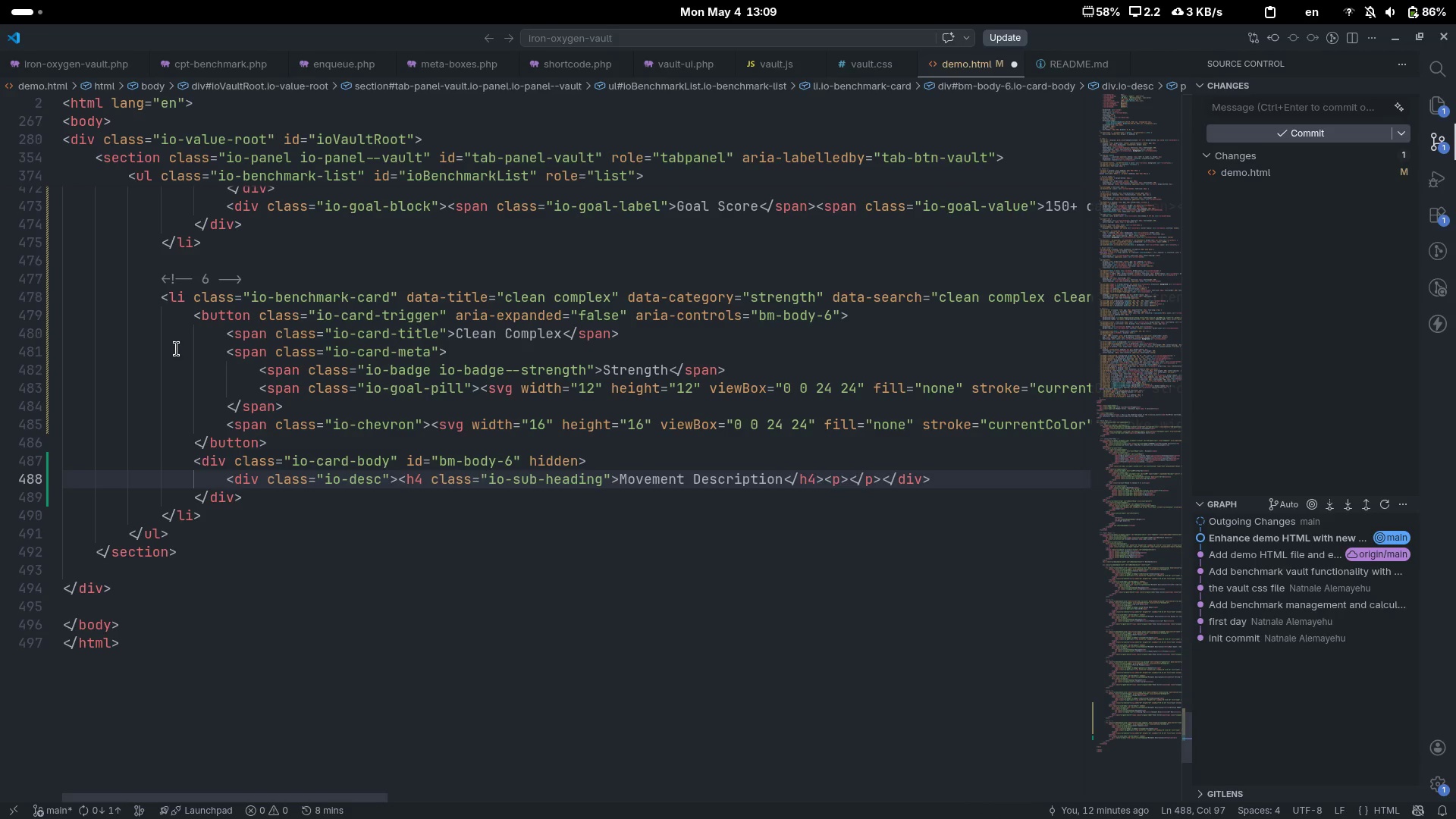 
type(E2MOM for 20 minutes:n)
 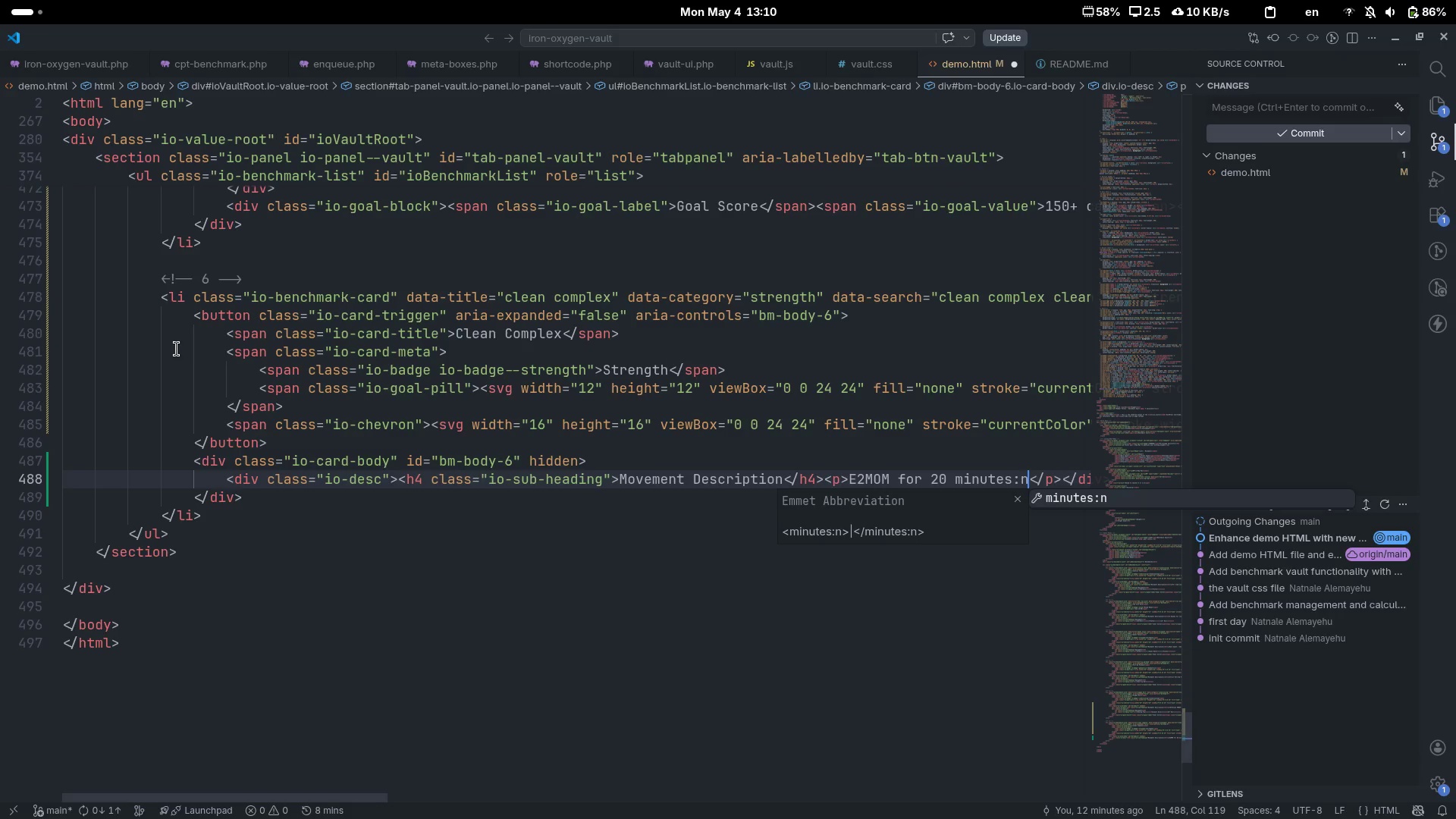 
key(ArrowLeft)
 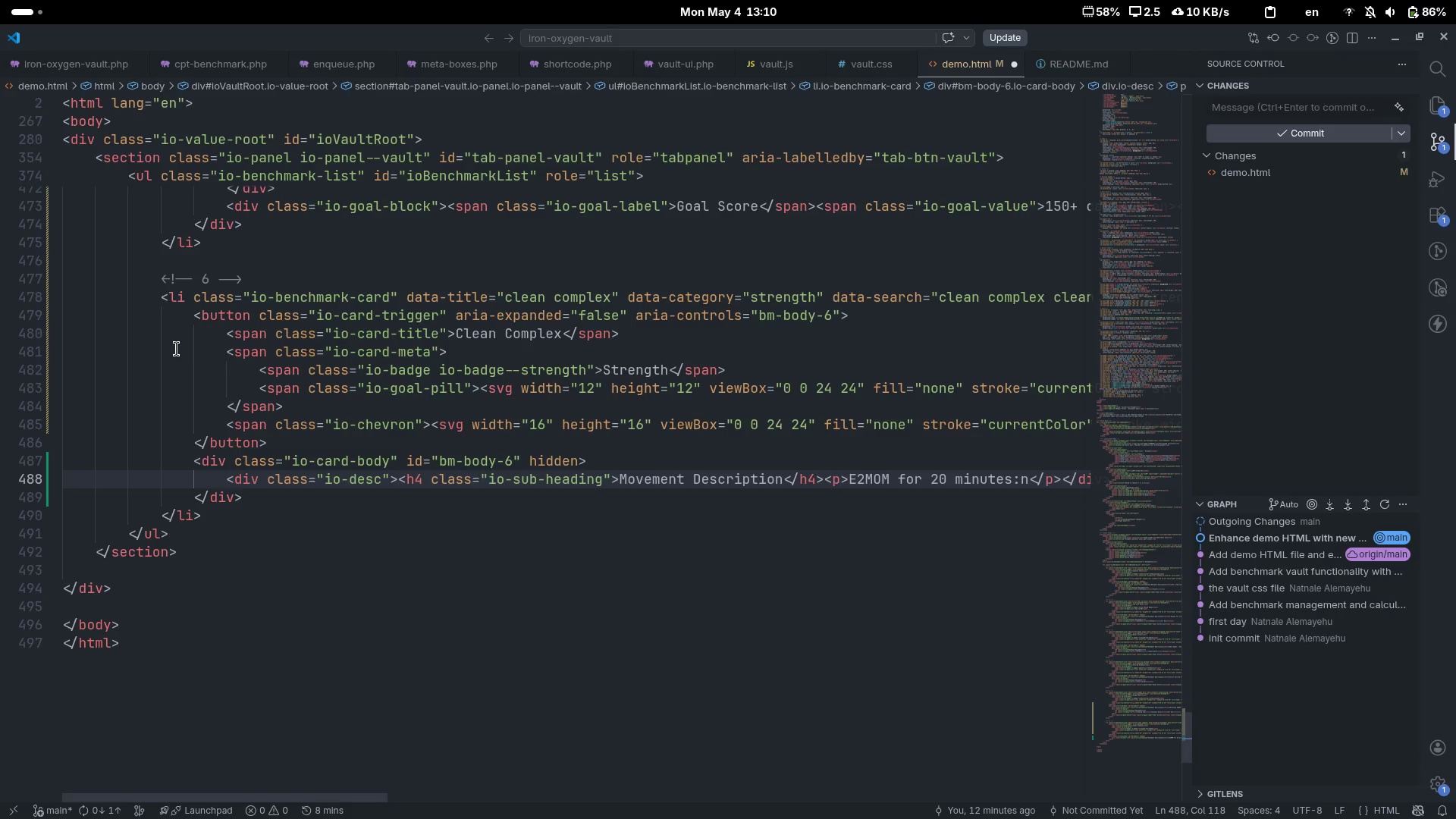 
key(Backslash)
 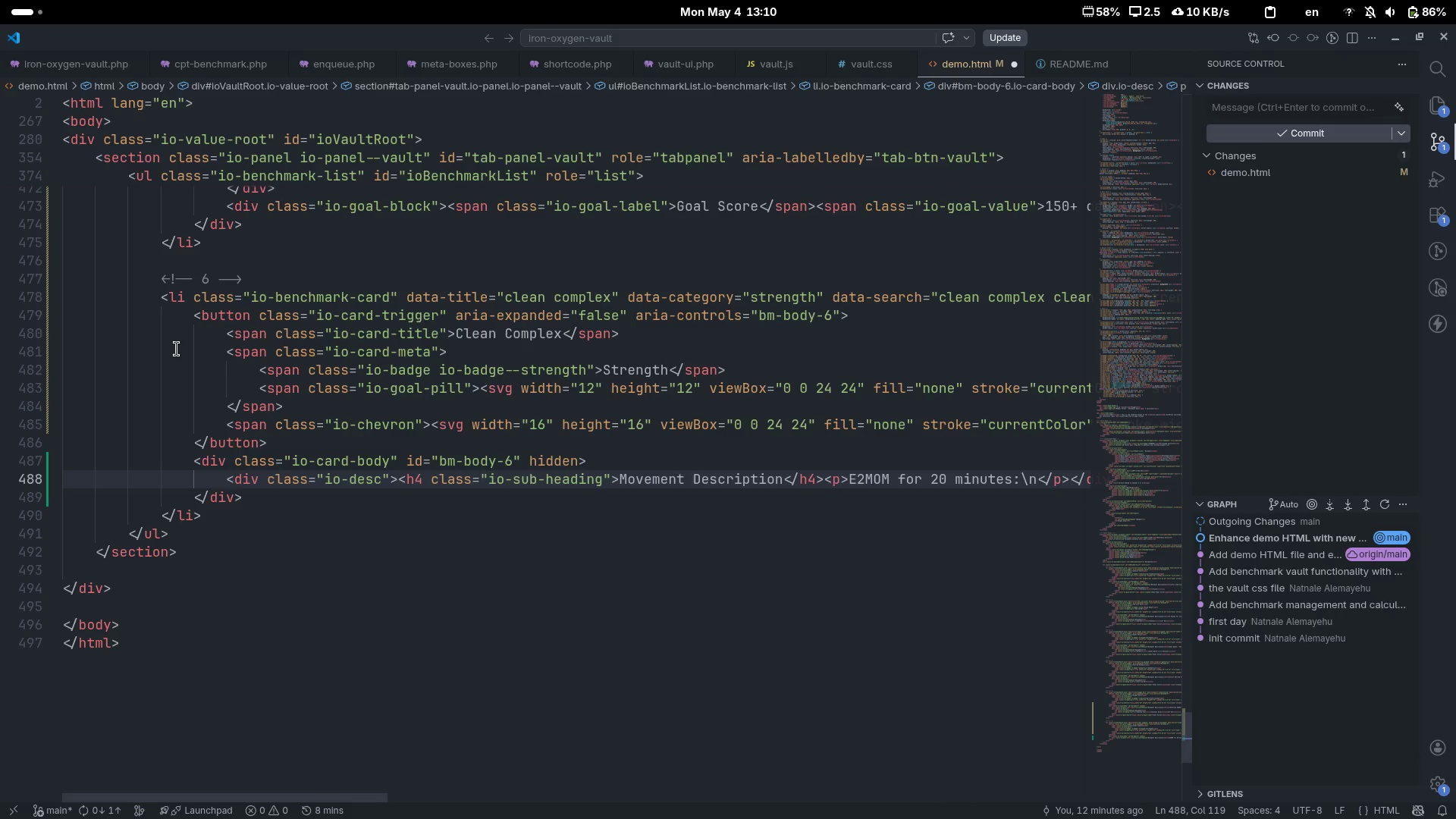 
key(ArrowRight)
 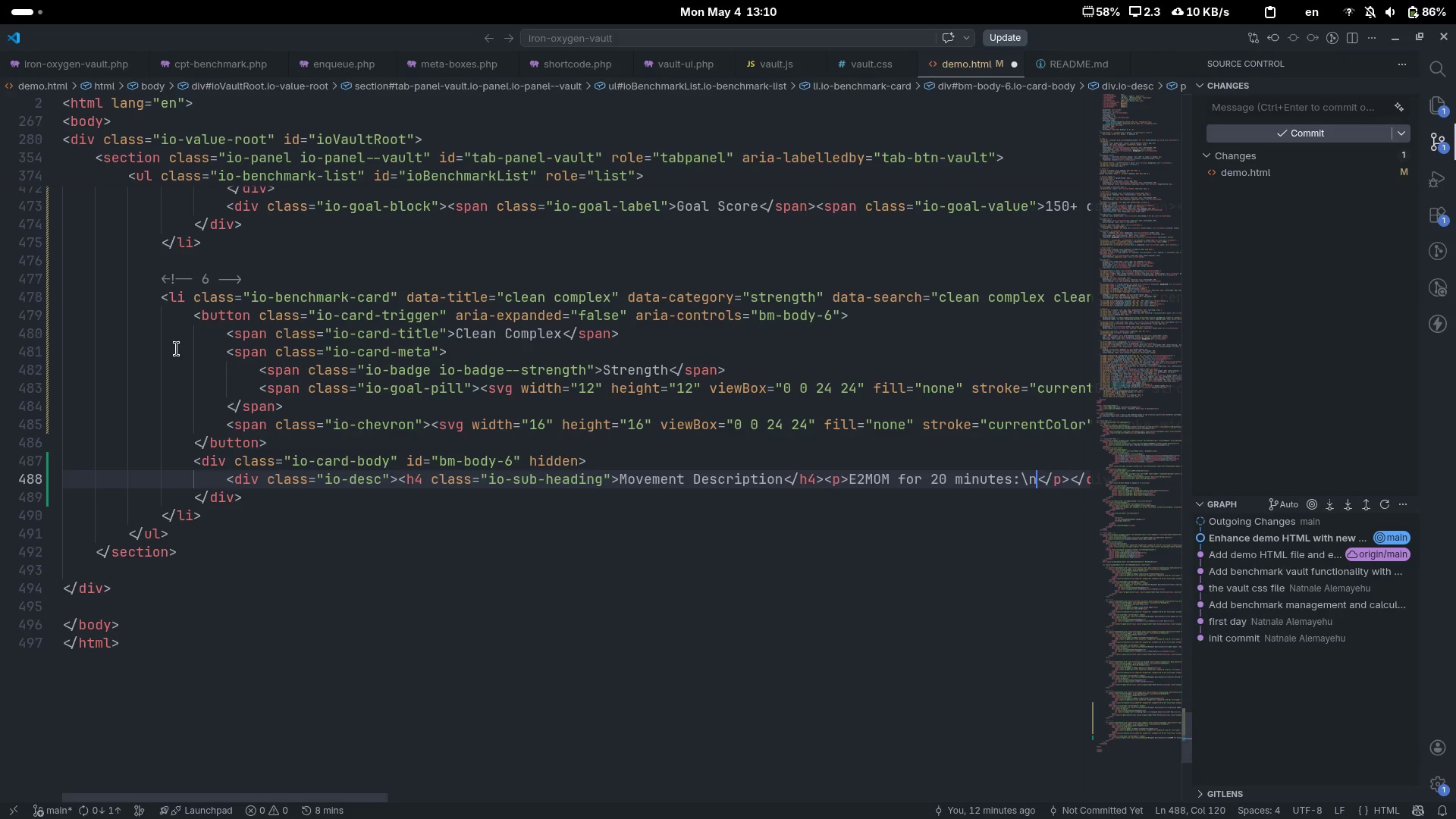 
key(1)
 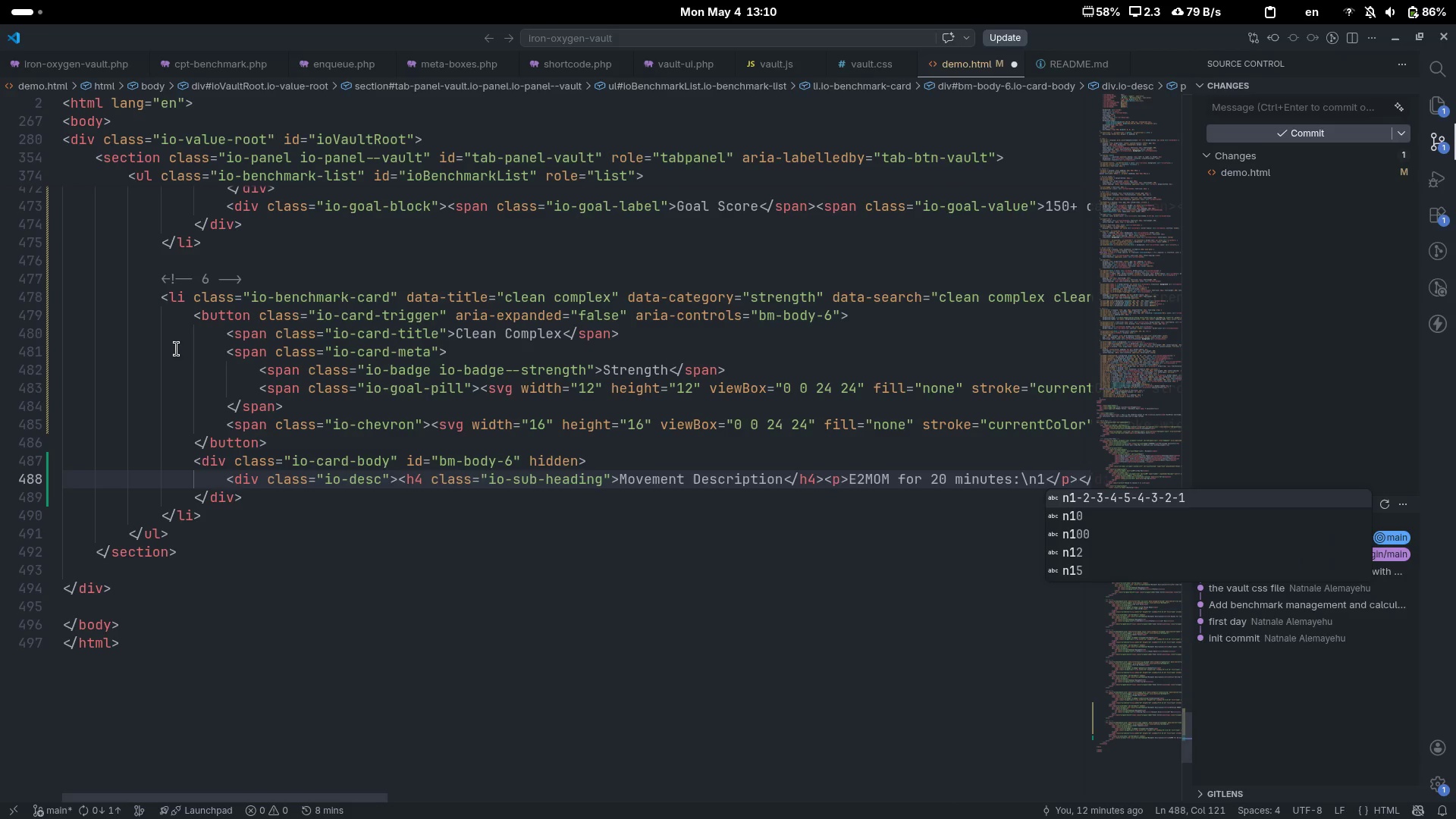 
key(ArrowRight)
 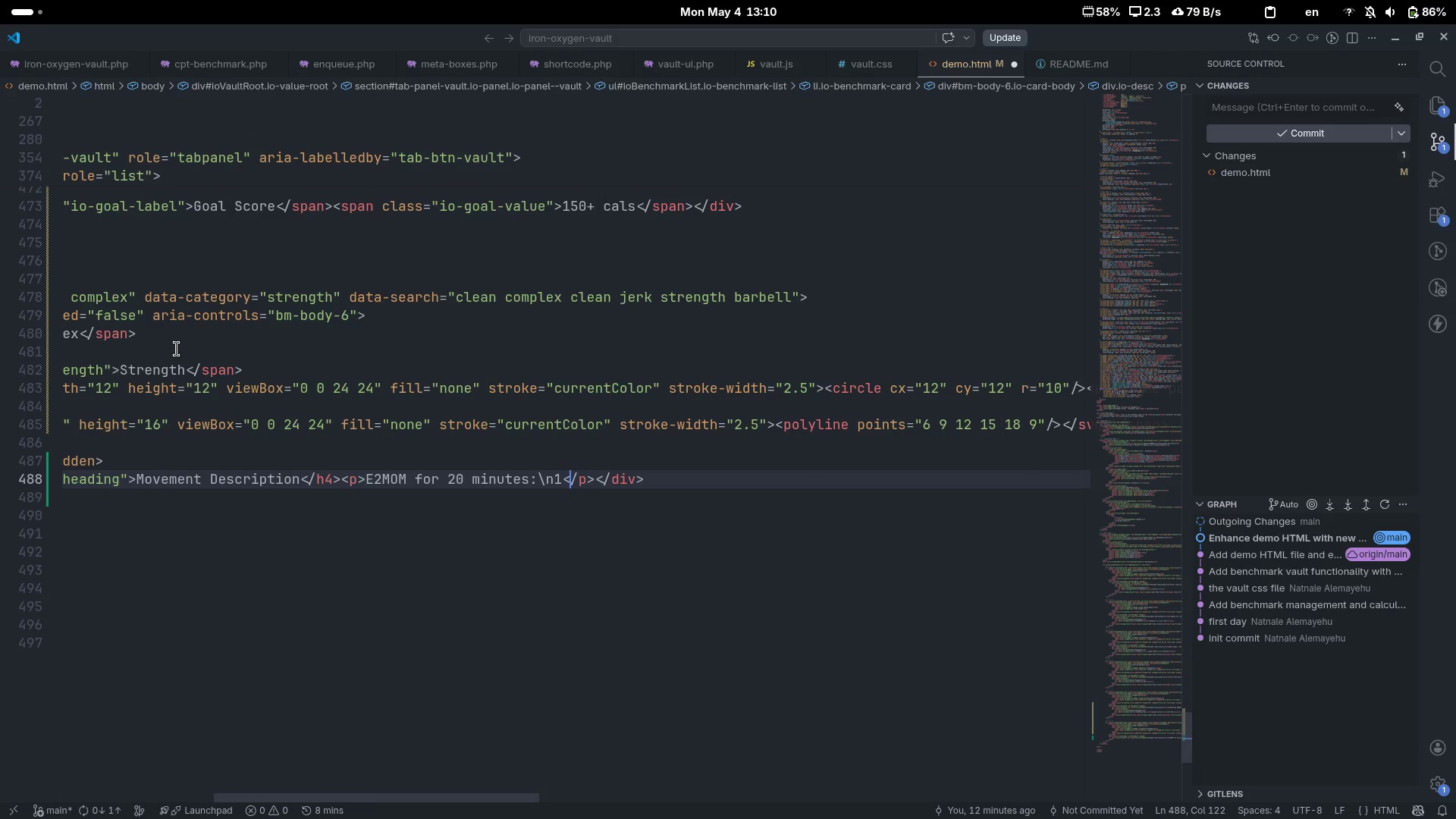 
scroll: coordinate [177, 349], scroll_direction: down, amount: 12.0
 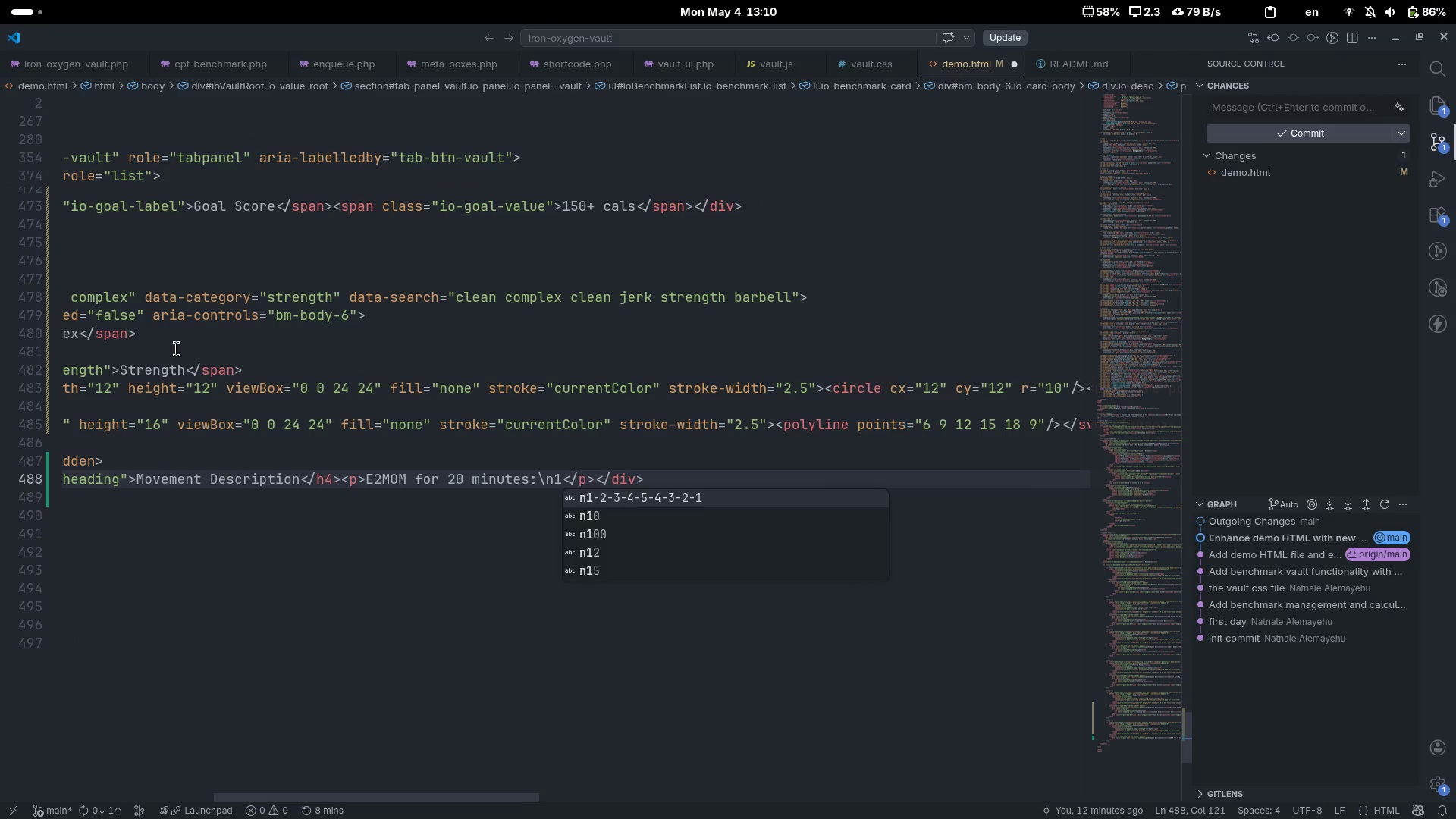 
key(ArrowLeft)
 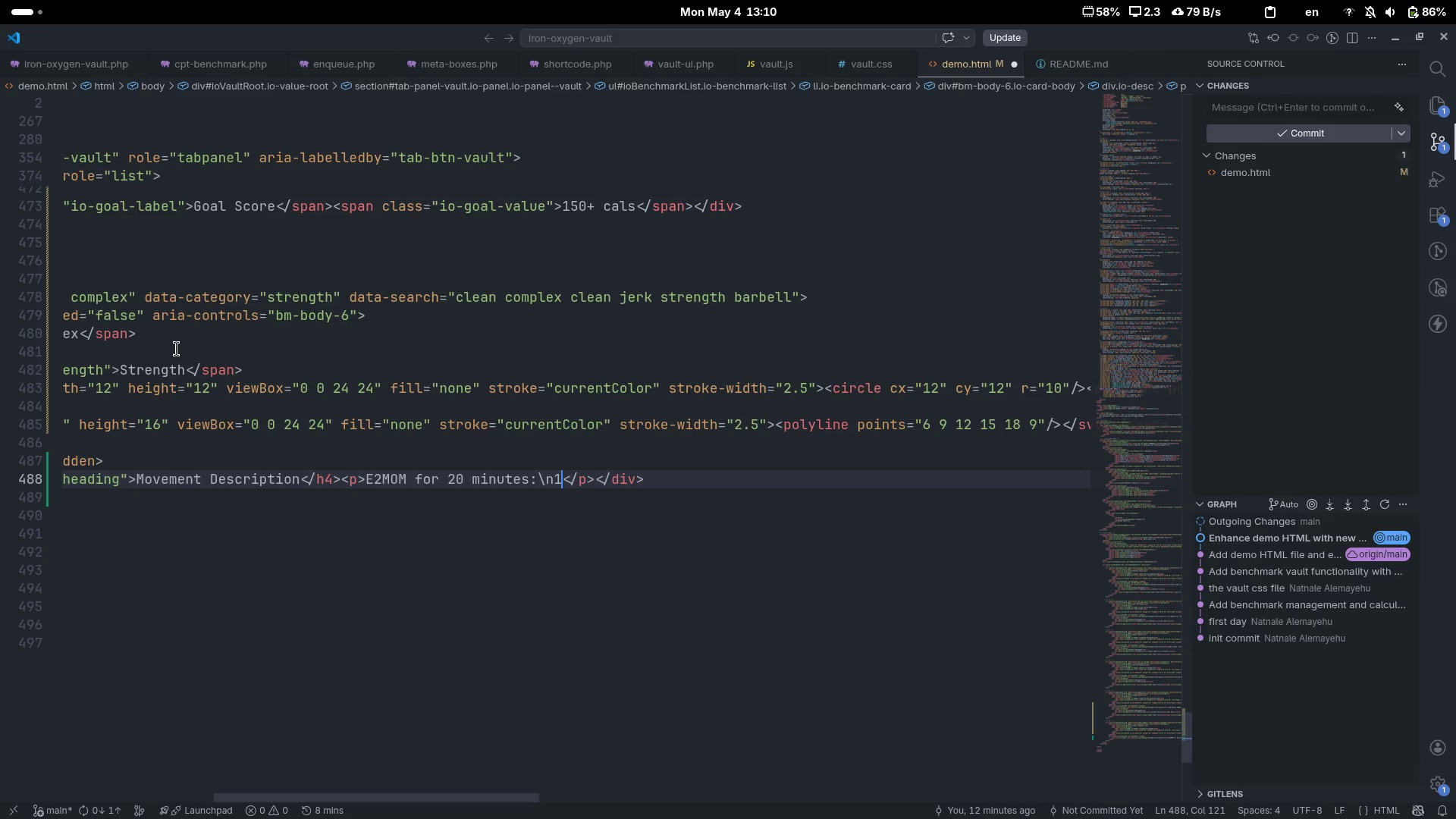 
type( Power Elan)
 